 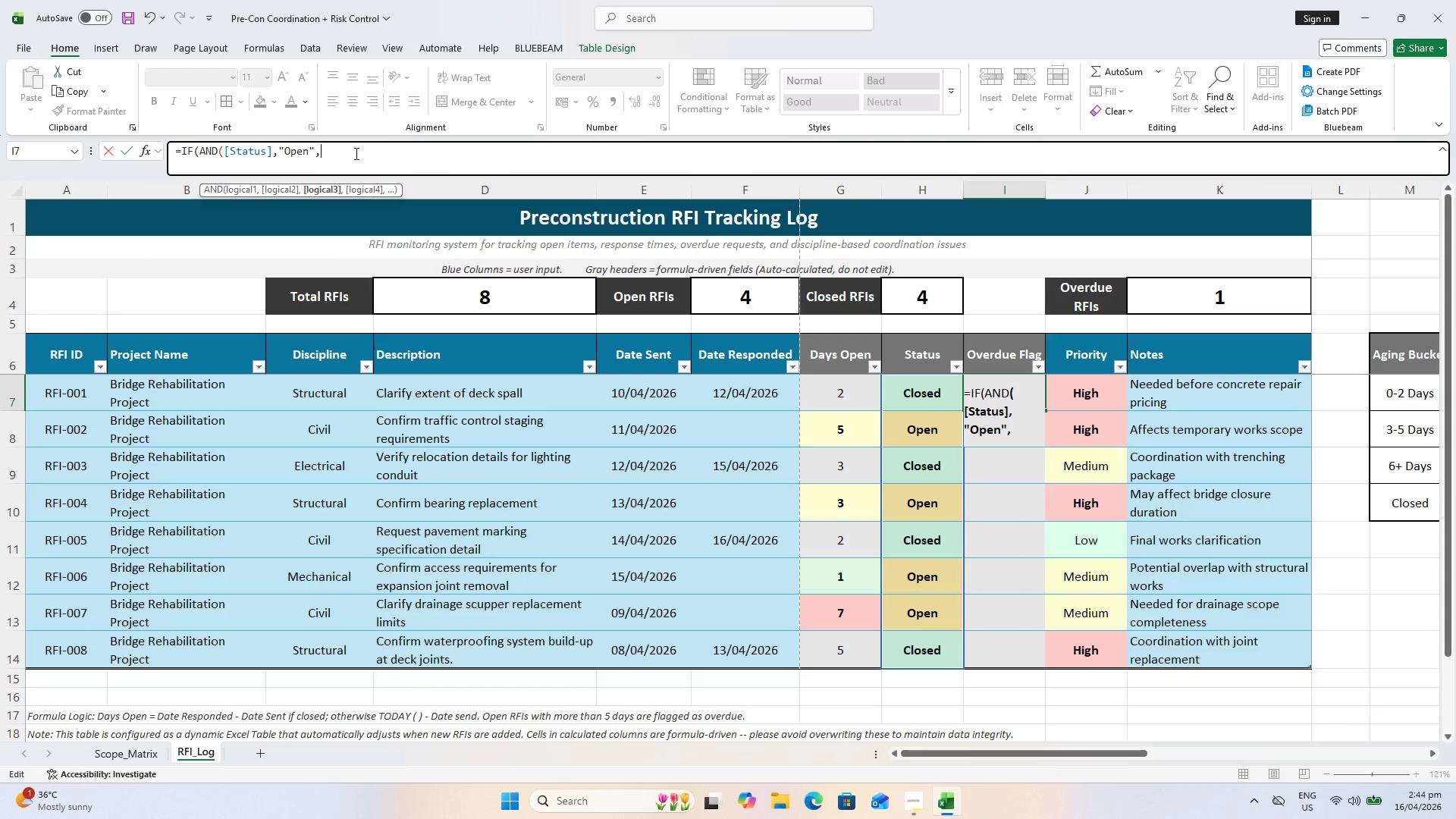 
key(Space)
 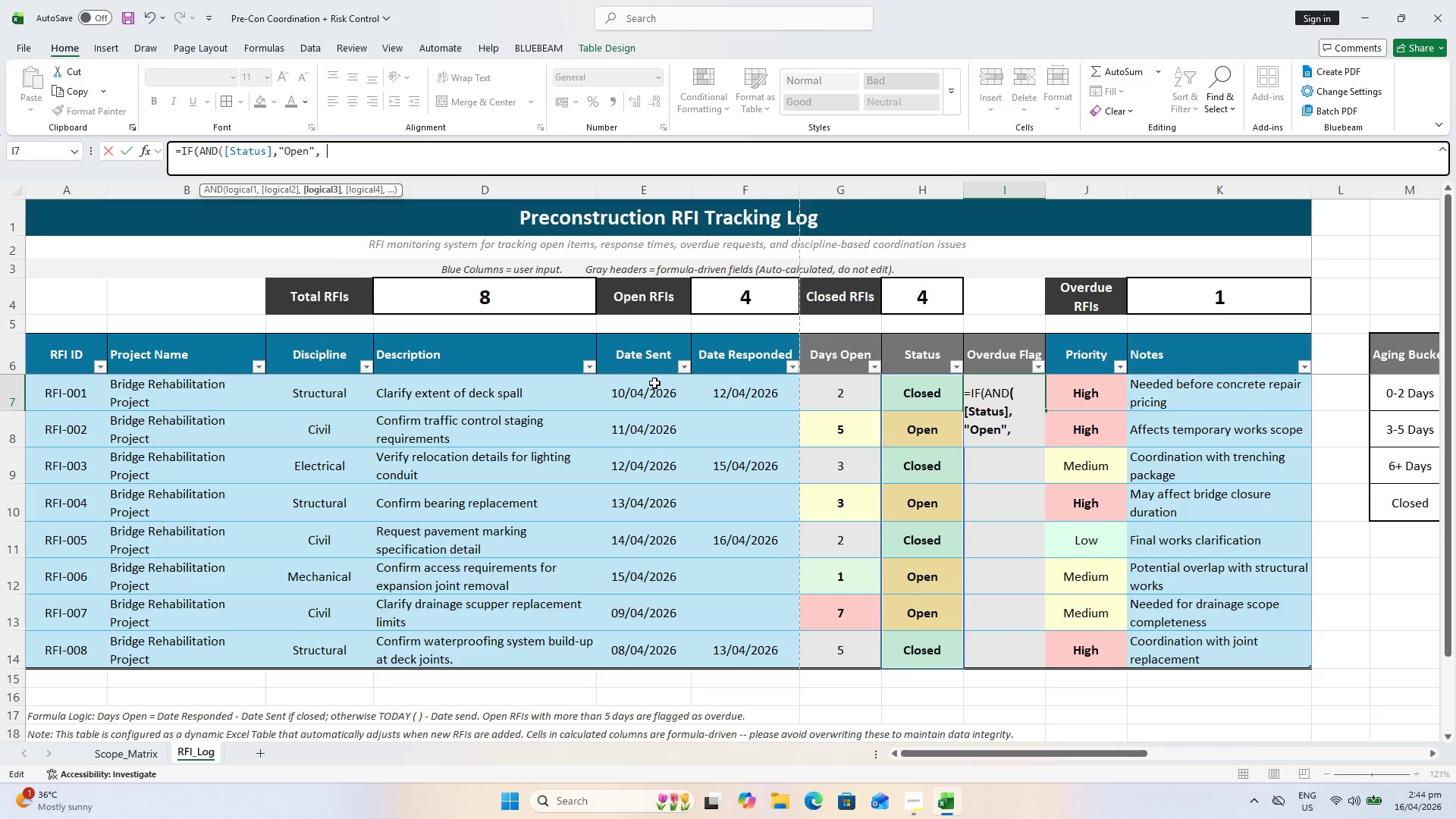 
left_click_drag(start_coordinate=[822, 394], to_coordinate=[855, 649])
 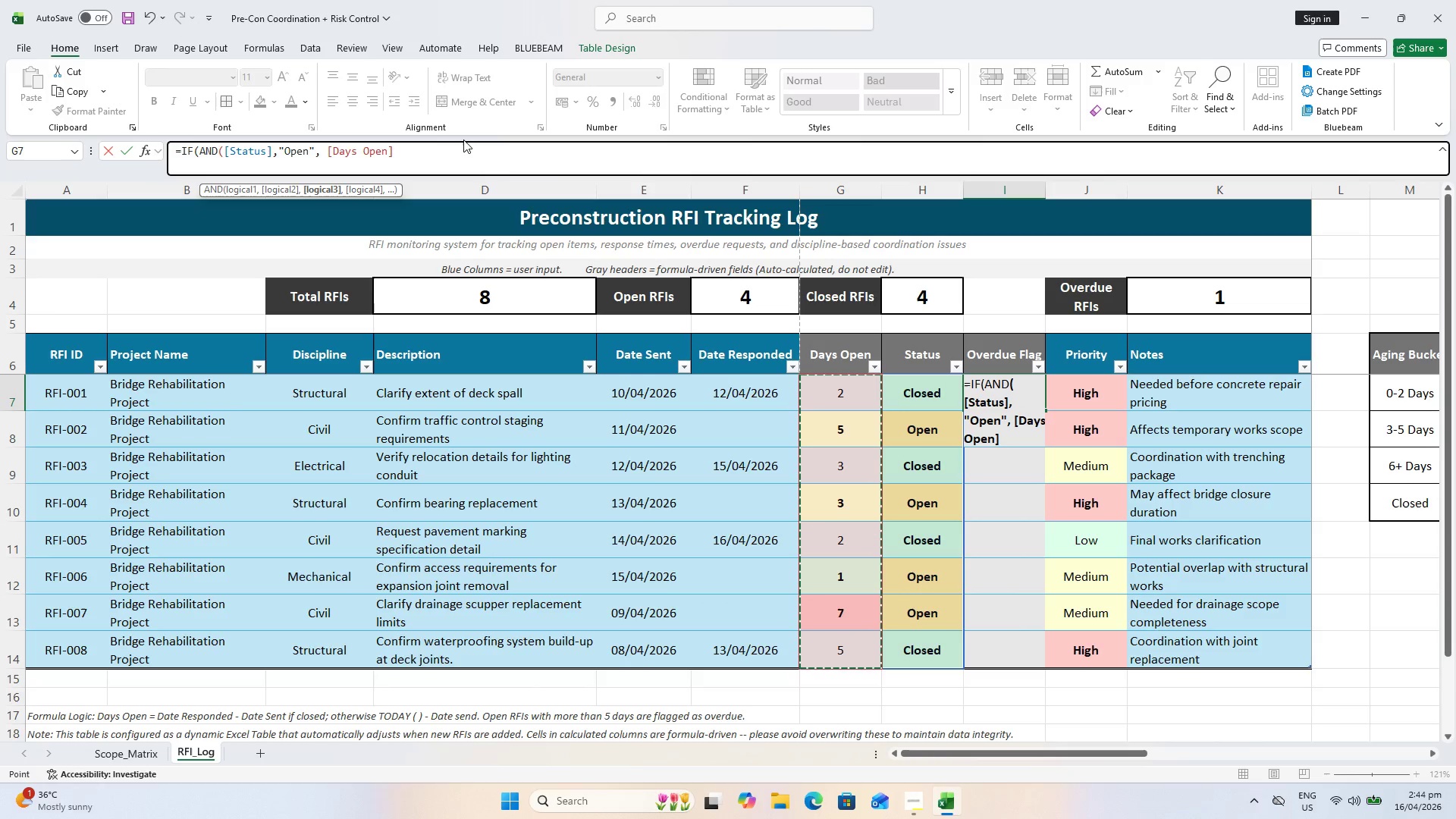 
type(>5), "Overdue",""))
 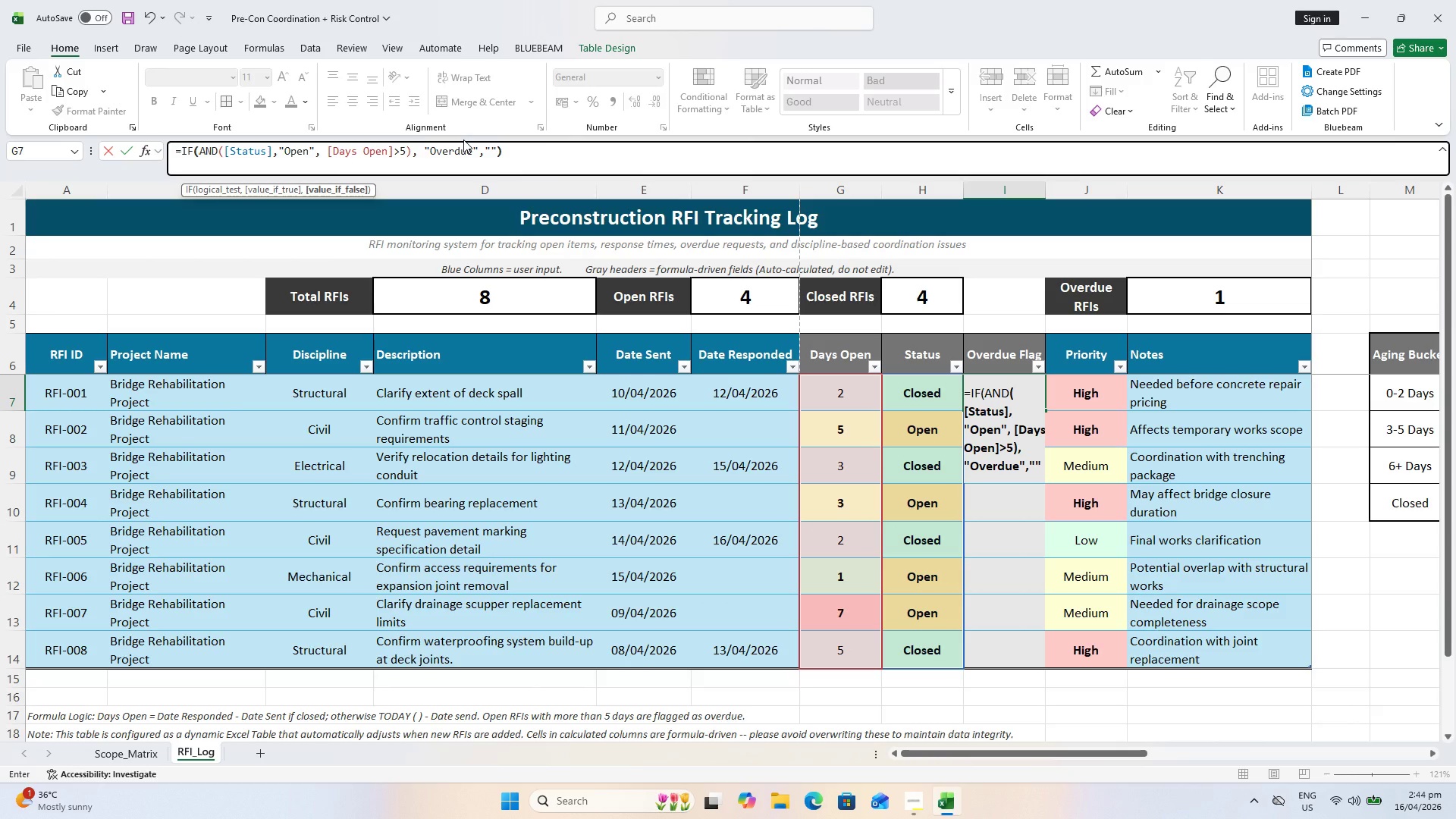 
key(Enter)
 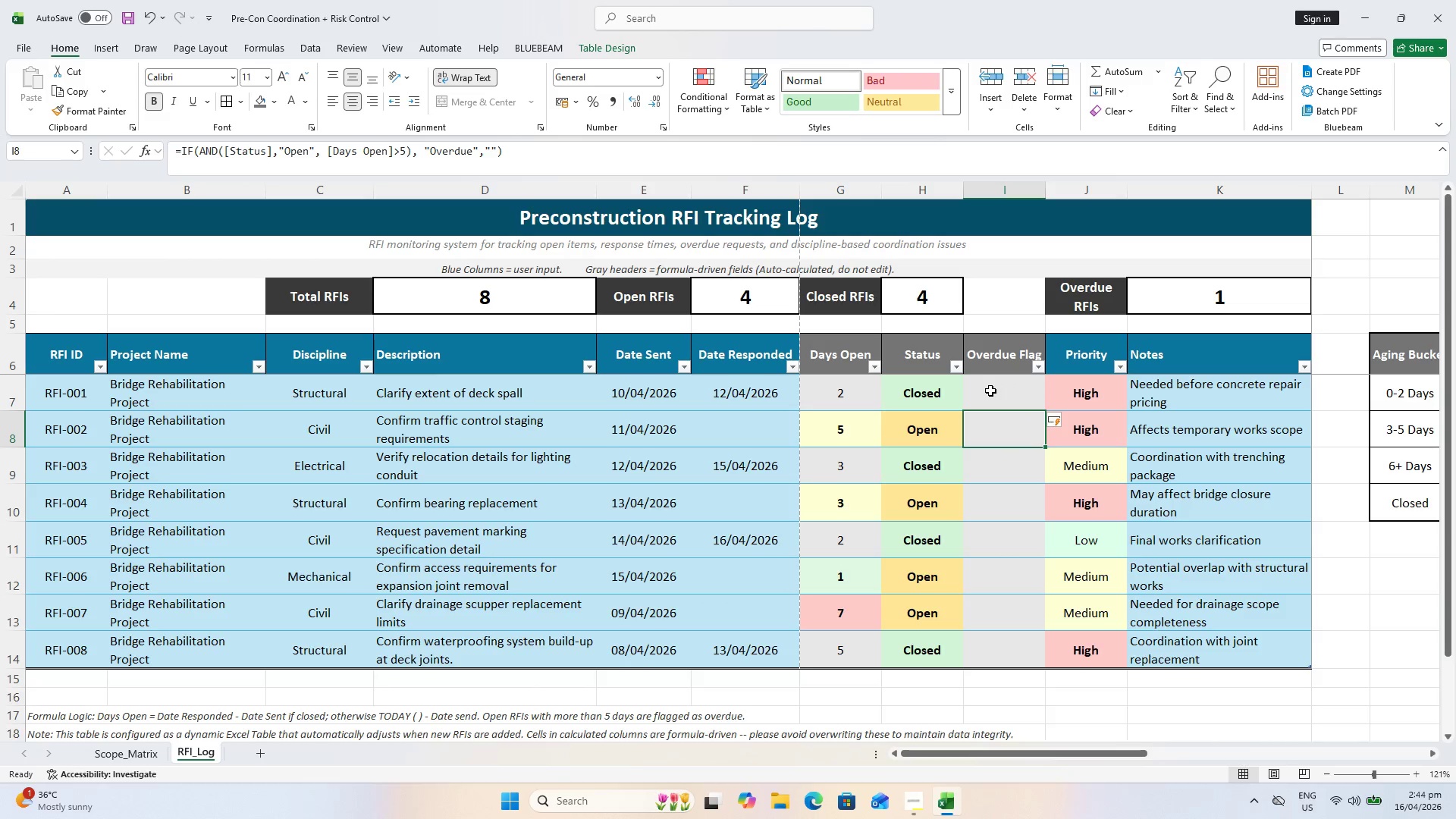 
wait(11.48)
 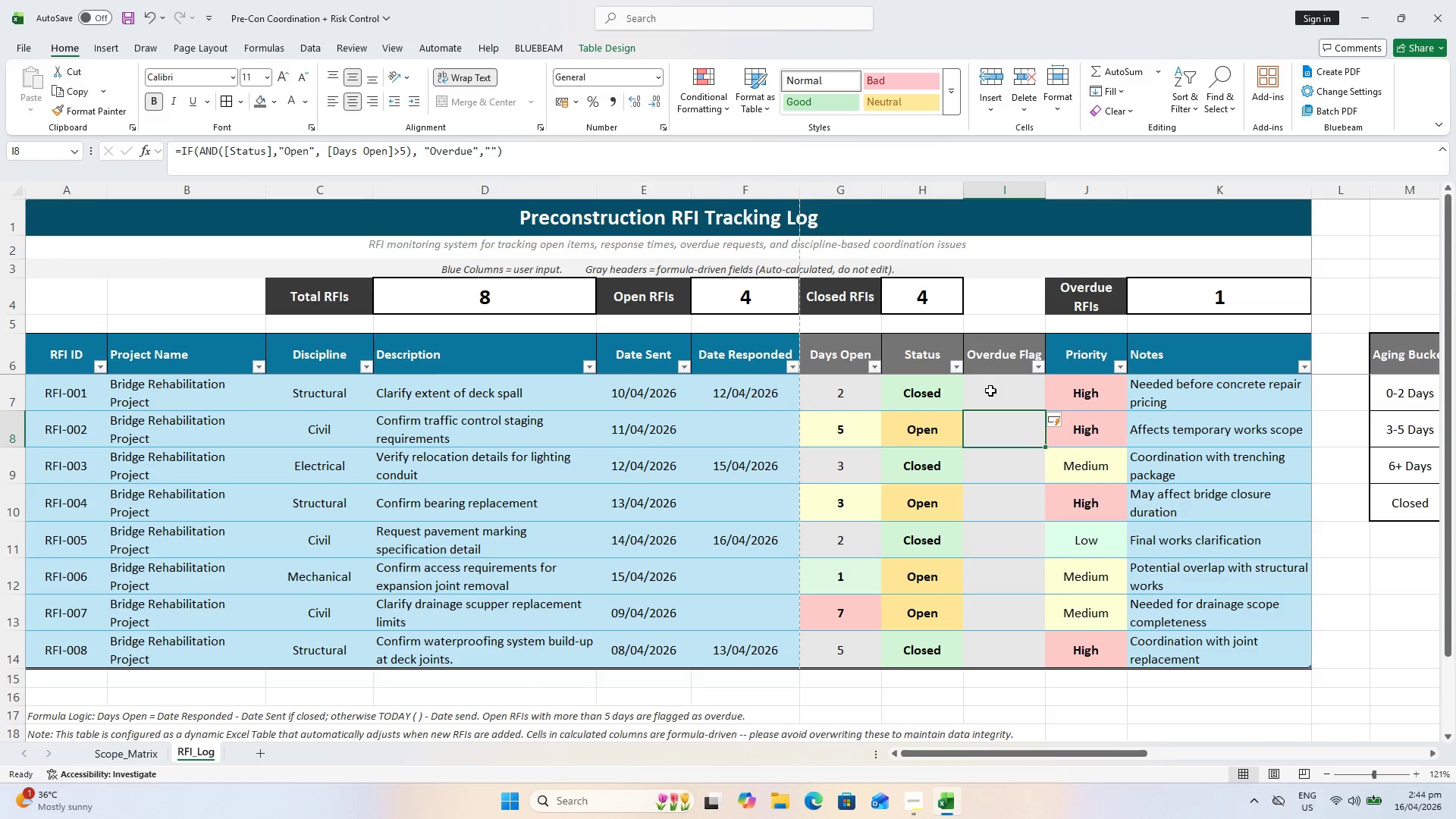 
left_click_drag(start_coordinate=[993, 655], to_coordinate=[999, 649])
 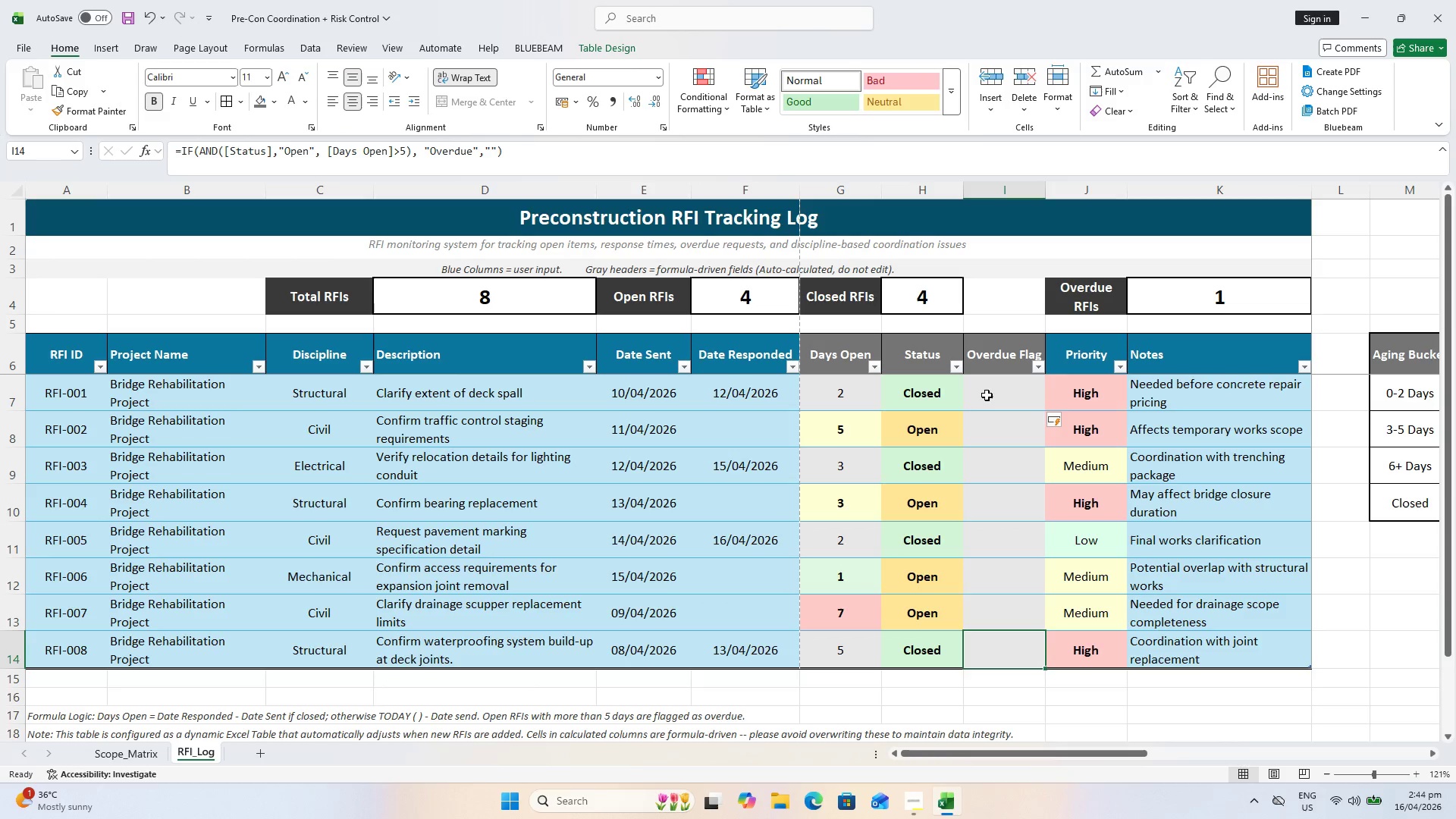 
double_click([987, 394])
 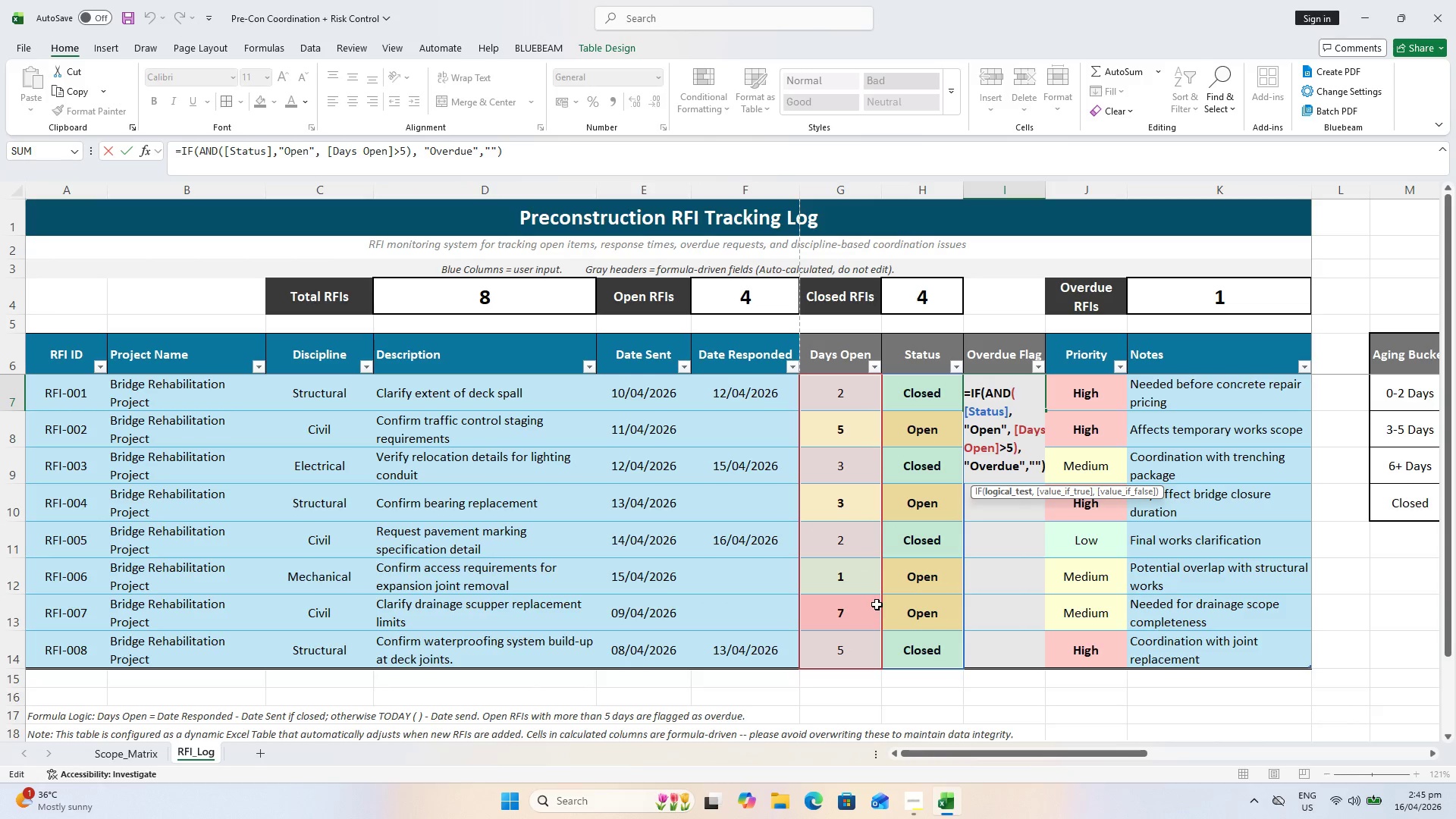 
wait(60.67)
 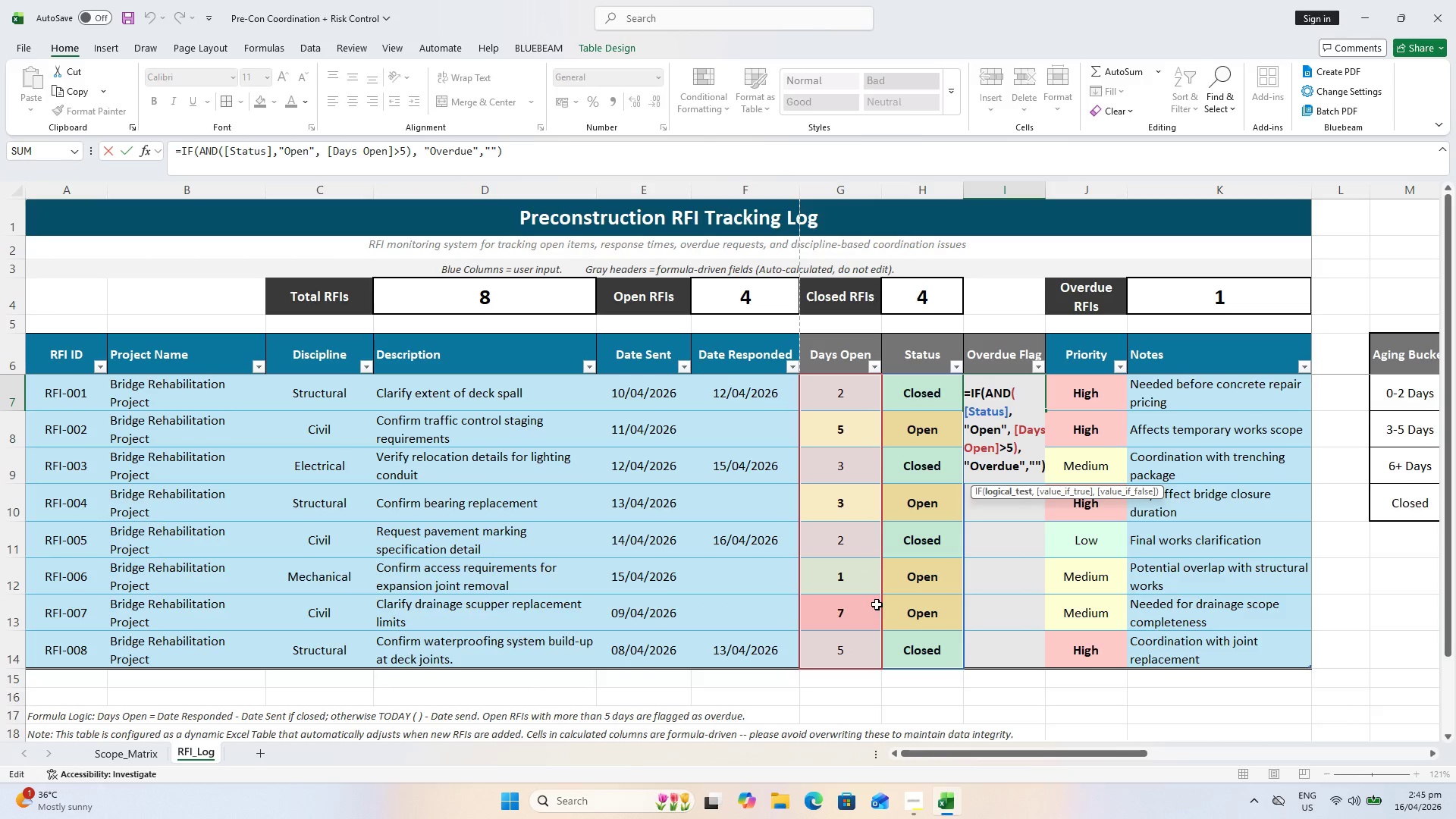 
key(Enter)
 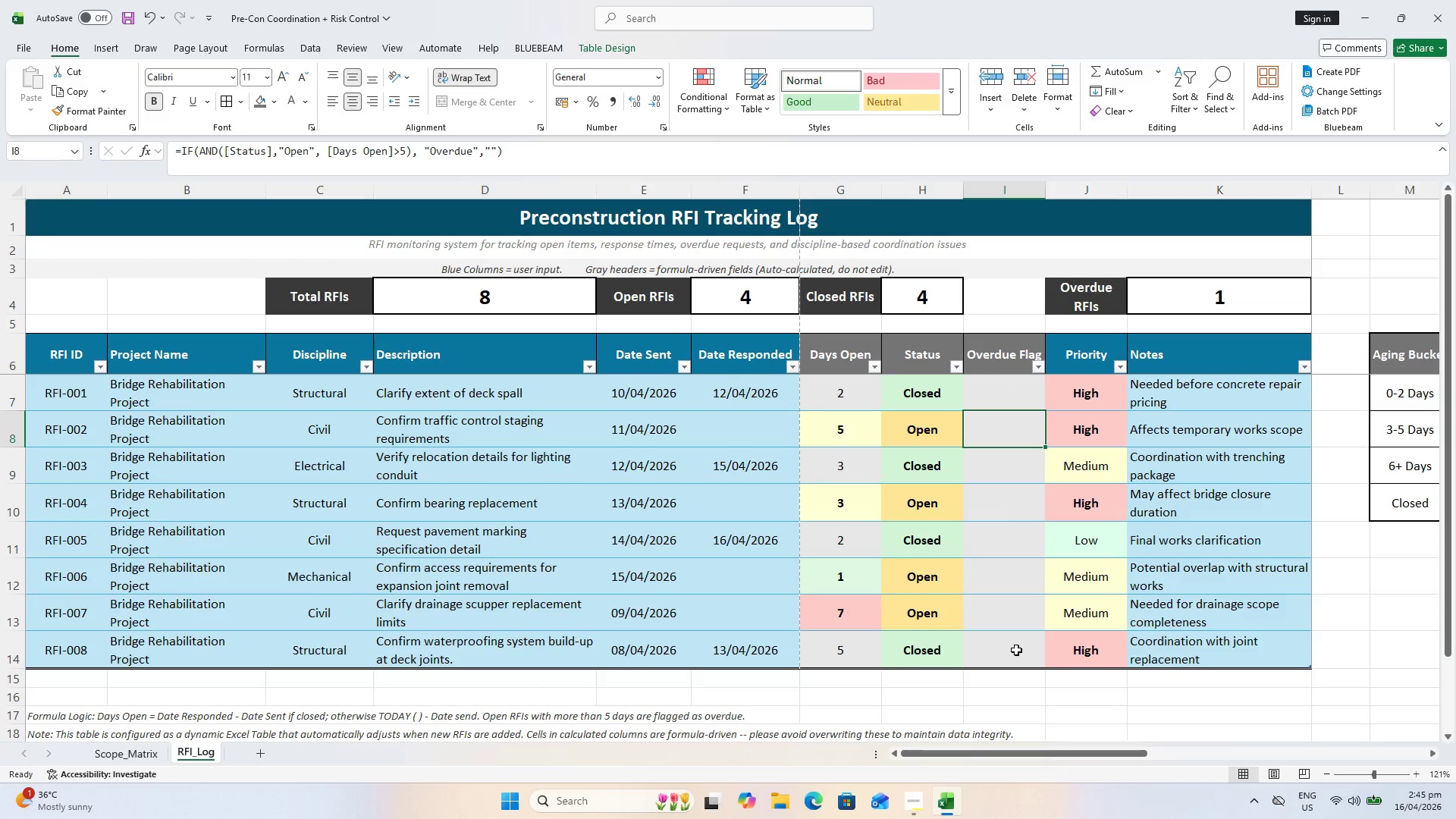 
left_click_drag(start_coordinate=[1003, 616], to_coordinate=[1012, 622])
 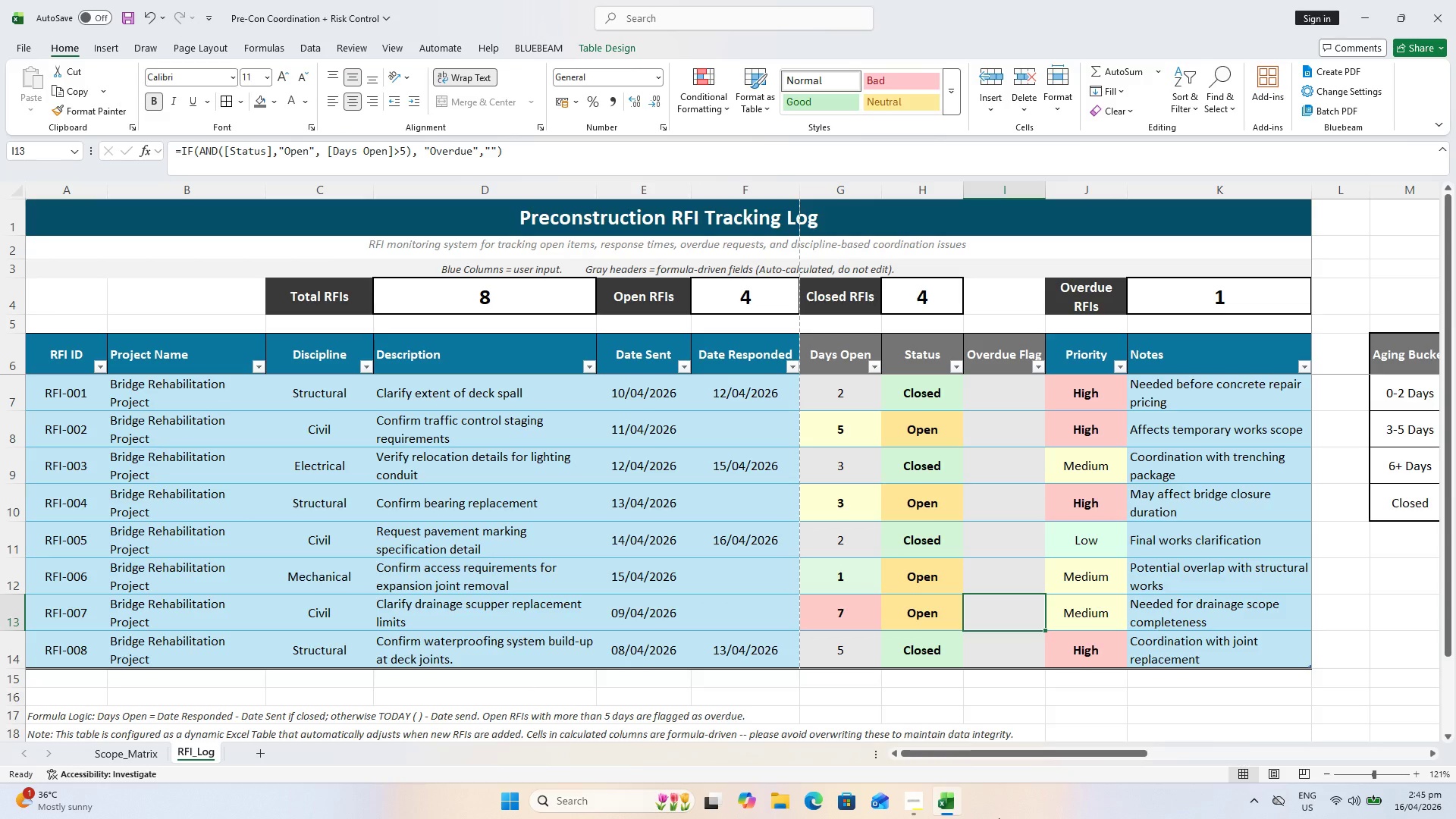 
wait(22.17)
 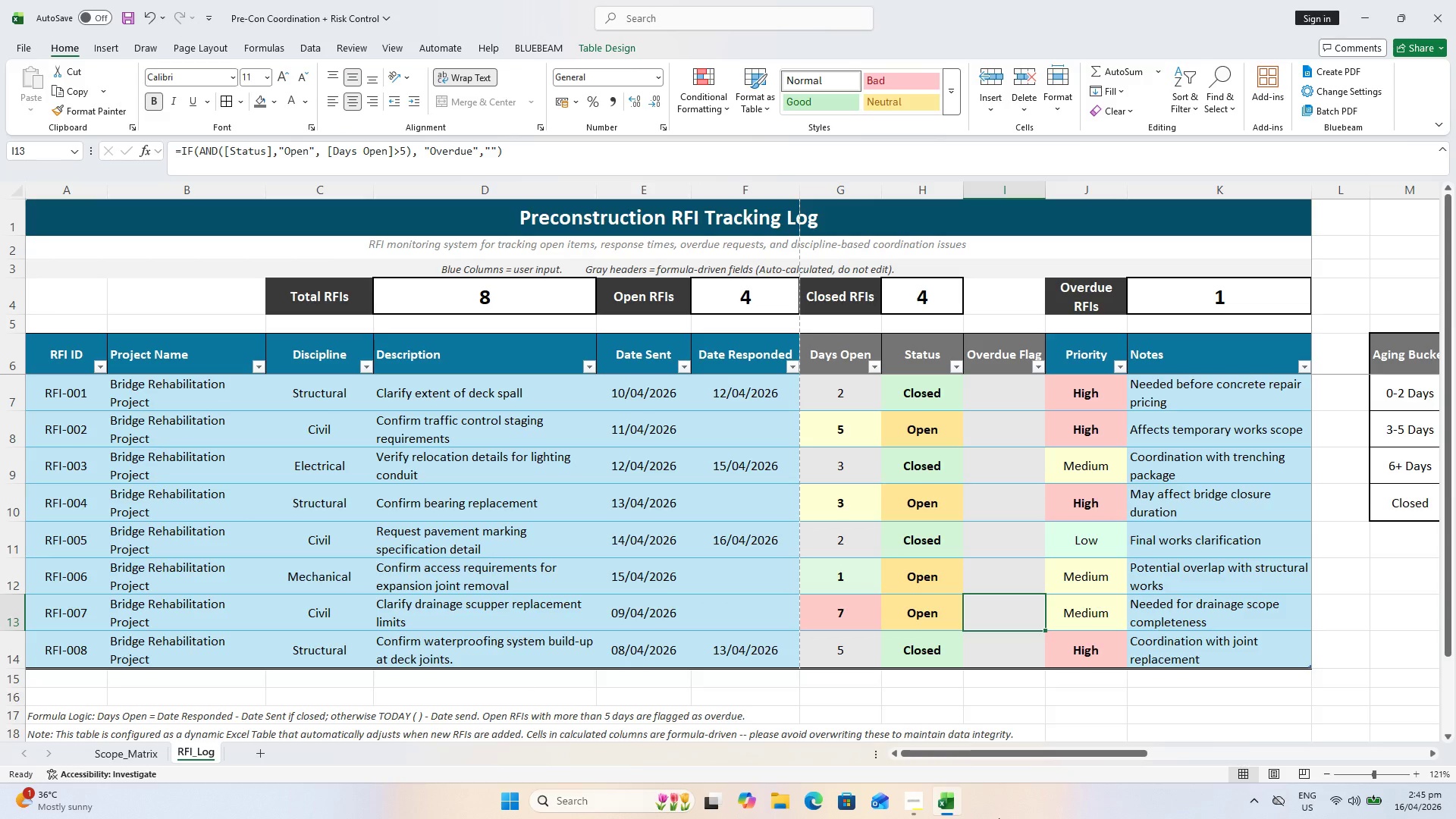 
mouse_move([1277, 766])
 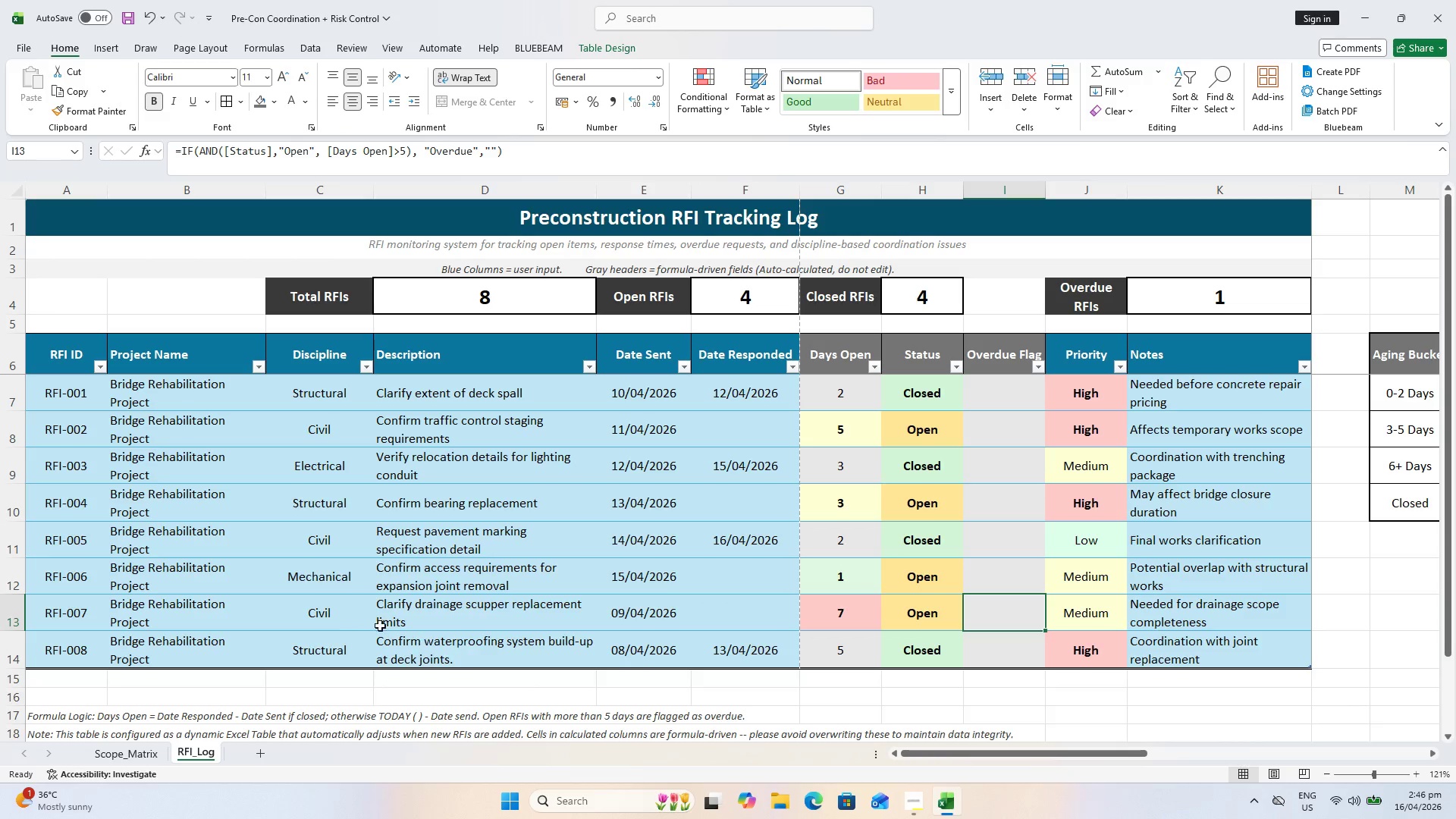 
scroll: coordinate [356, 619], scroll_direction: down, amount: 1.0
 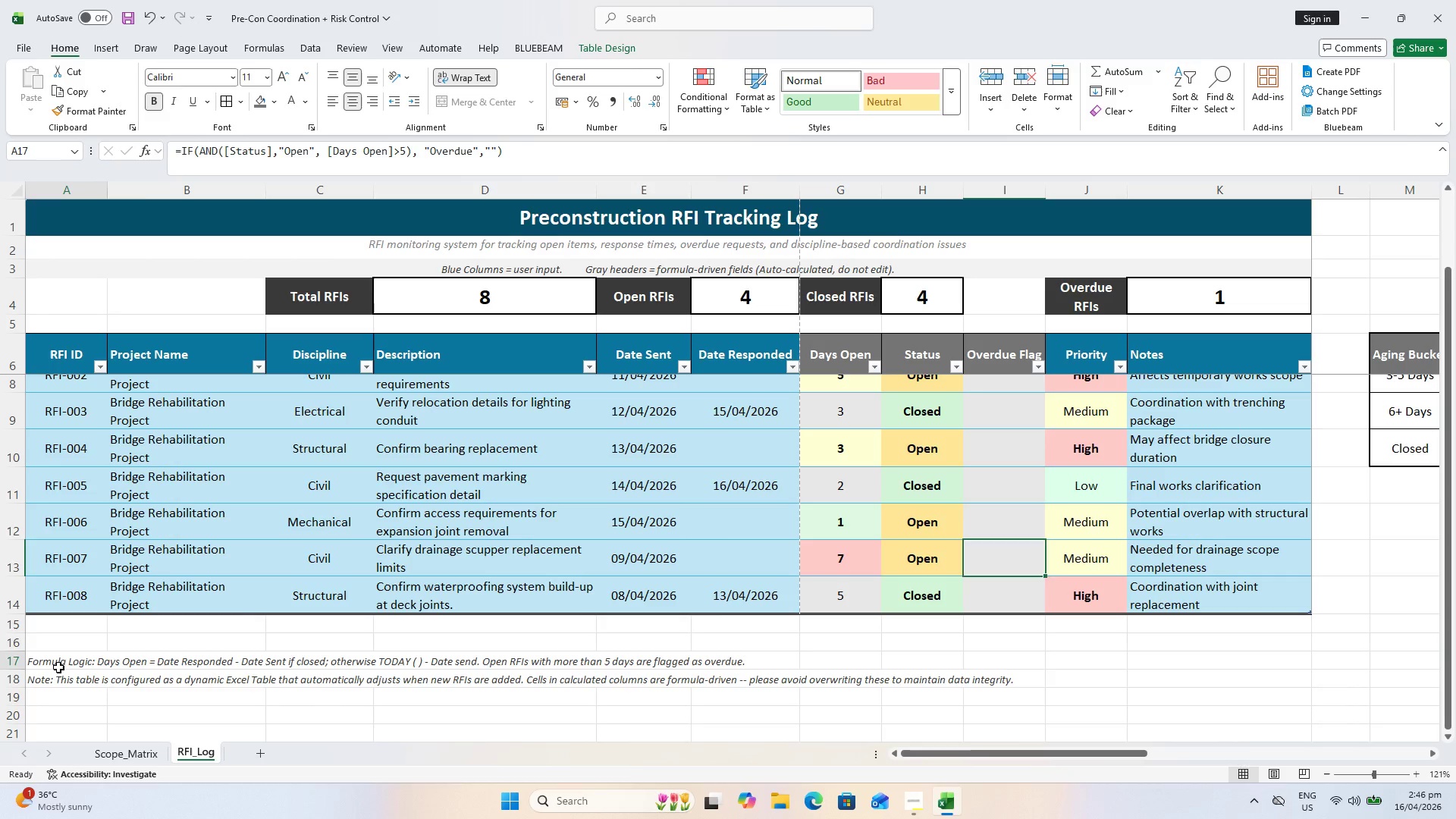 
wait(16.36)
 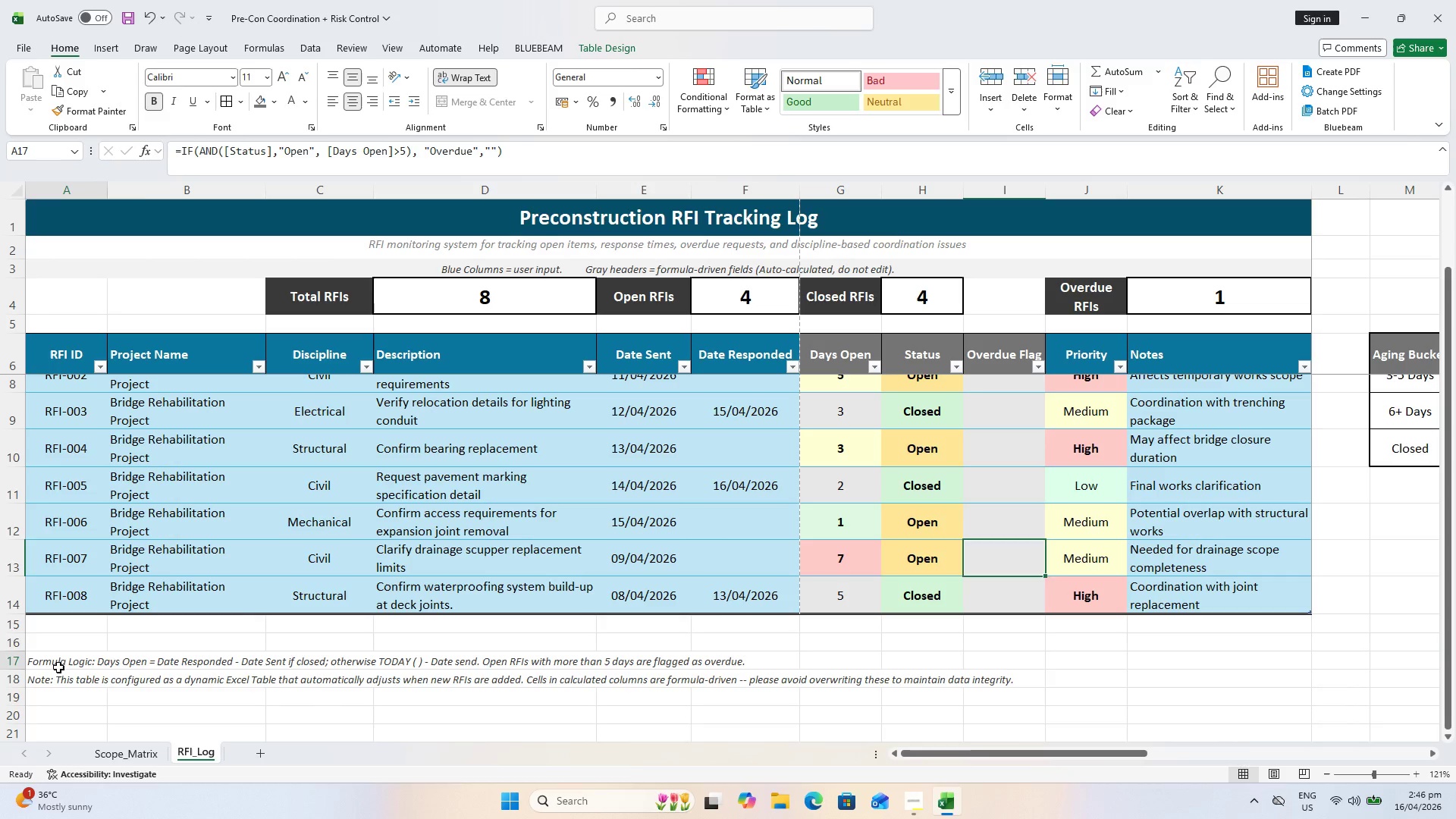 
left_click([22, 678])
 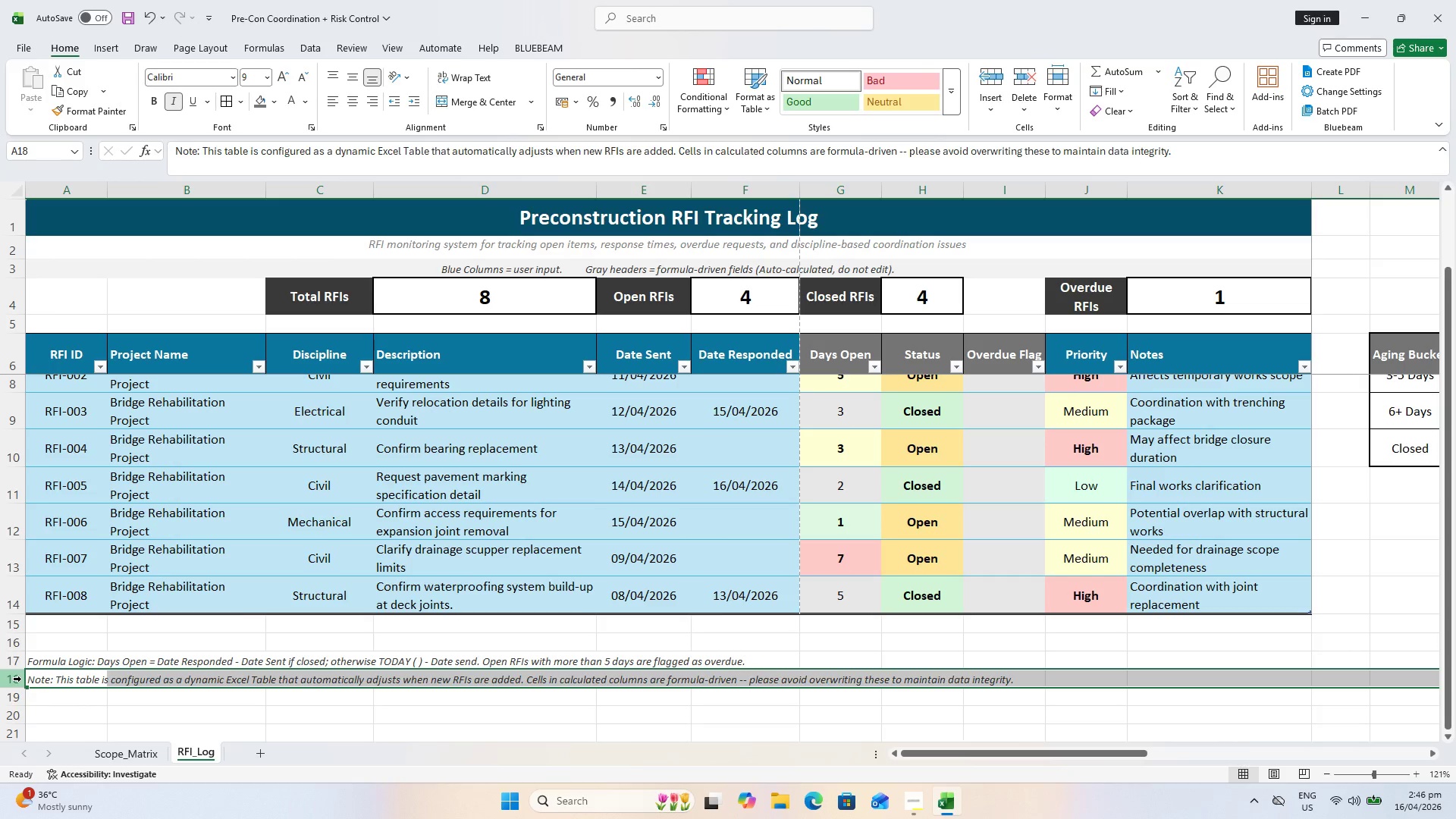 
key(Control+Shift+Equal)
 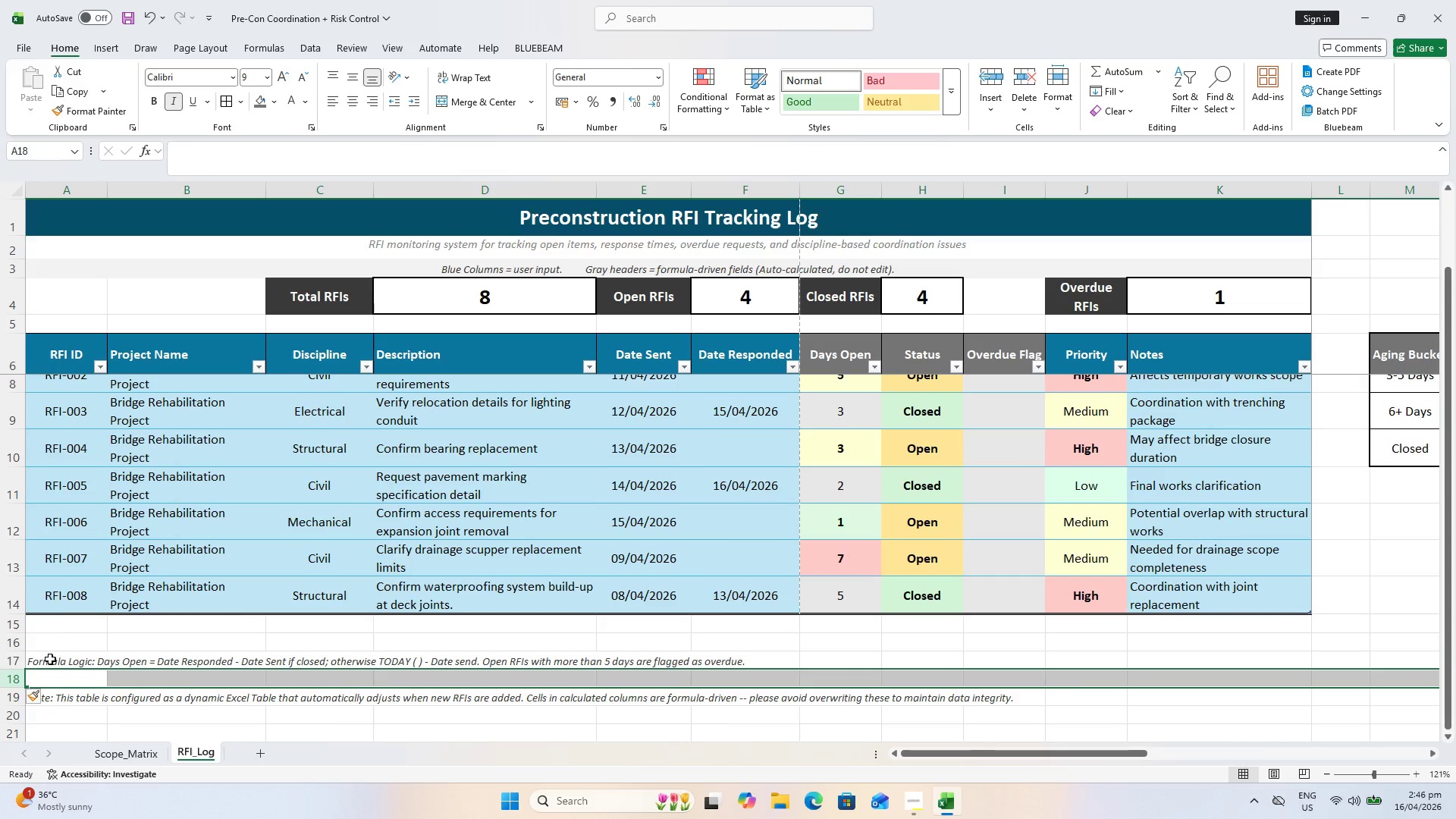 
left_click([51, 658])
 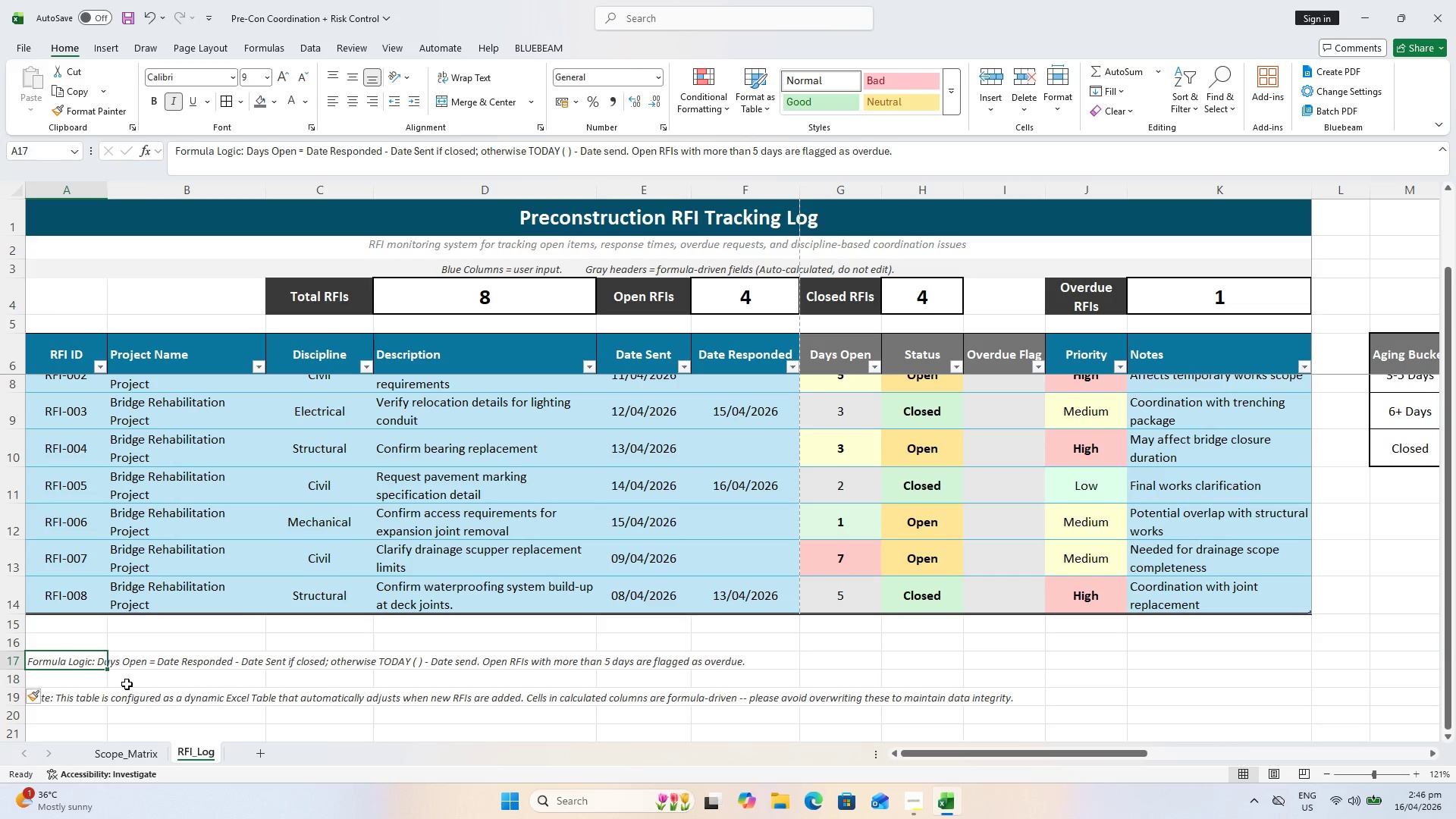 
wait(11.88)
 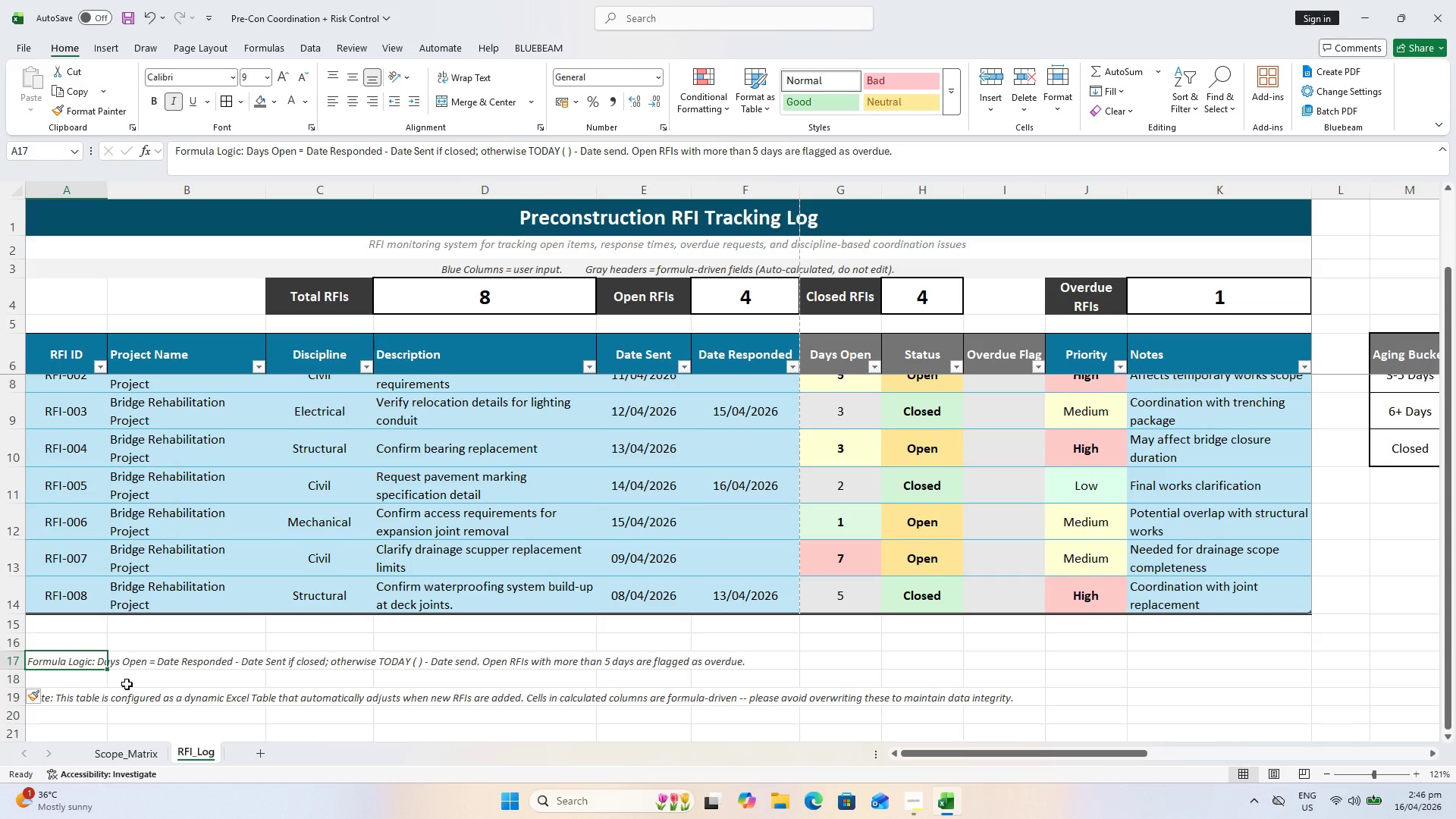 
left_click([12, 643])
 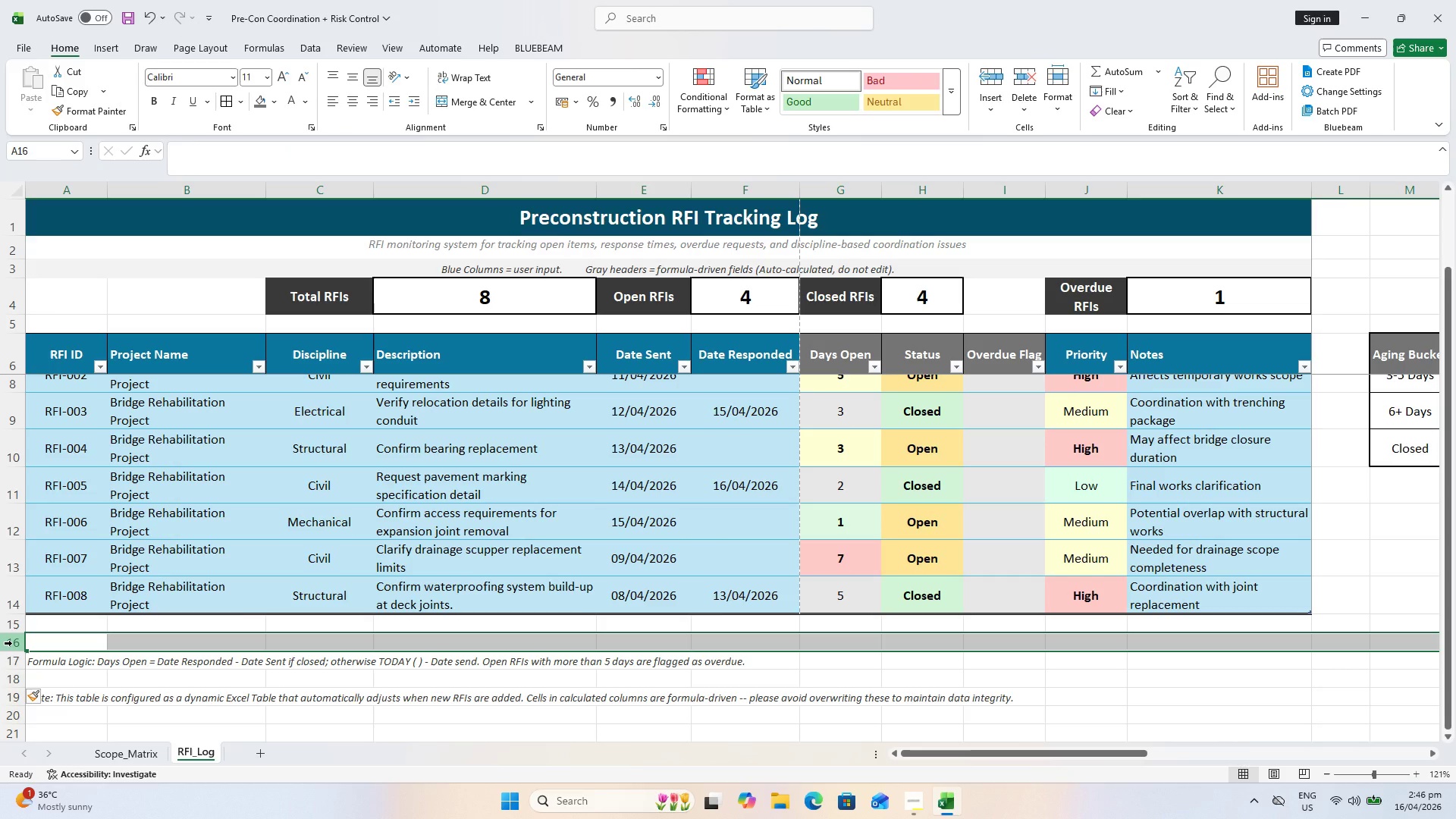 
key(Control+Minus)
 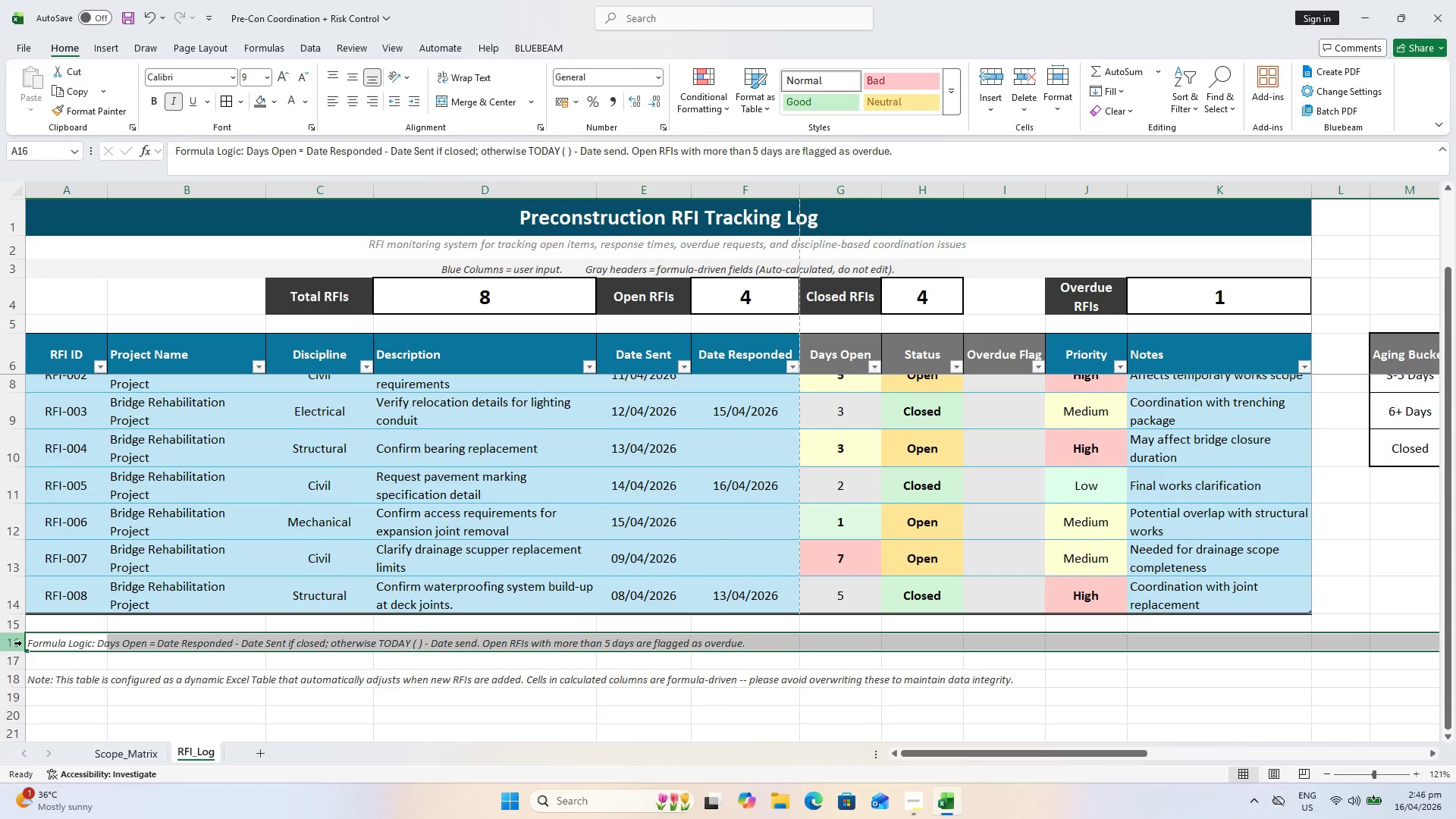 
left_click([58, 645])
 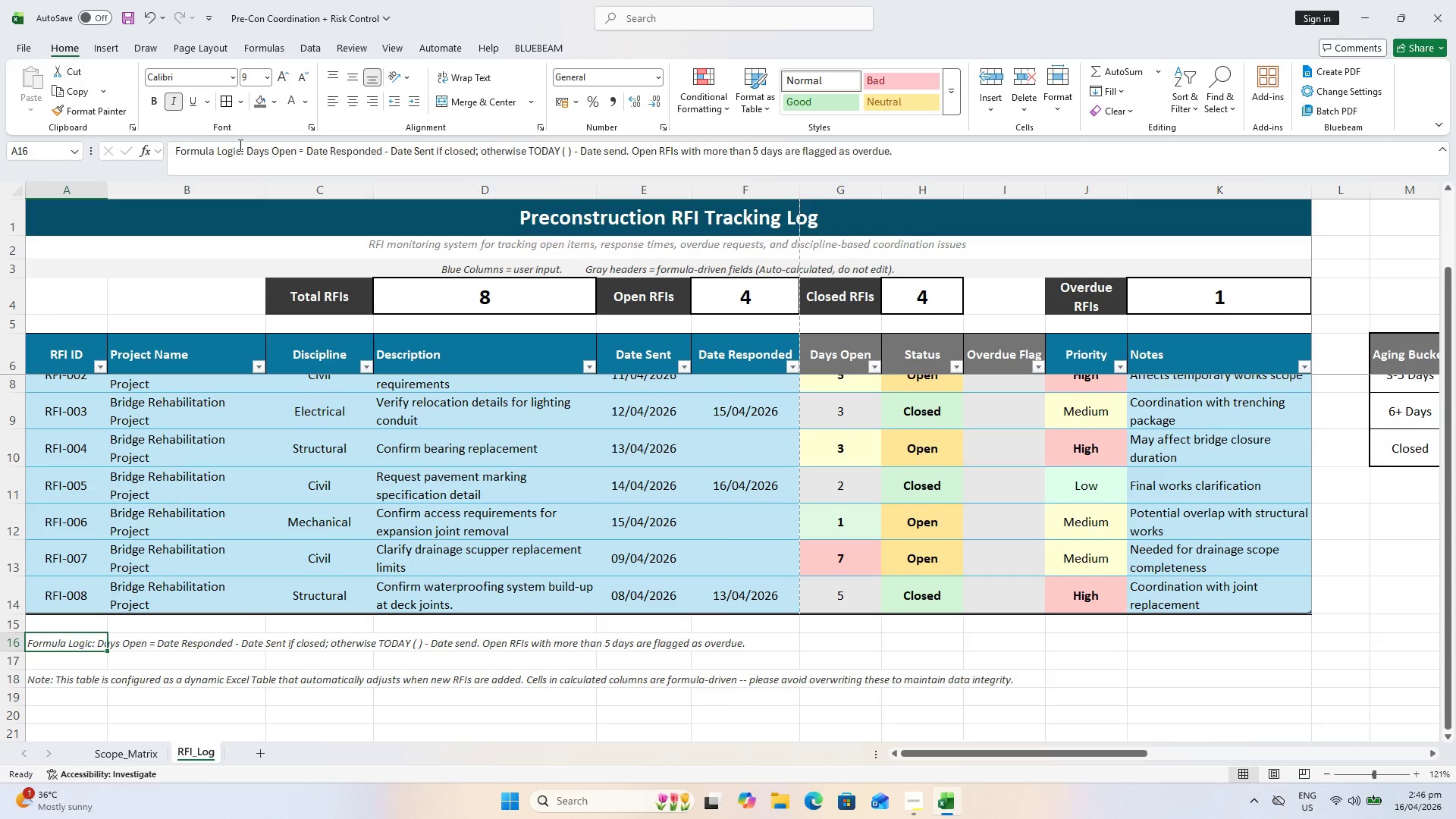 
left_click_drag(start_coordinate=[246, 150], to_coordinate=[1044, 188])
 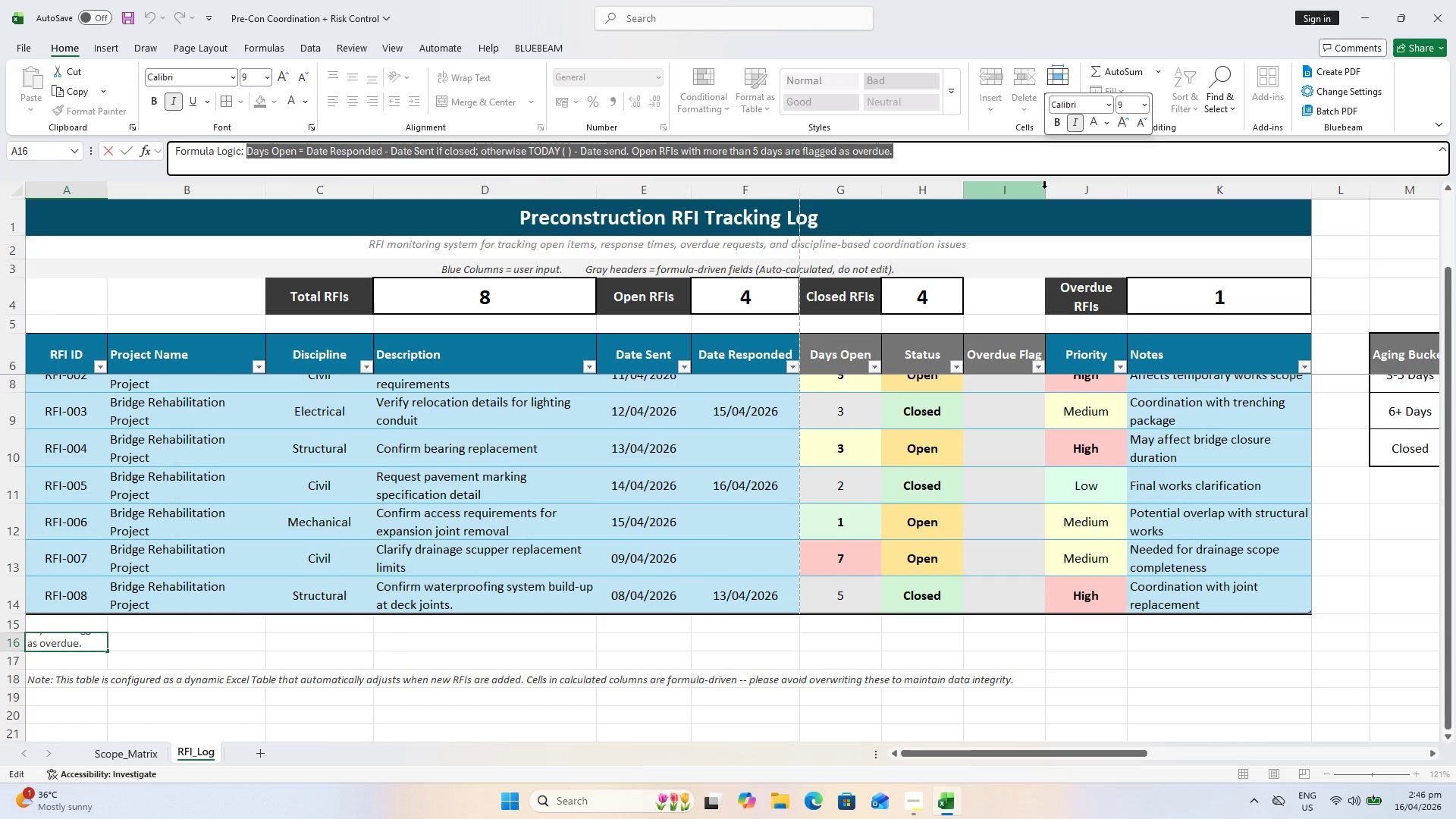 
key(Control+X)
 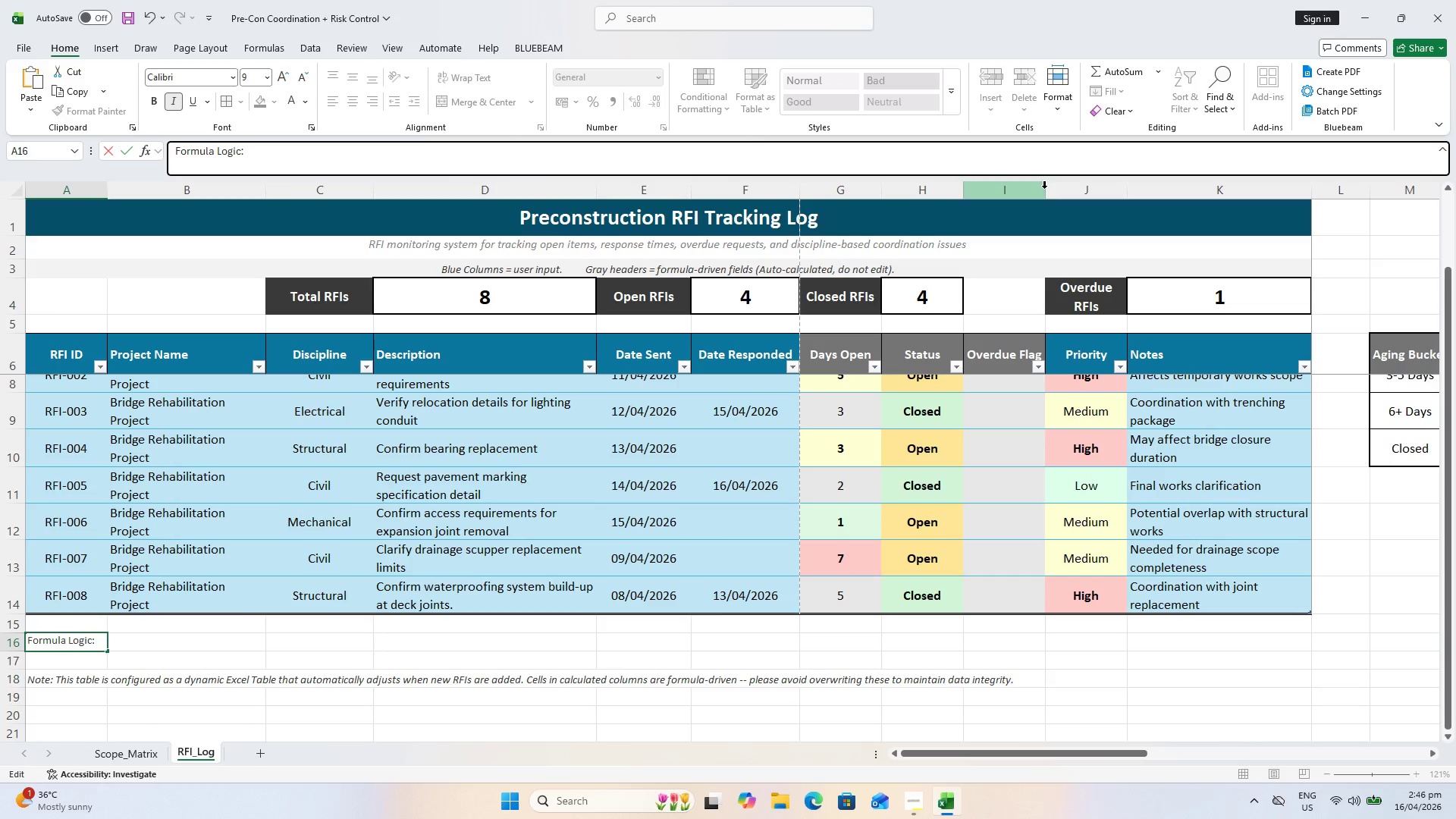 
key(Enter)
 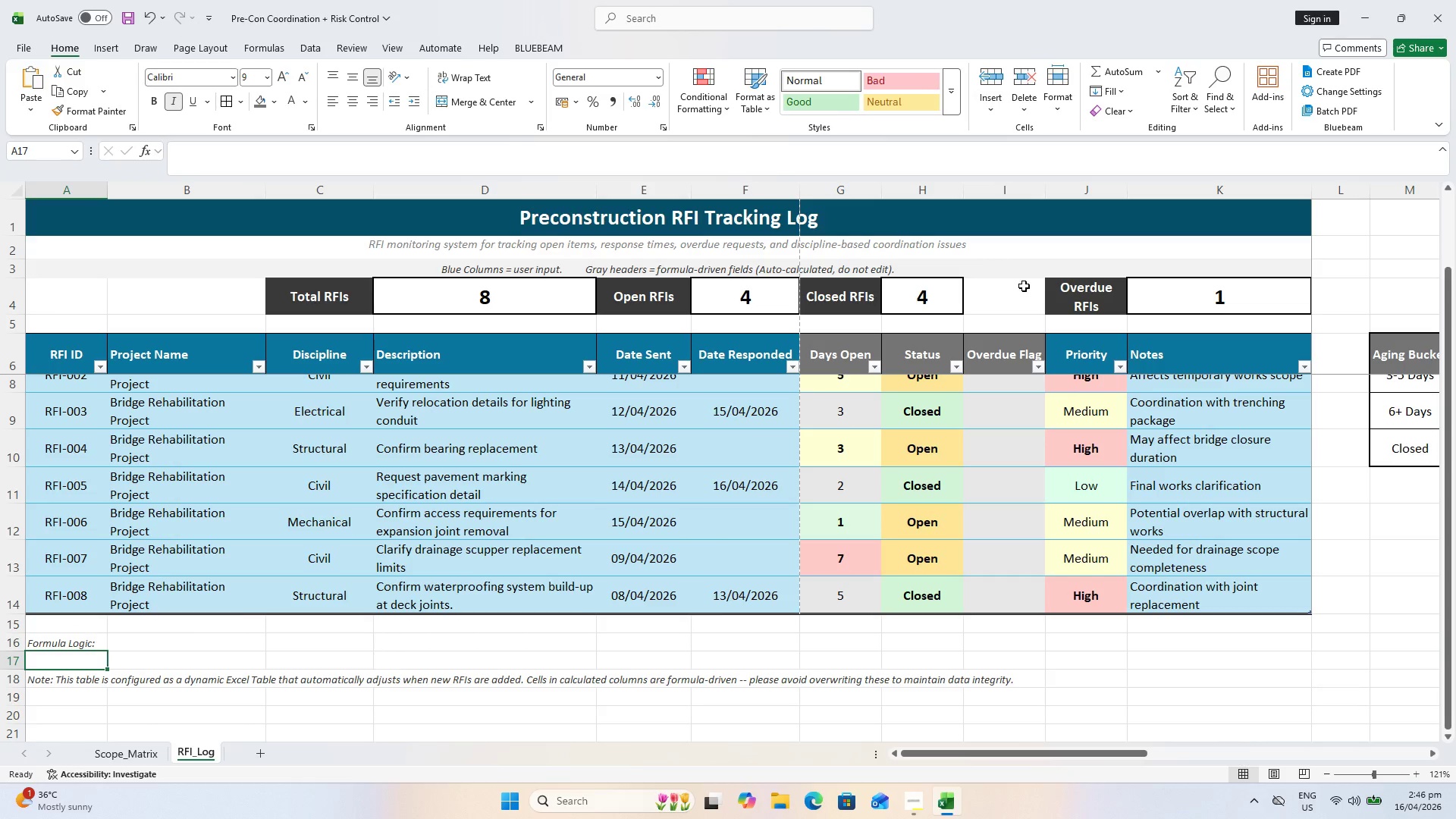 
key(Control+V)
 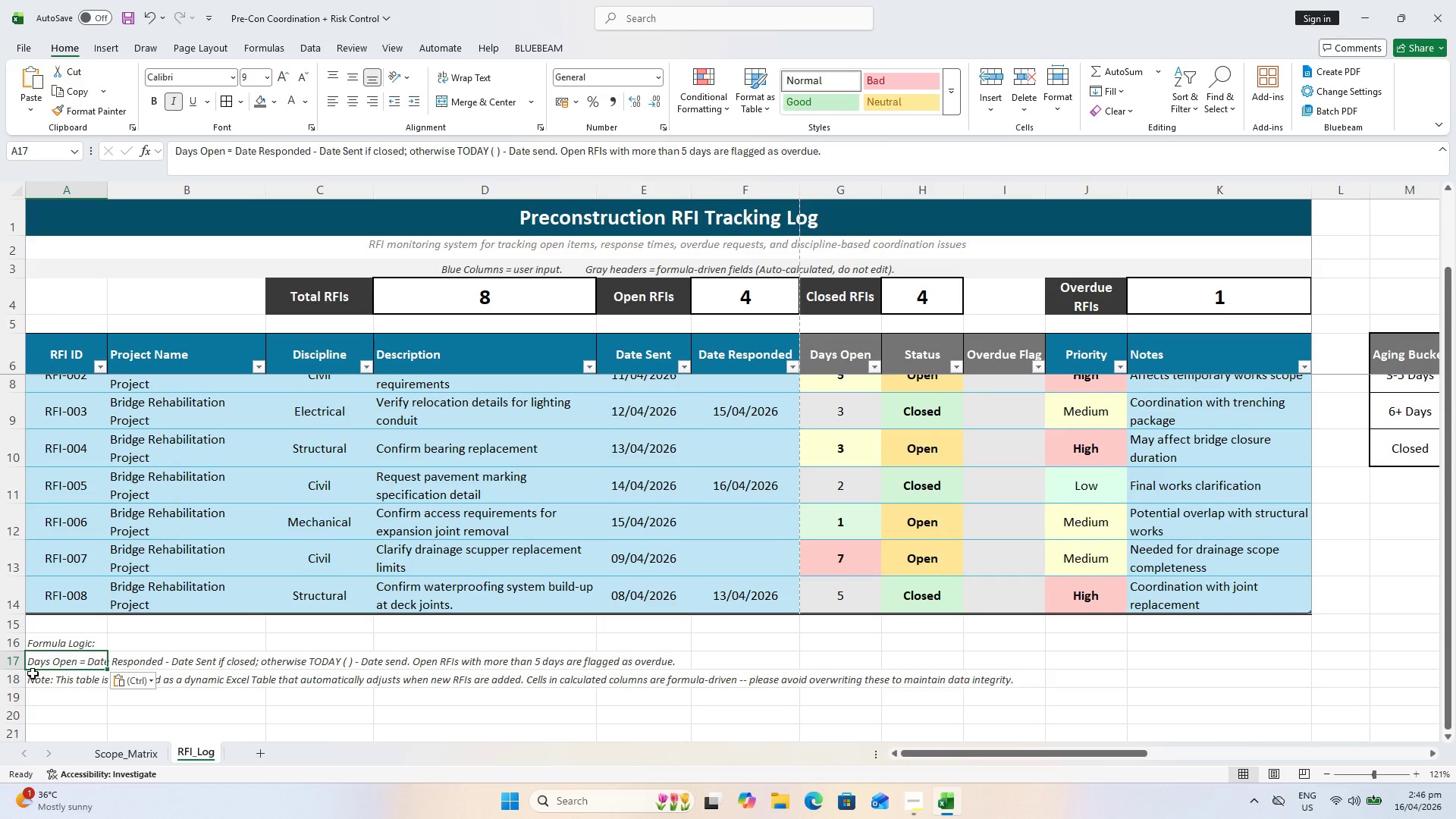 
left_click([11, 679])
 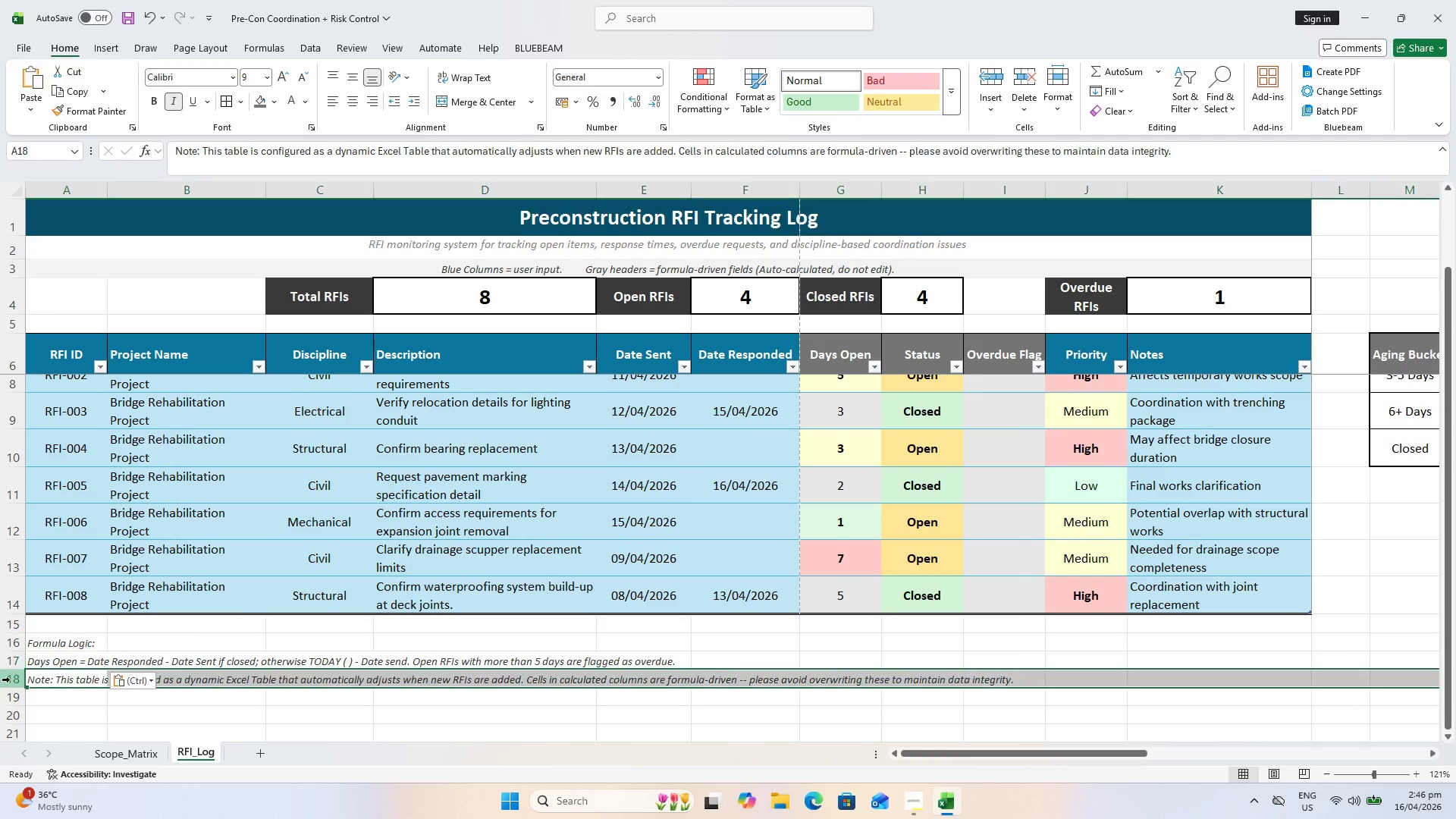 
key(Control+Shift+Equal)
 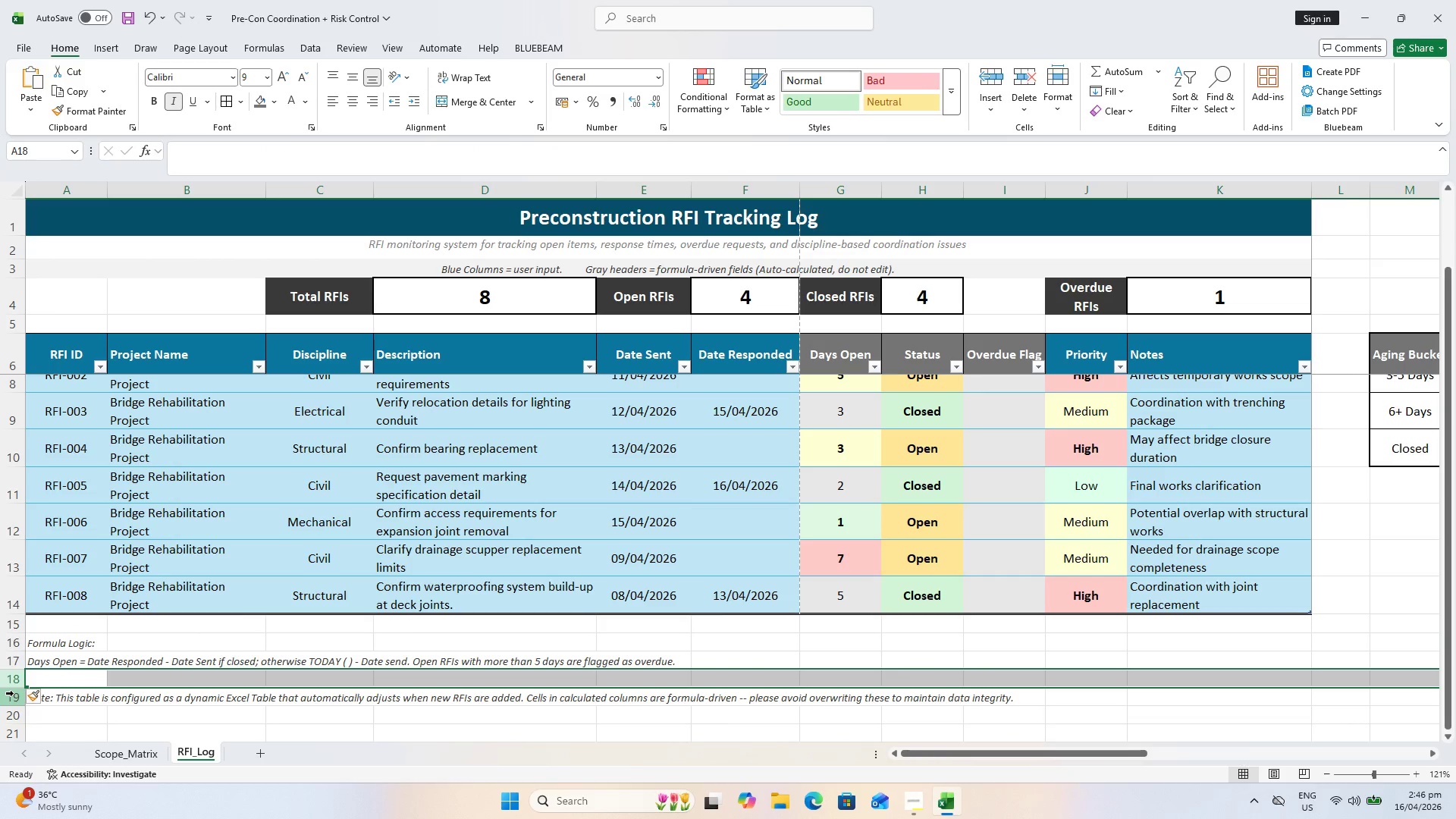 
left_click([14, 693])
 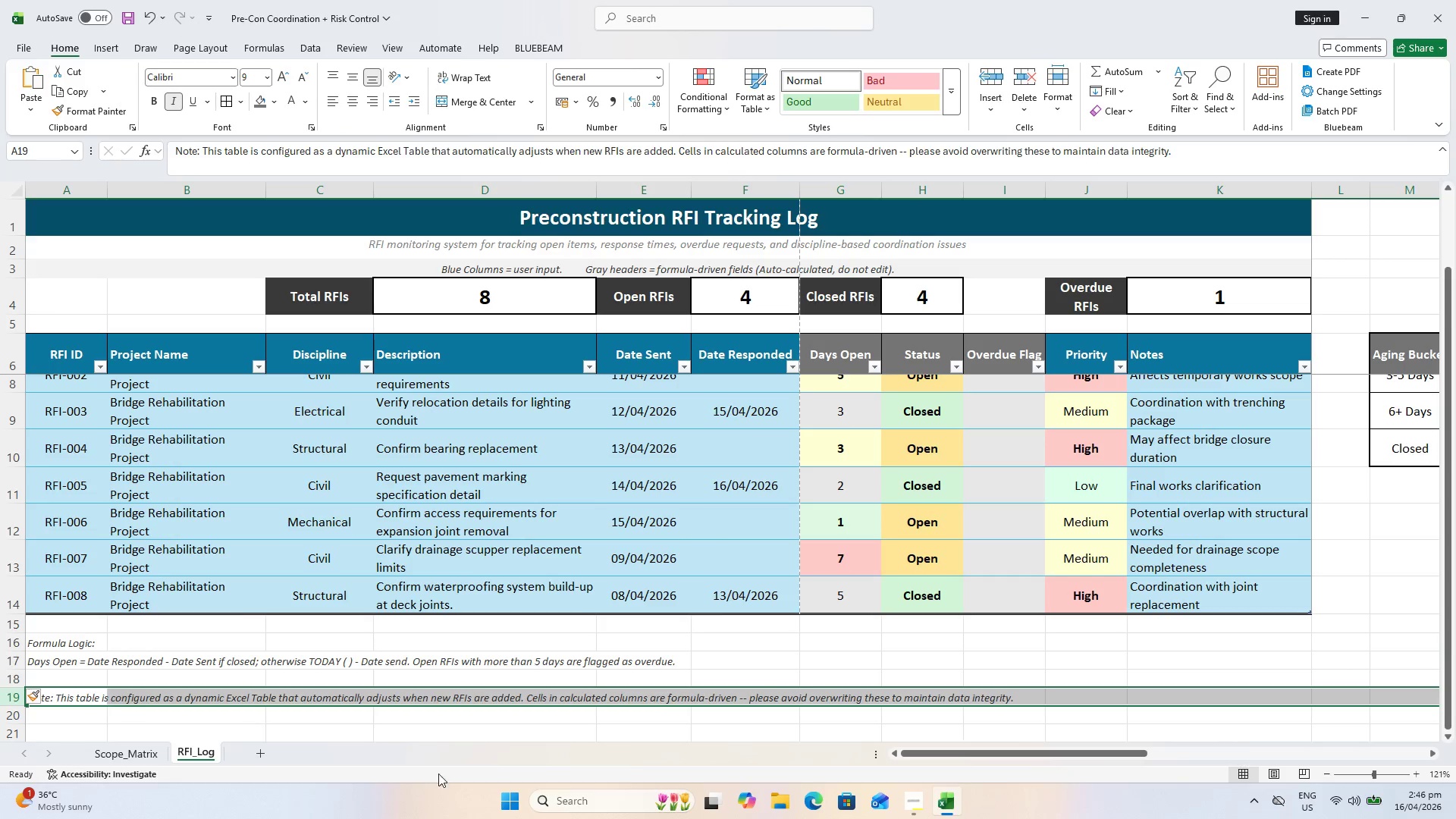 
wait(5.27)
 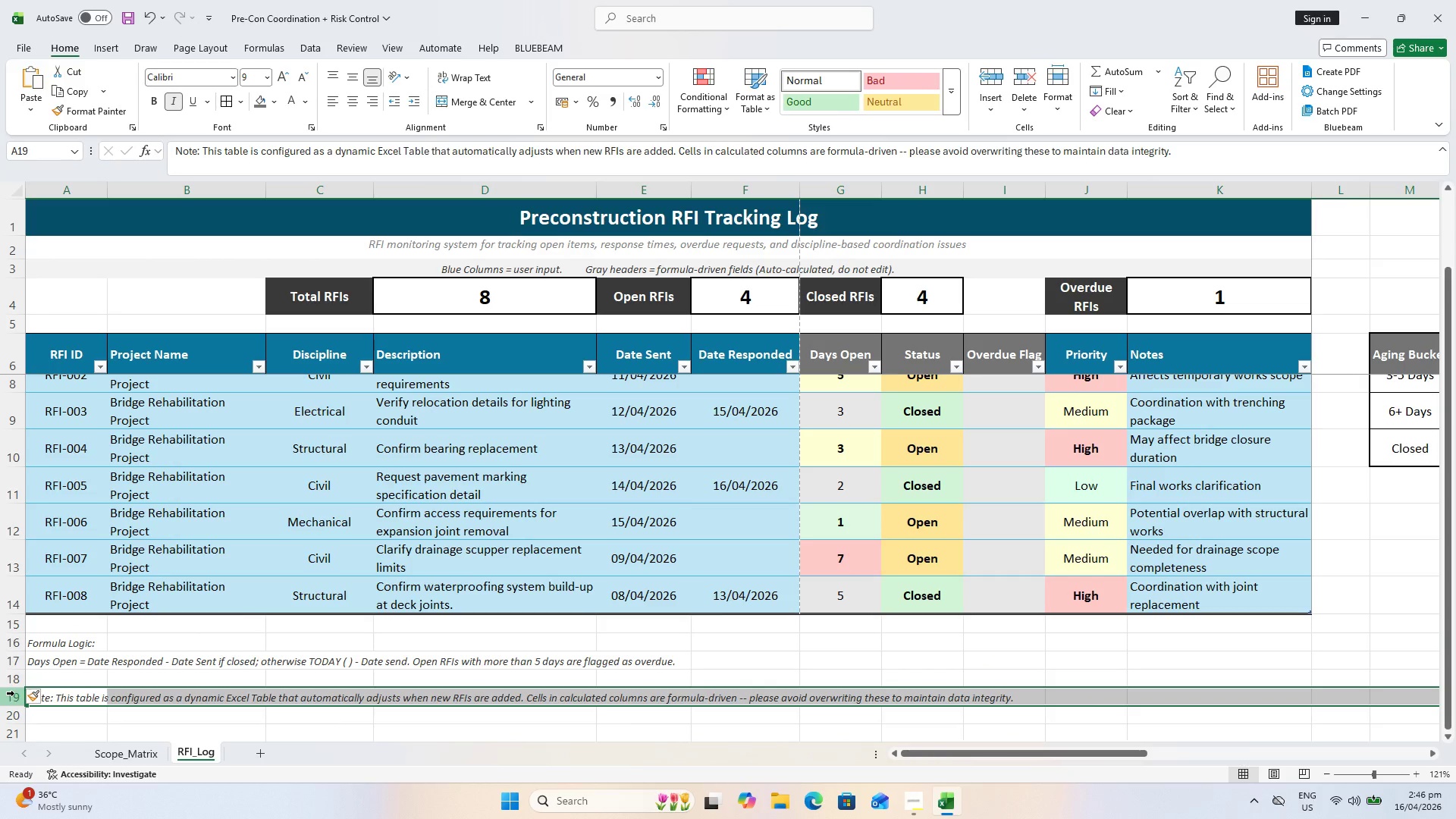 
left_click_drag(start_coordinate=[1065, 751], to_coordinate=[959, 777])
 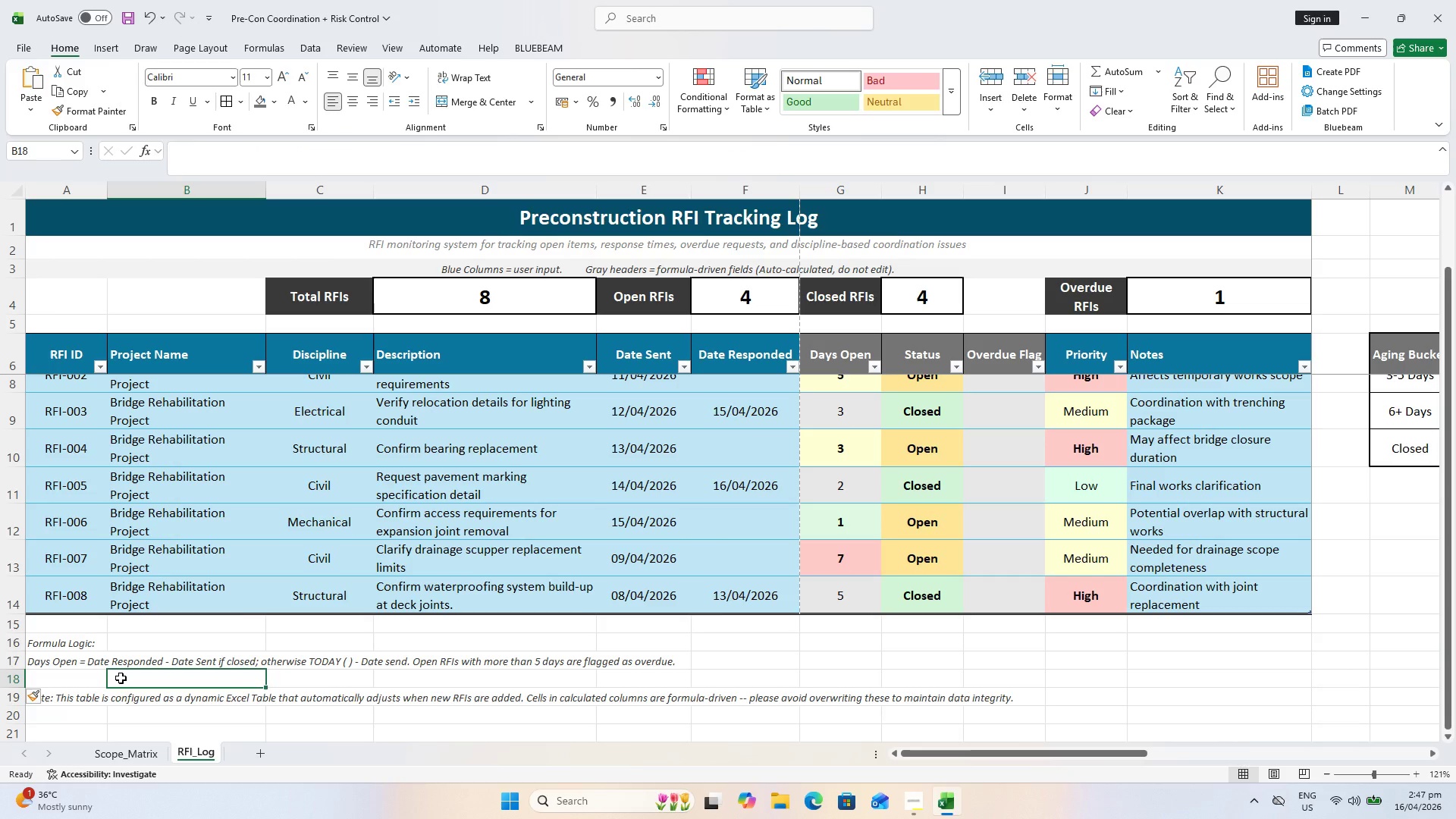 
wait(16.16)
 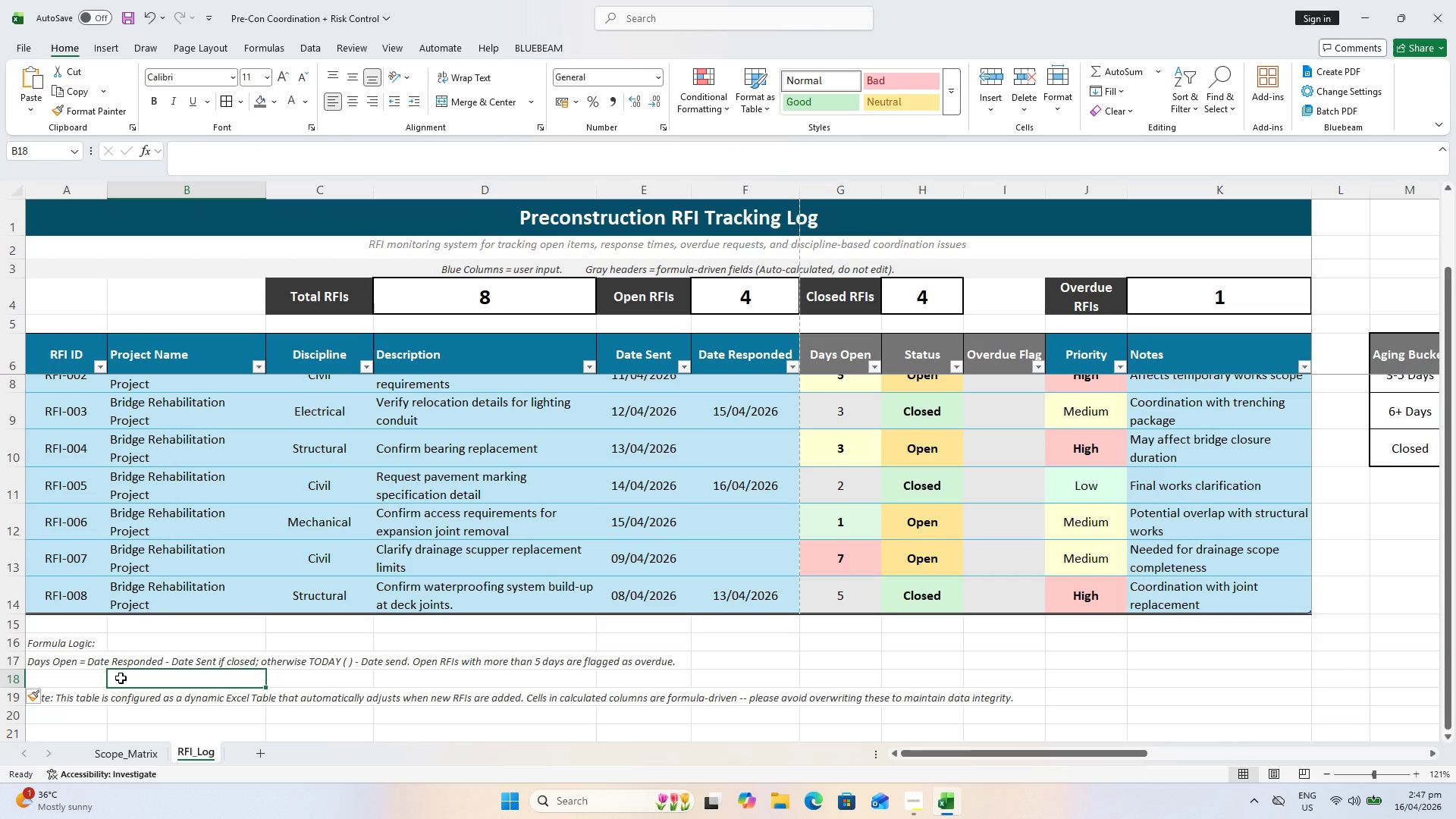 
left_click([49, 663])
 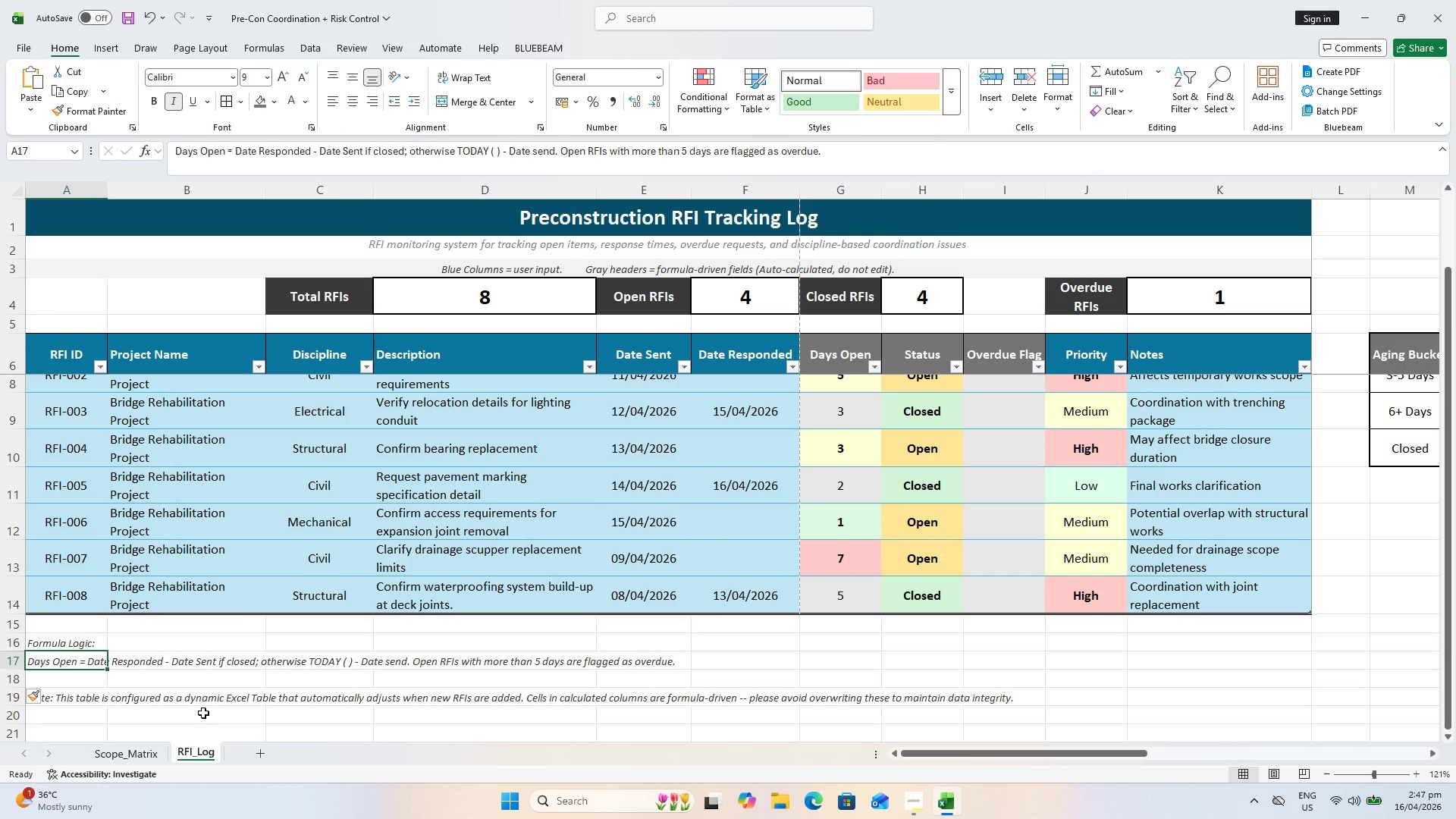 
wait(22.27)
 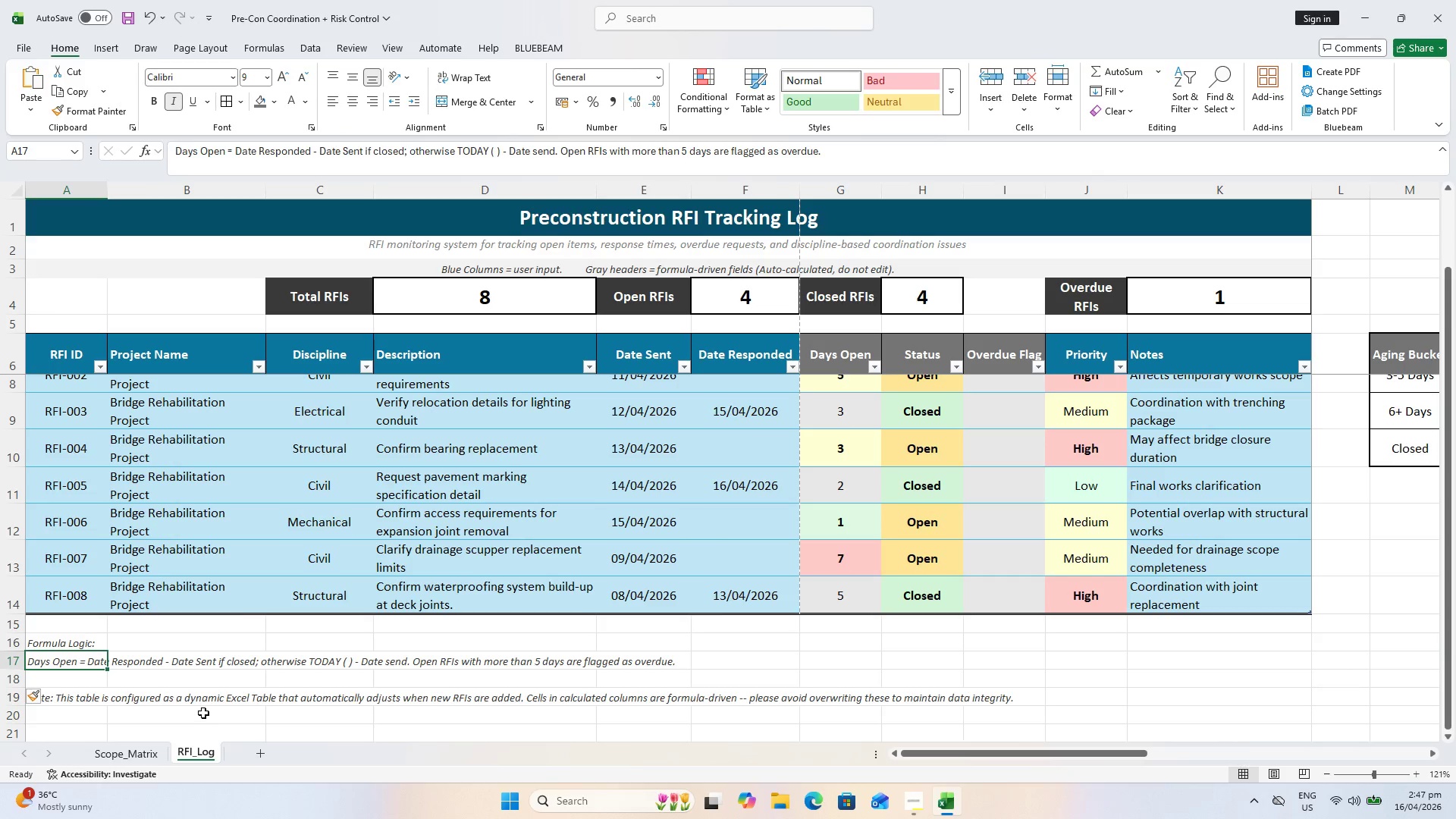 
left_click([551, 148])
 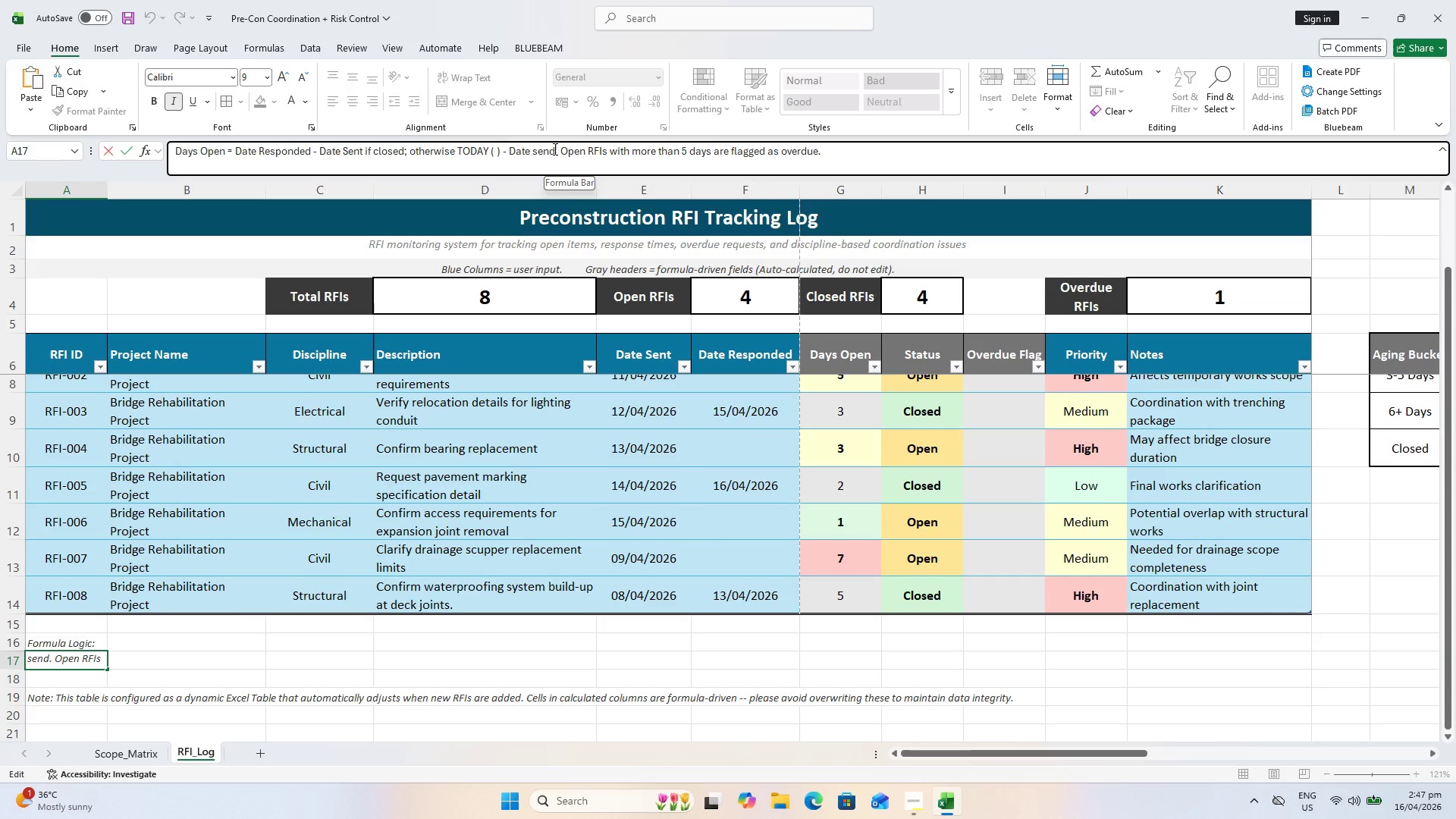 
left_click([554, 149])
 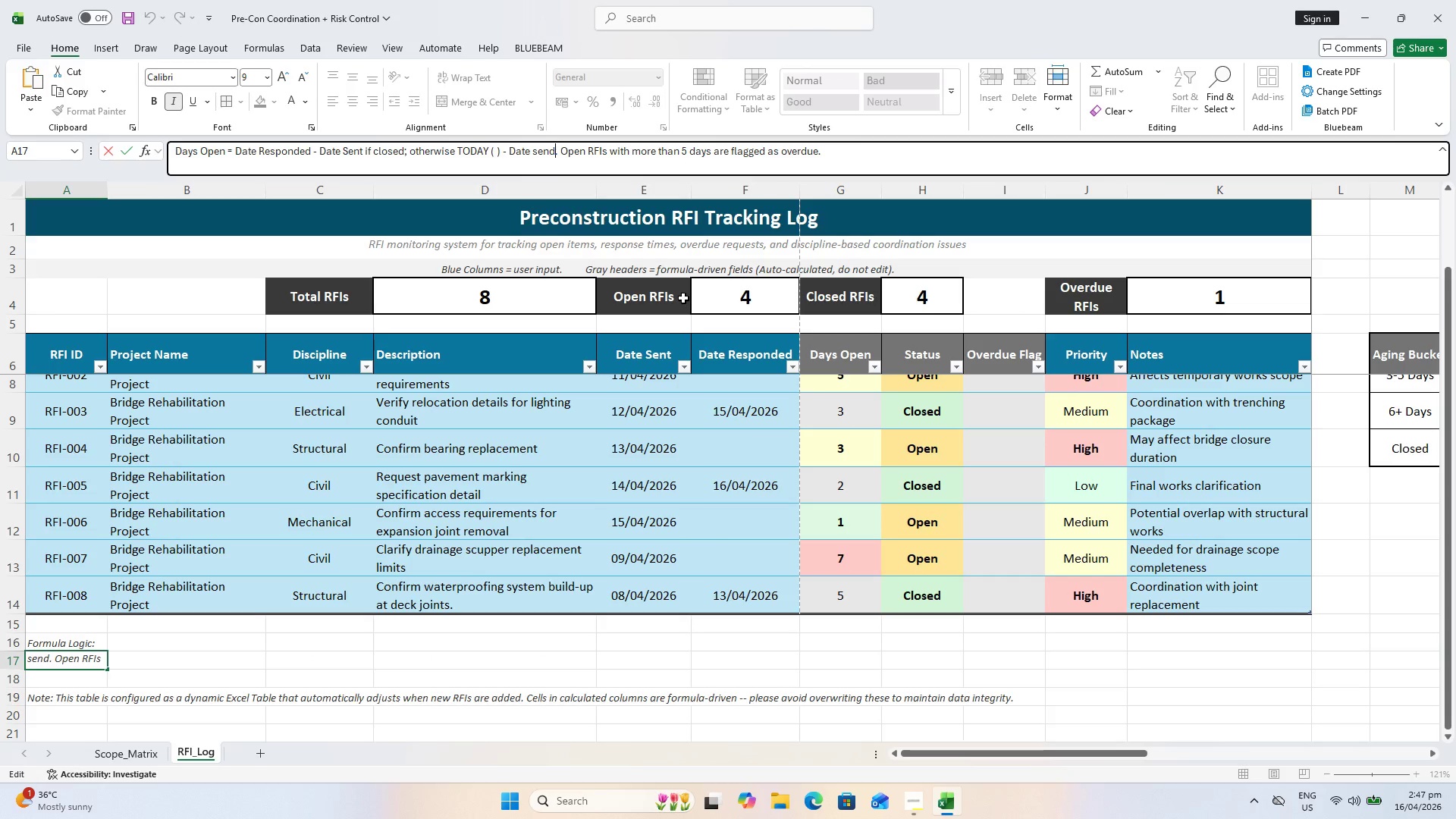 
key(Backspace)
 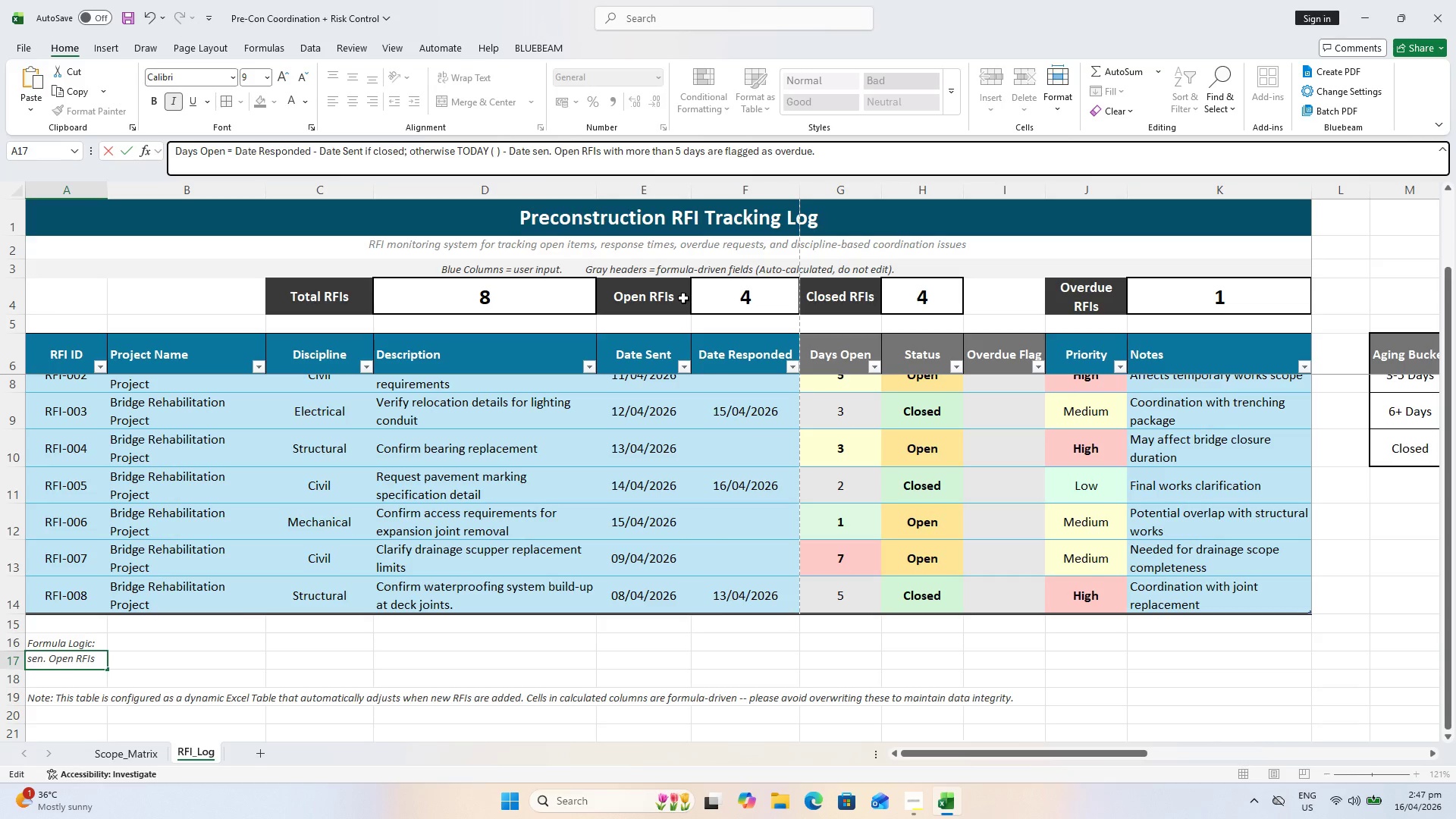 
key(T)
 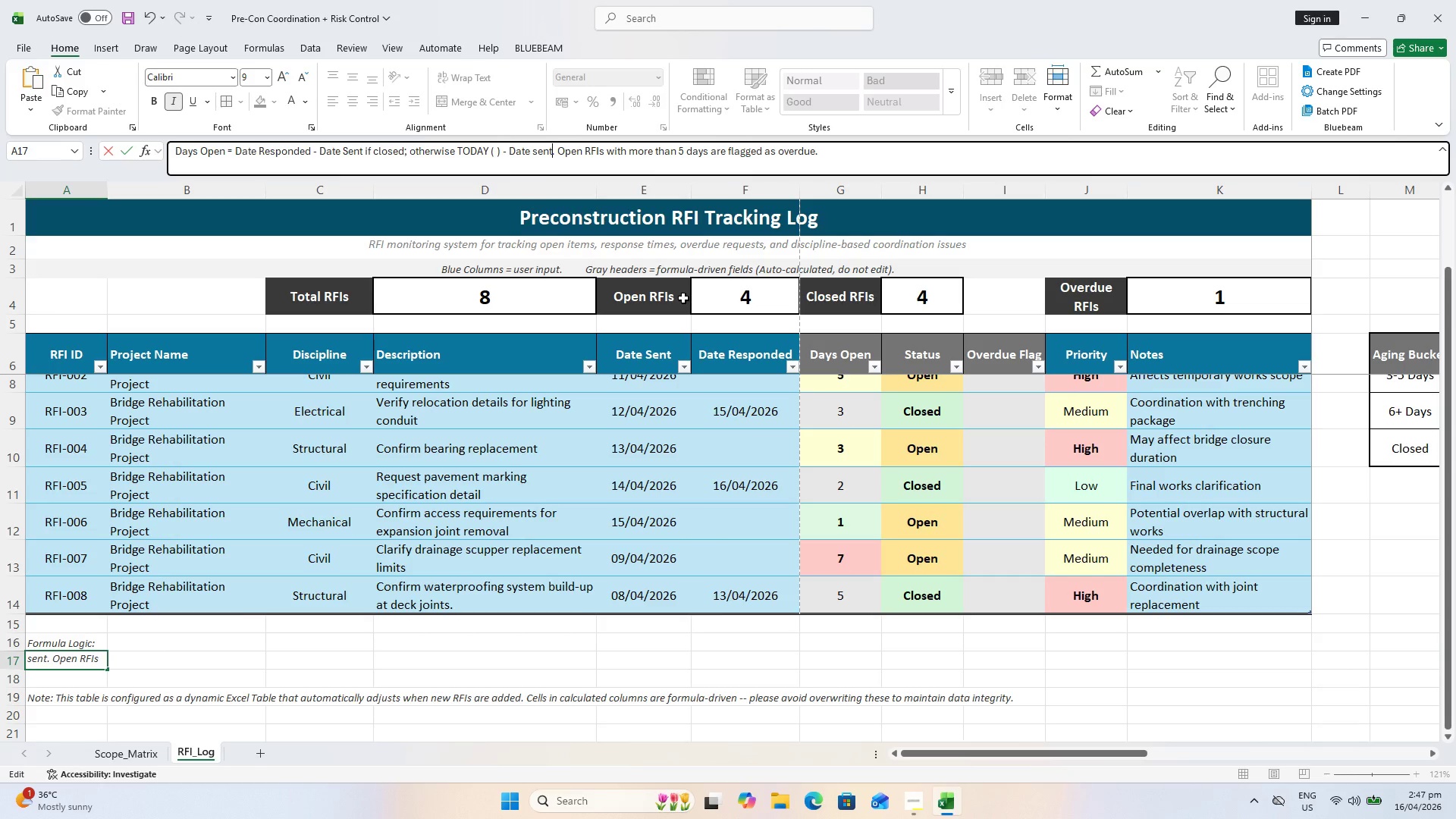 
key(Enter)
 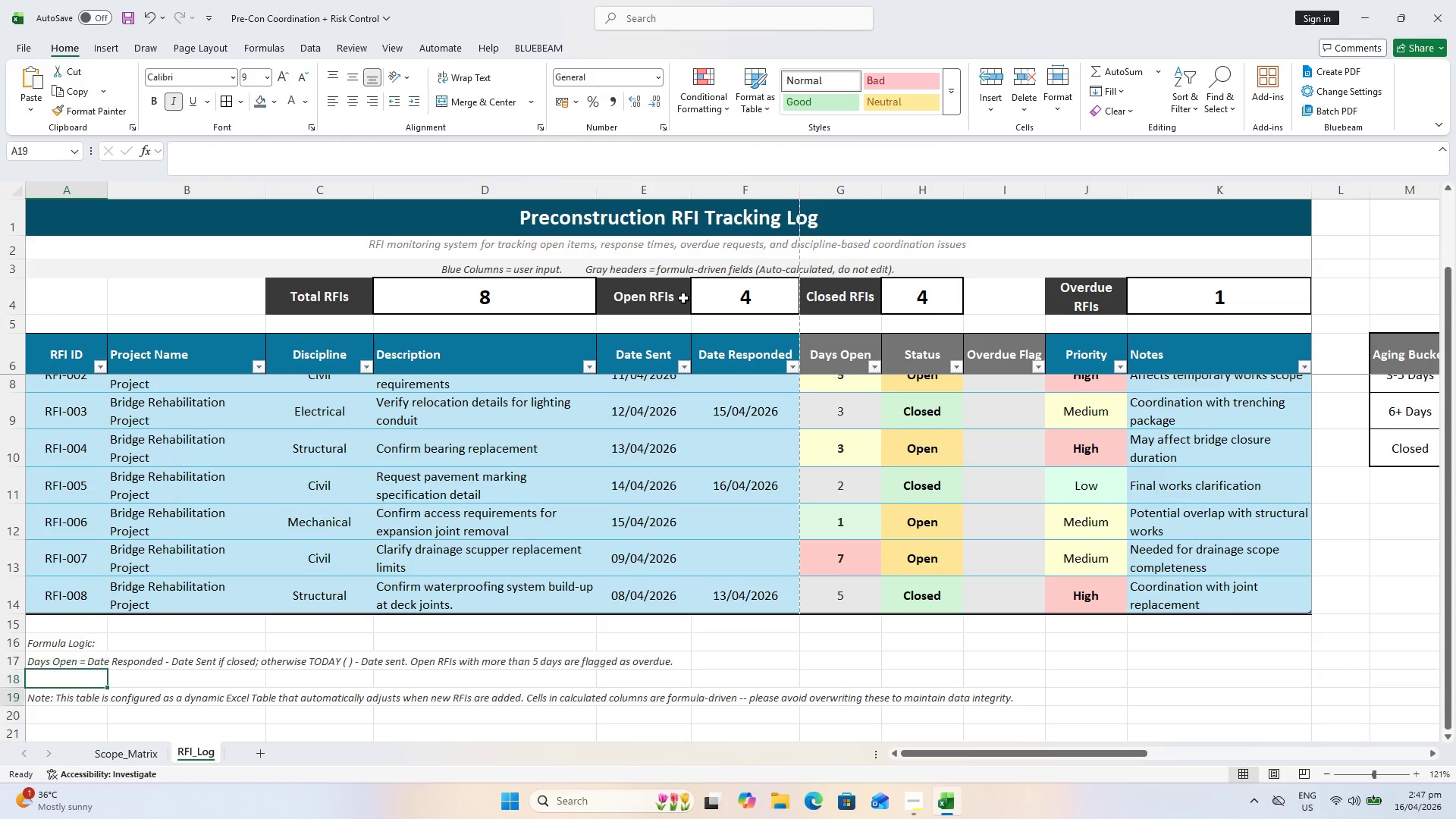 
key(Enter)
 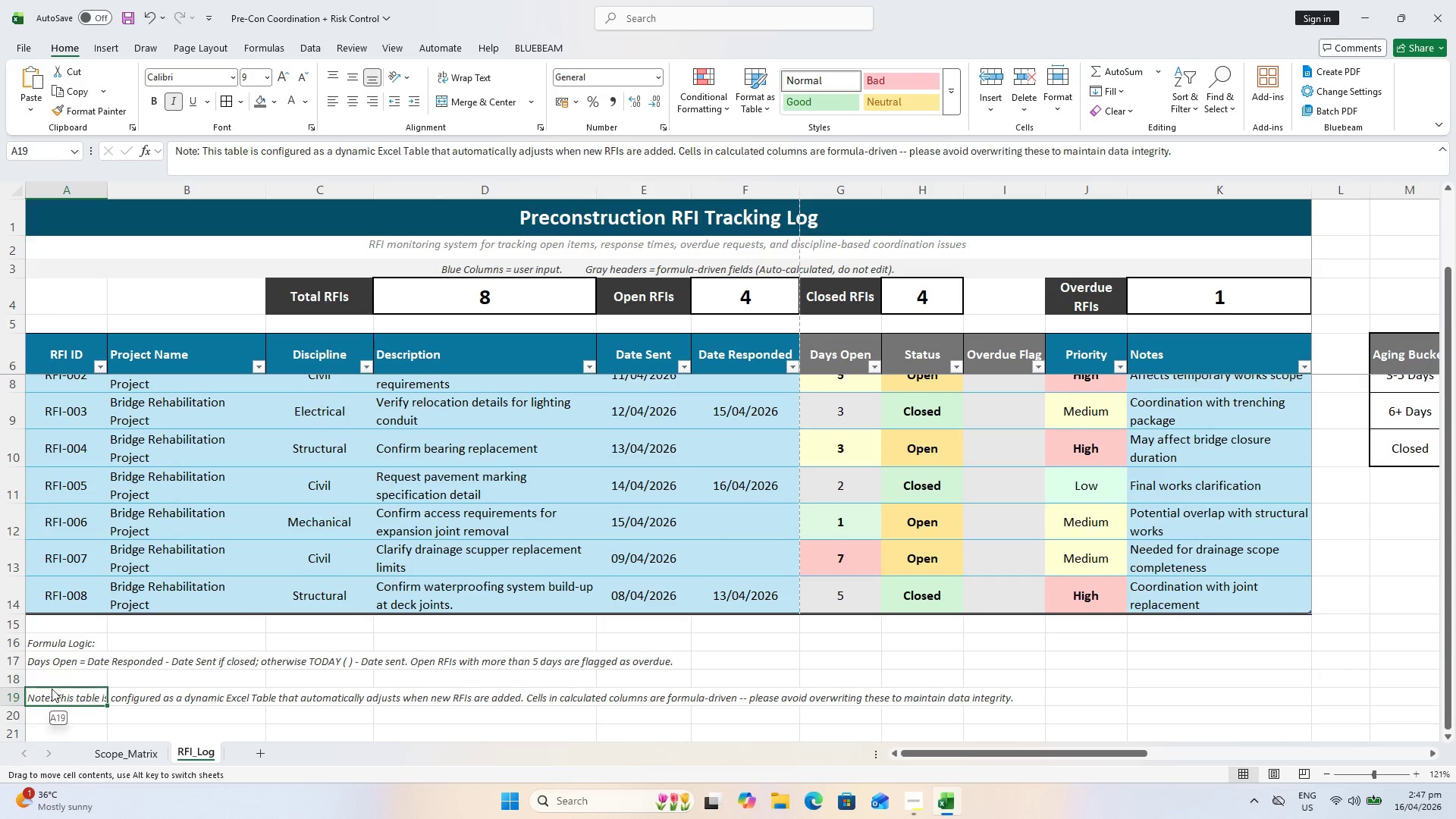 
double_click([48, 677])
 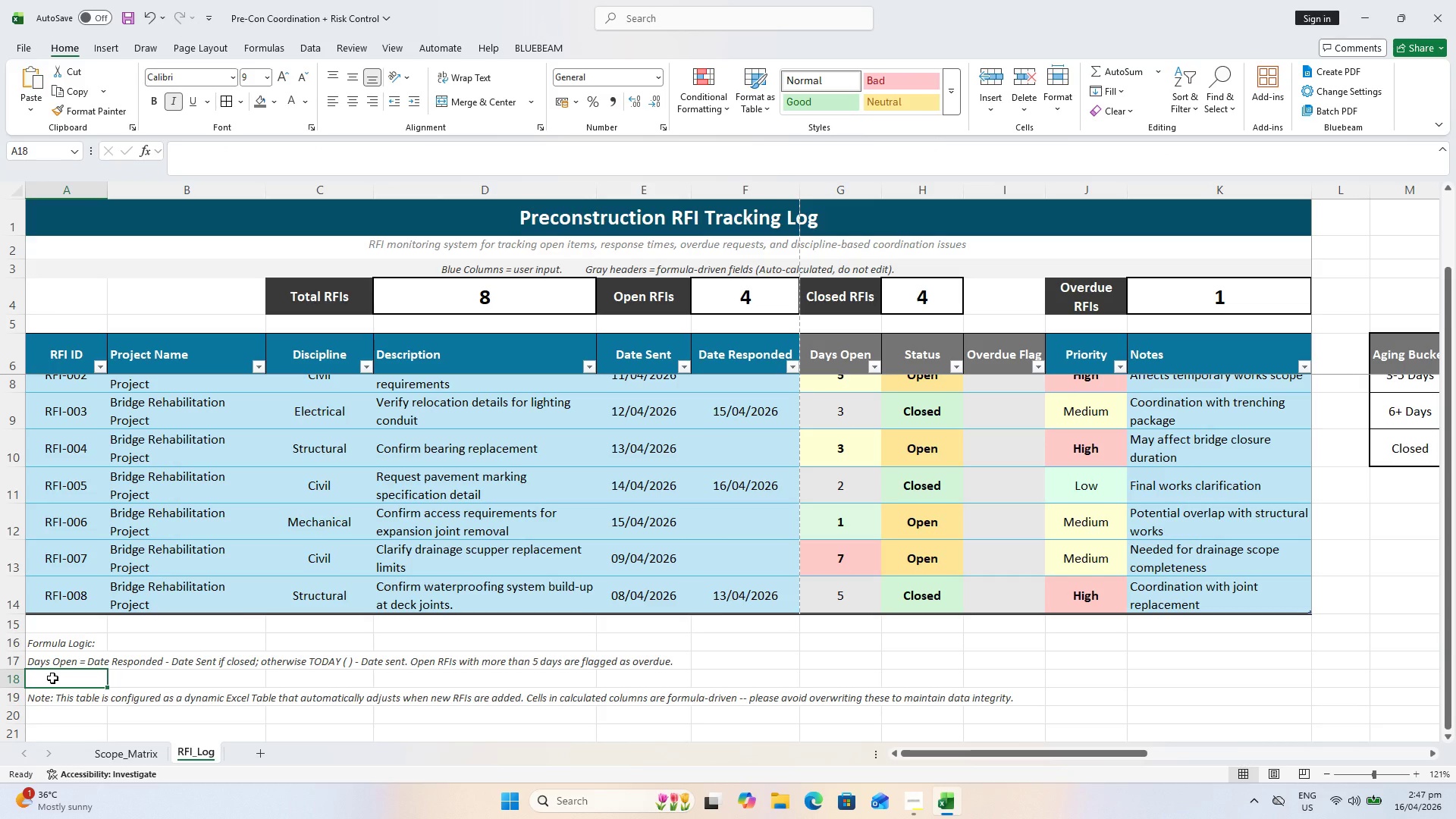 
type(Overdue Flag +)
key(Backspace)
type(= If ()
key(Backspace)
type(90)
key(Backspace)
key(Backspace)
key(Backspace)
key(Backspace)
key(Backspace)
type(II)
key(Backspace)
type(F)
 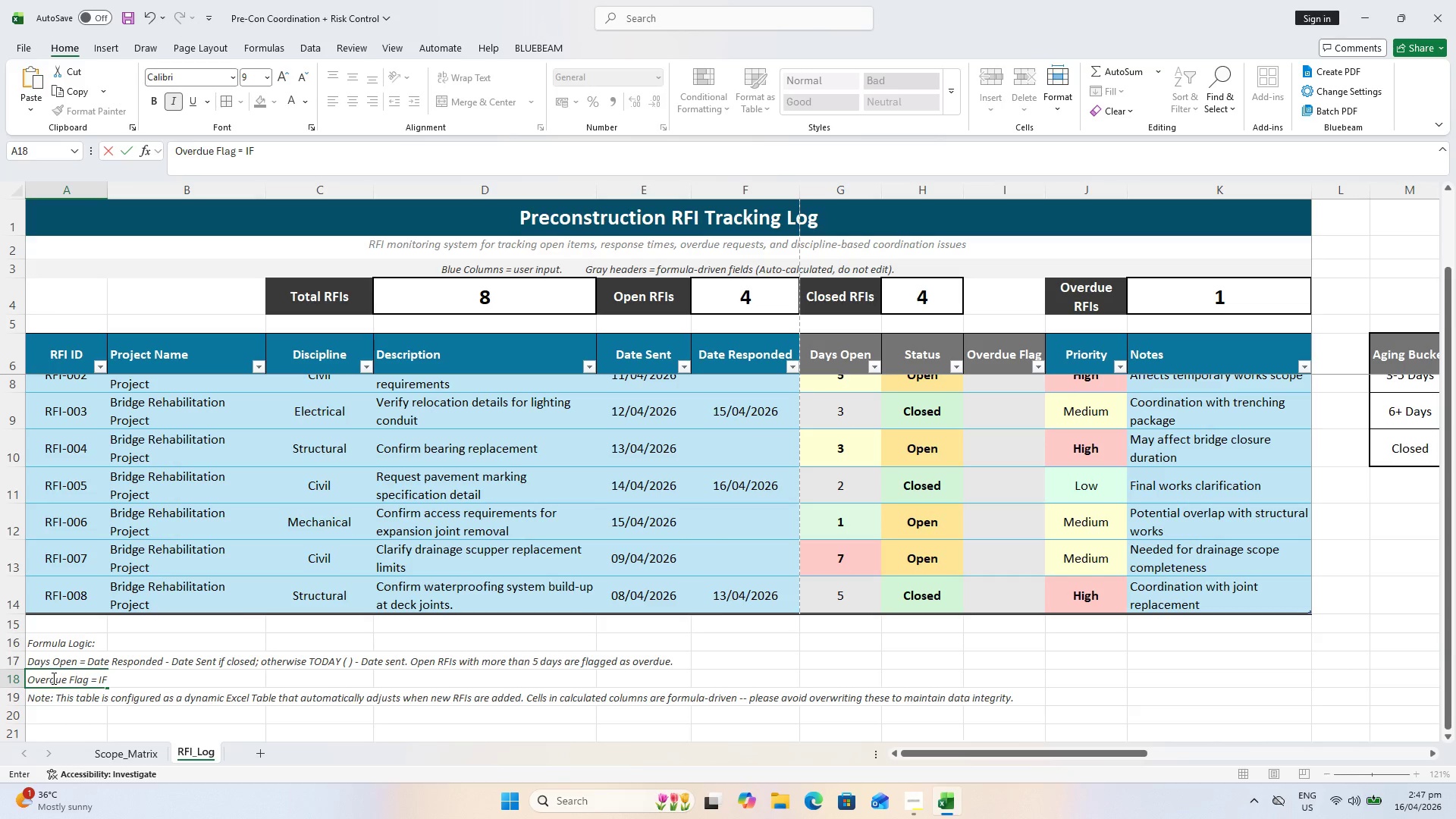 
wait(14.02)
 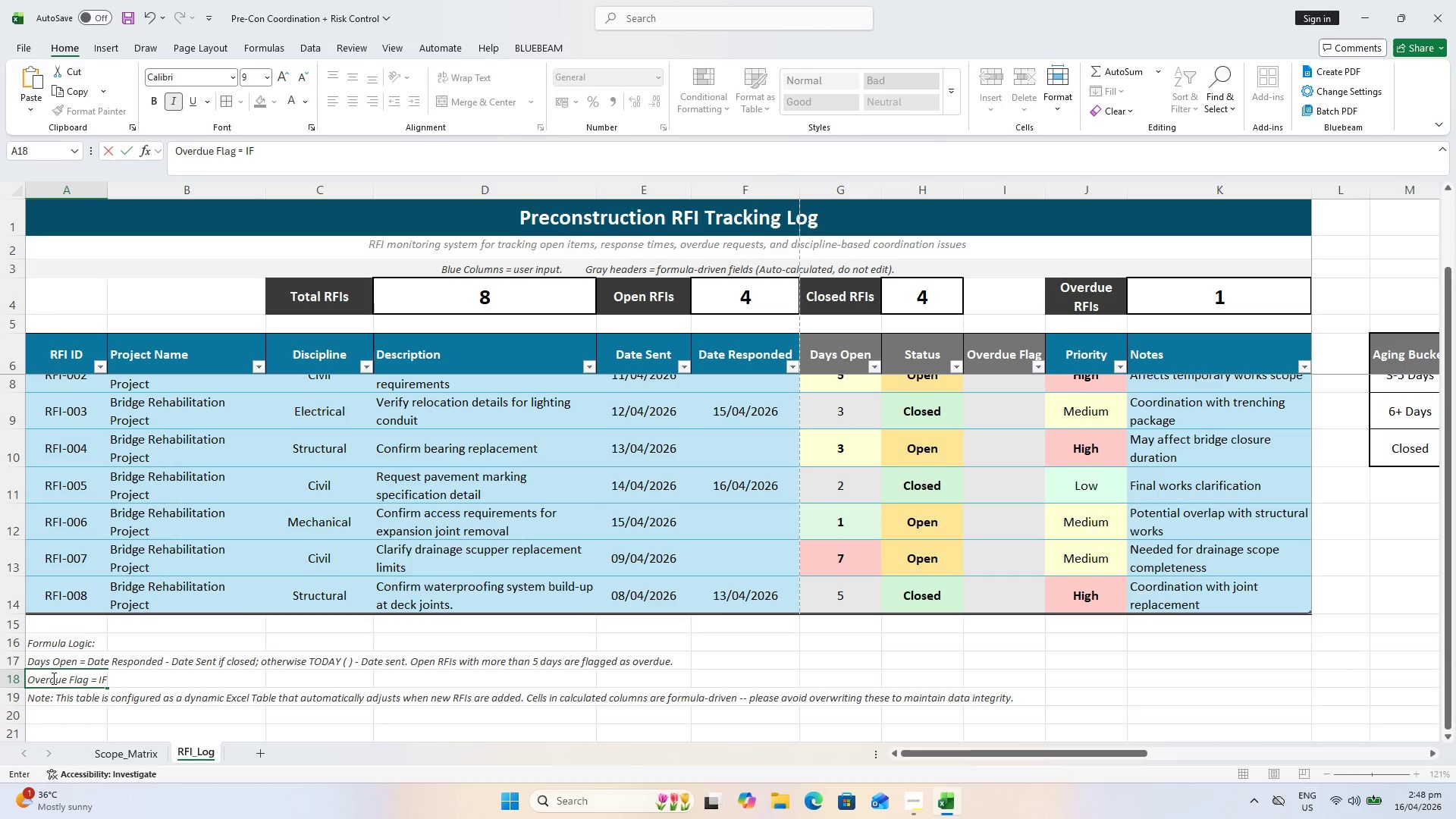 
type((Status+)
key(Backspace)
type(="Open" AND)
 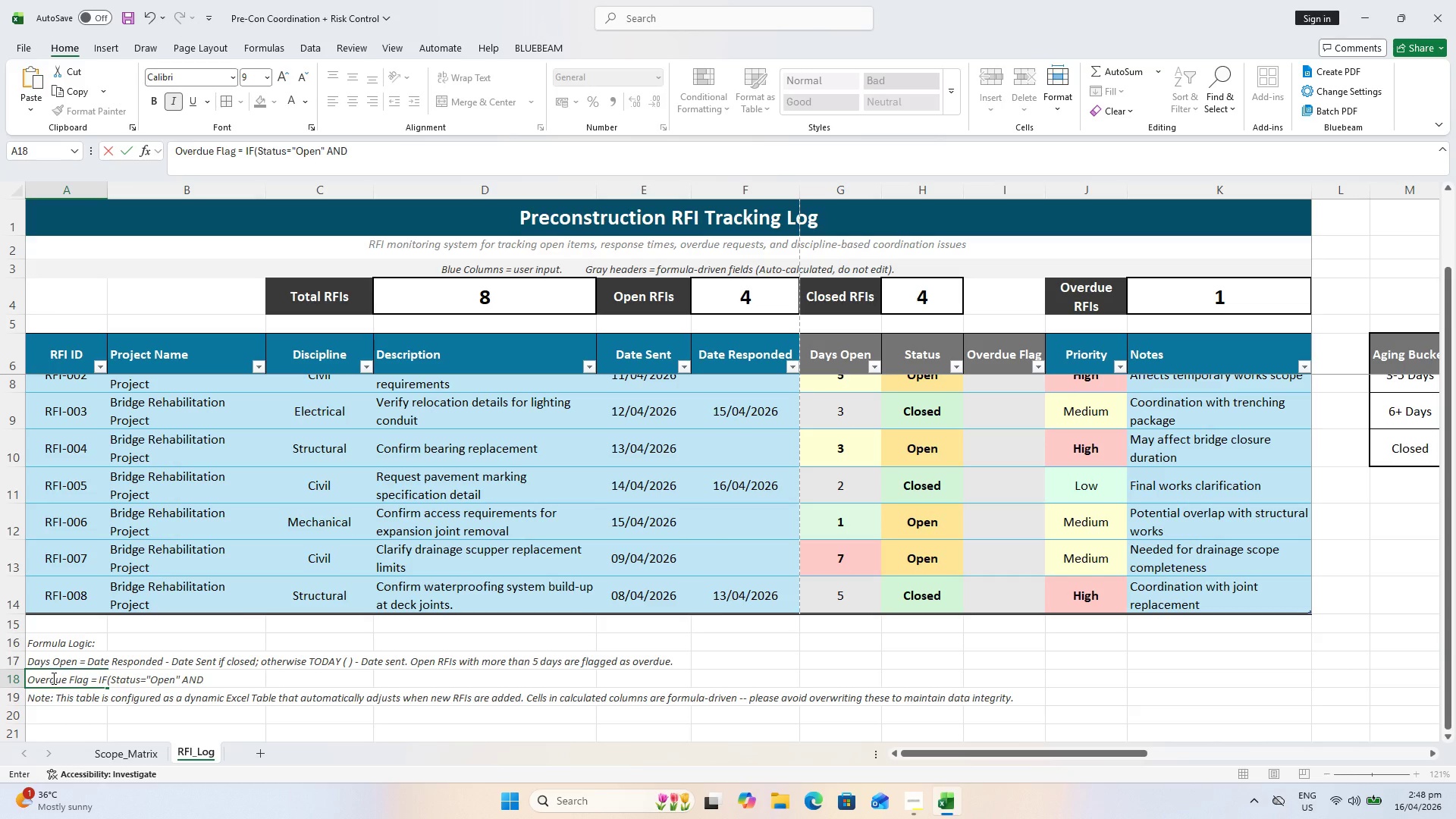 
type( Days Open > 5, O)
key(Backspace)
type("Overdue", ""))
 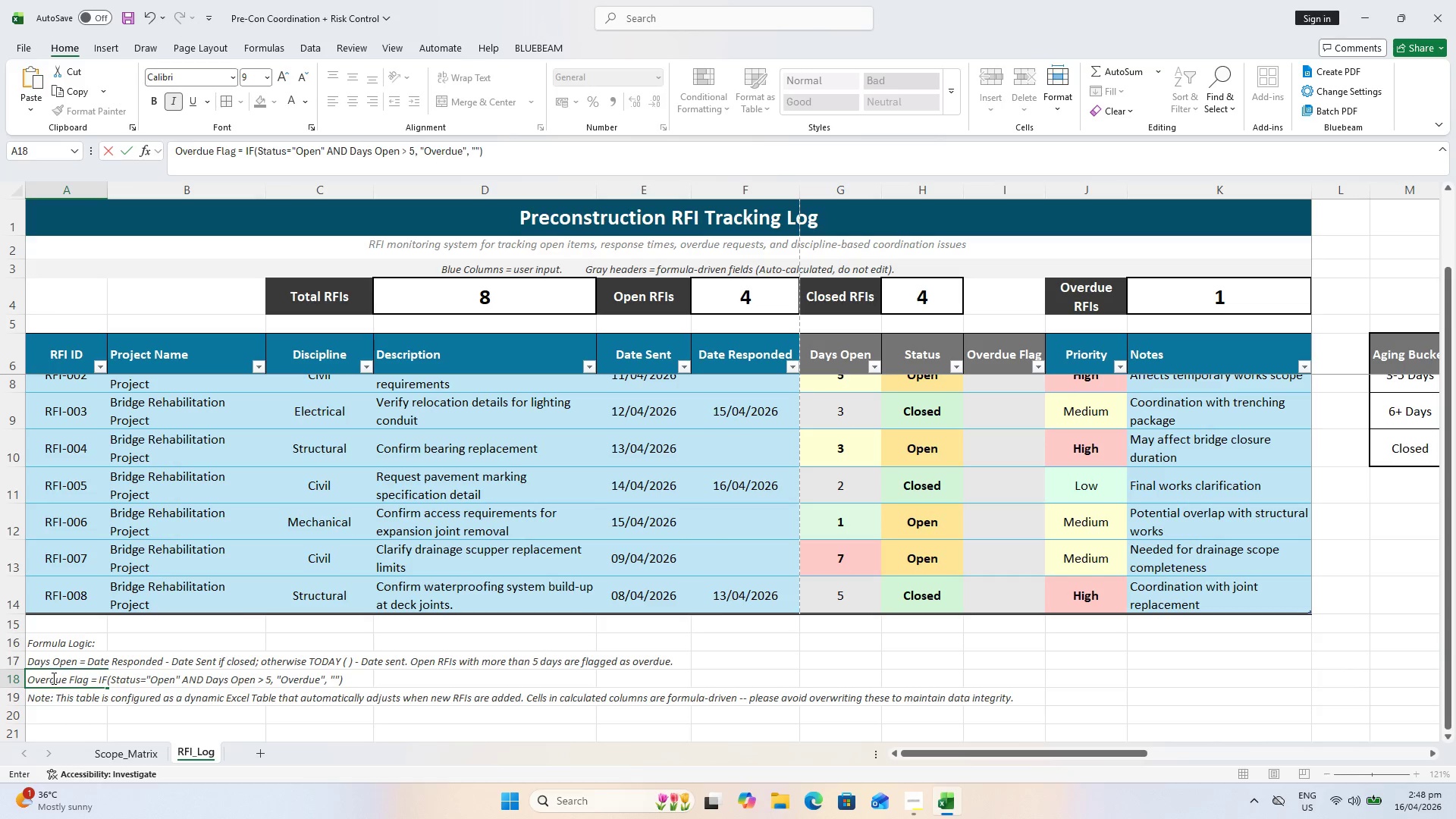 
key(Enter)
 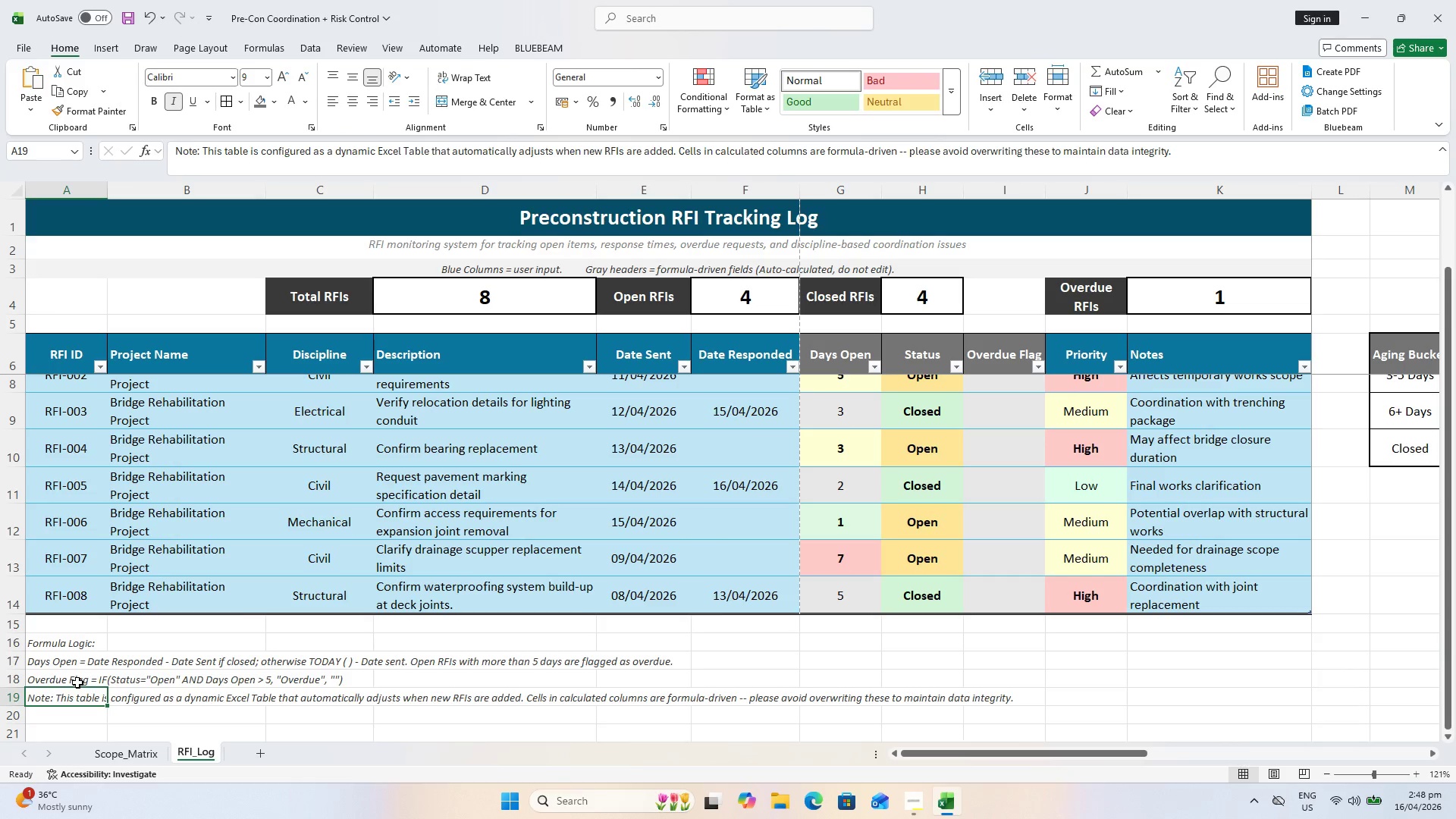 
wait(5.88)
 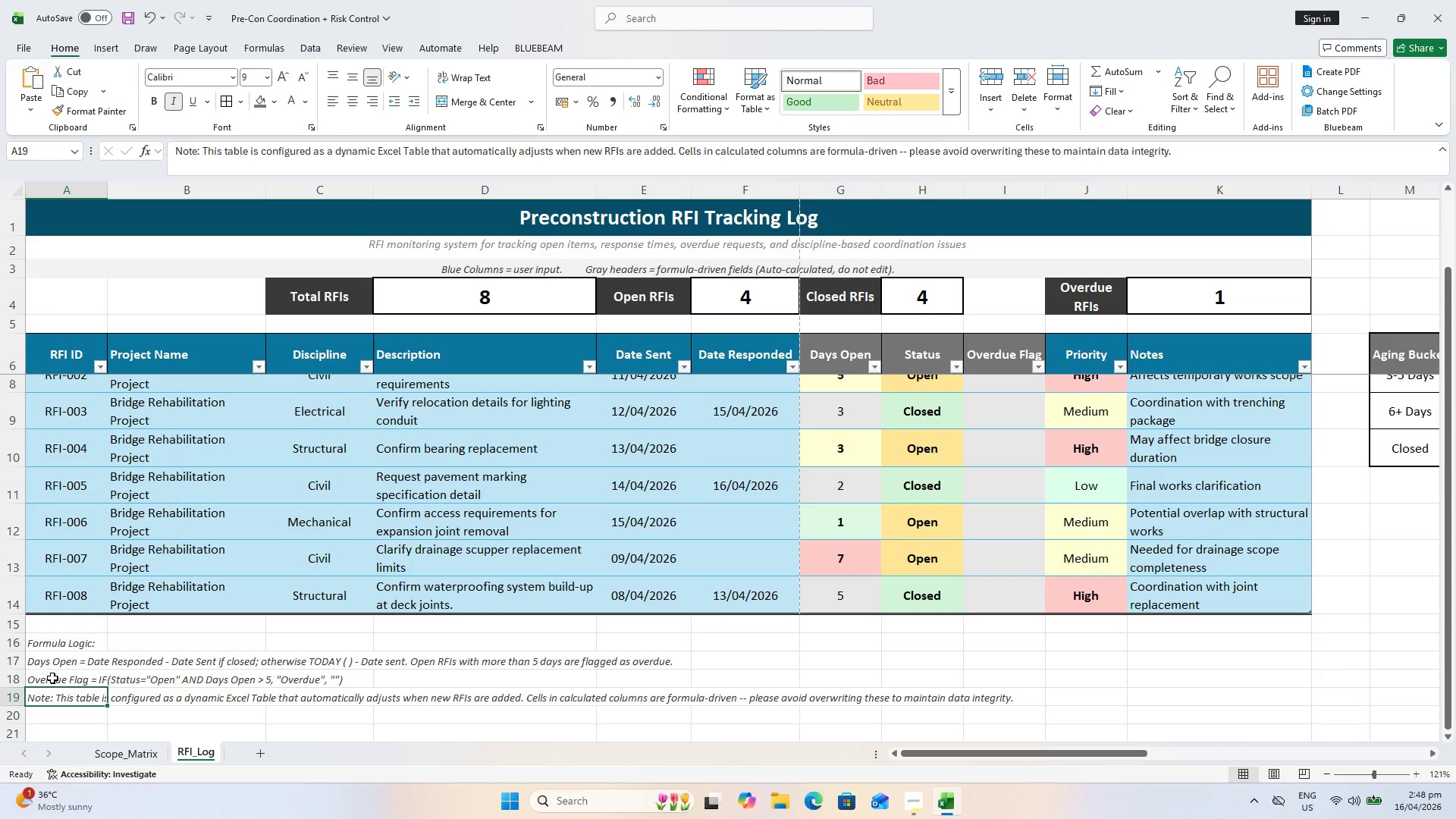 
left_click([58, 659])
 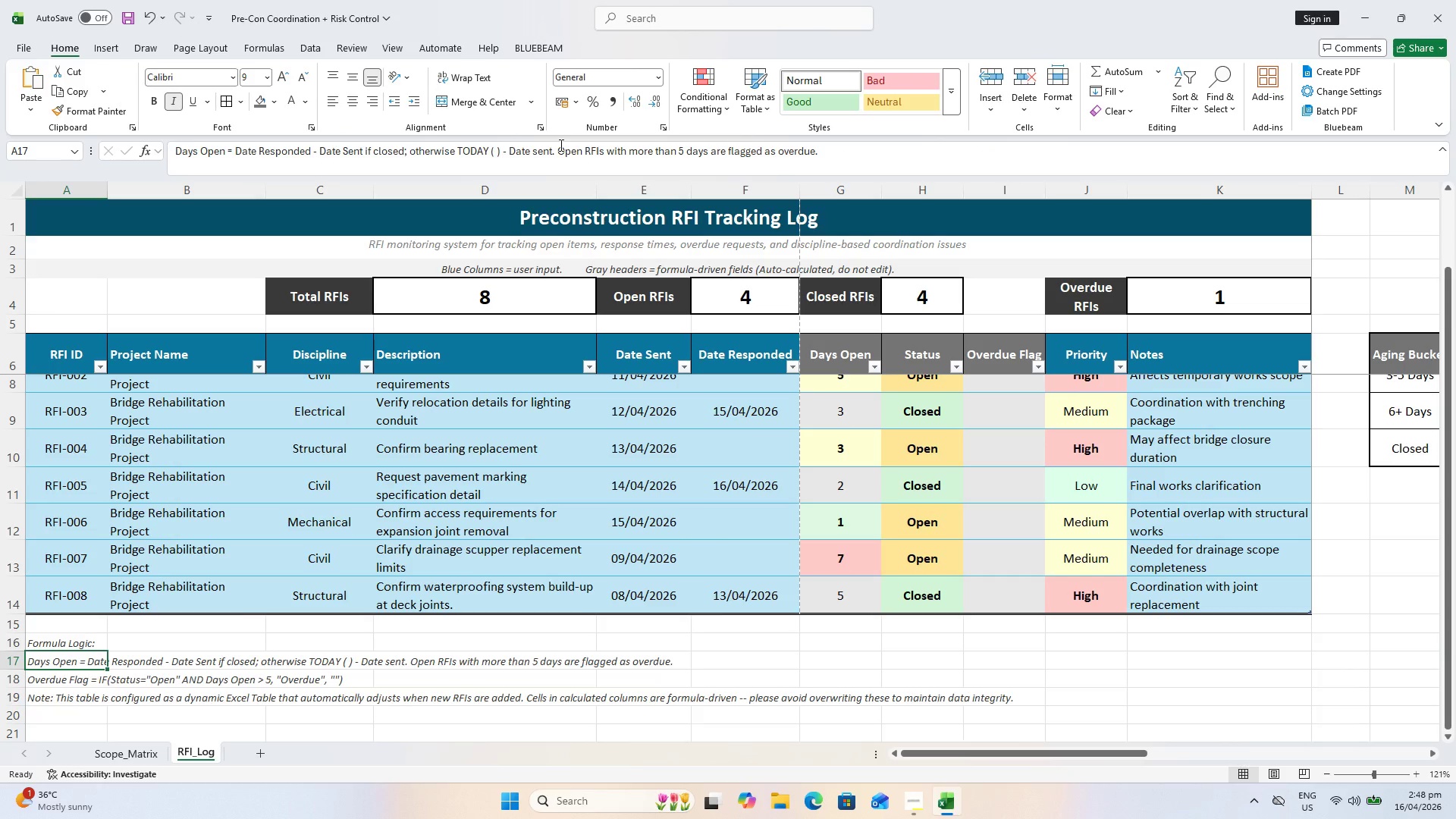 
left_click_drag(start_coordinate=[557, 145], to_coordinate=[1195, 158])
 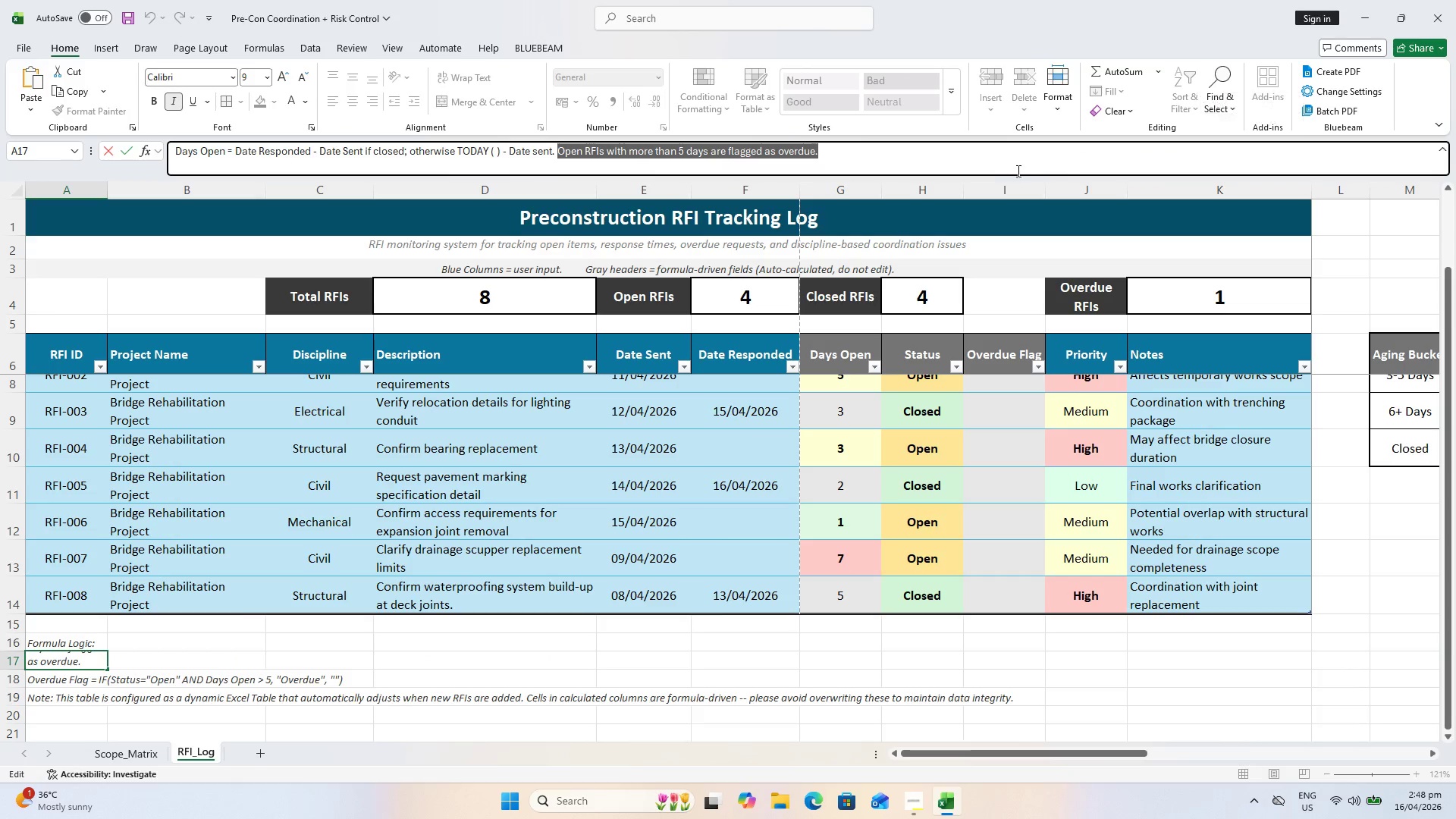 
key(Control+X)
 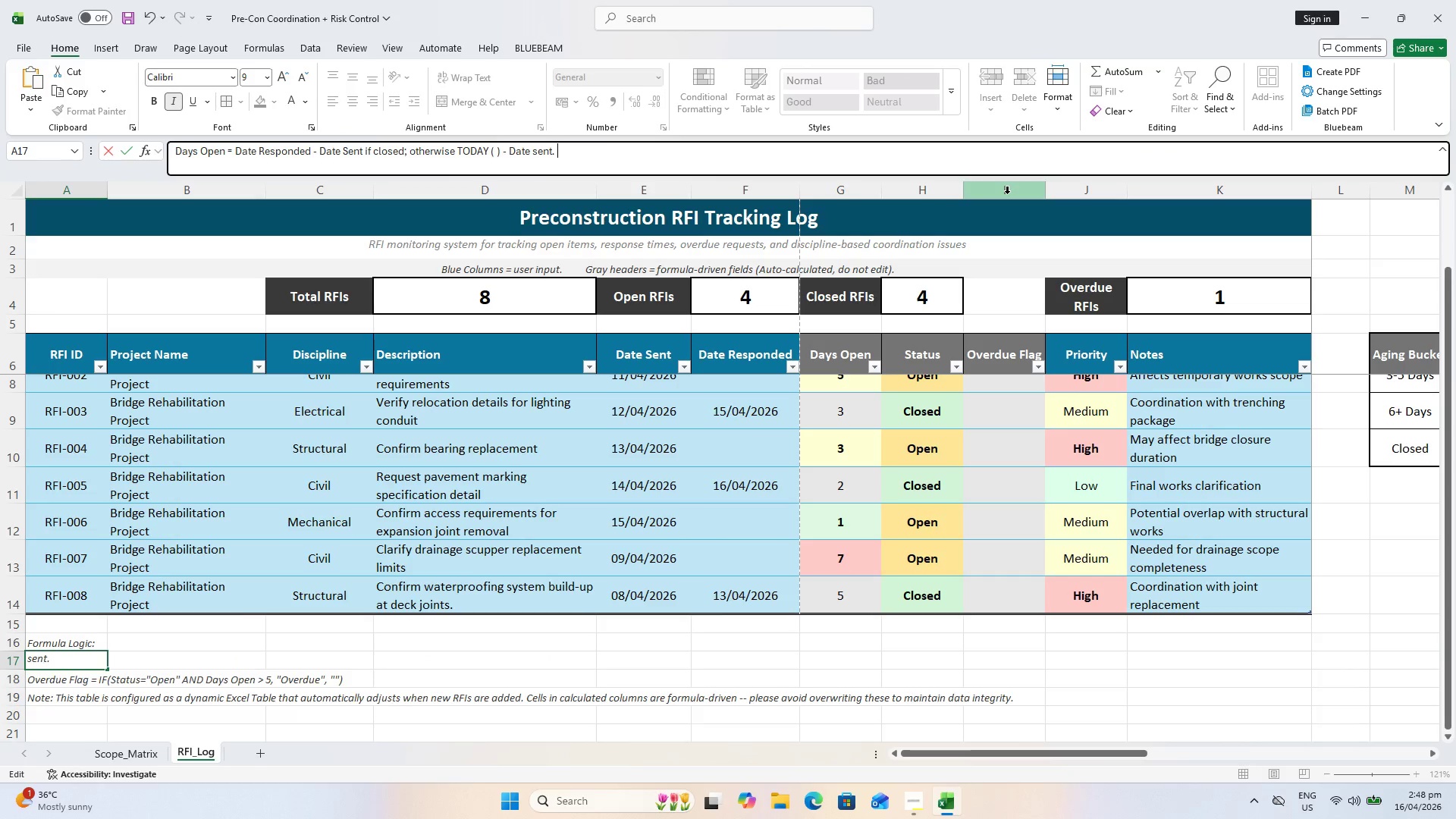 
key(Enter)
 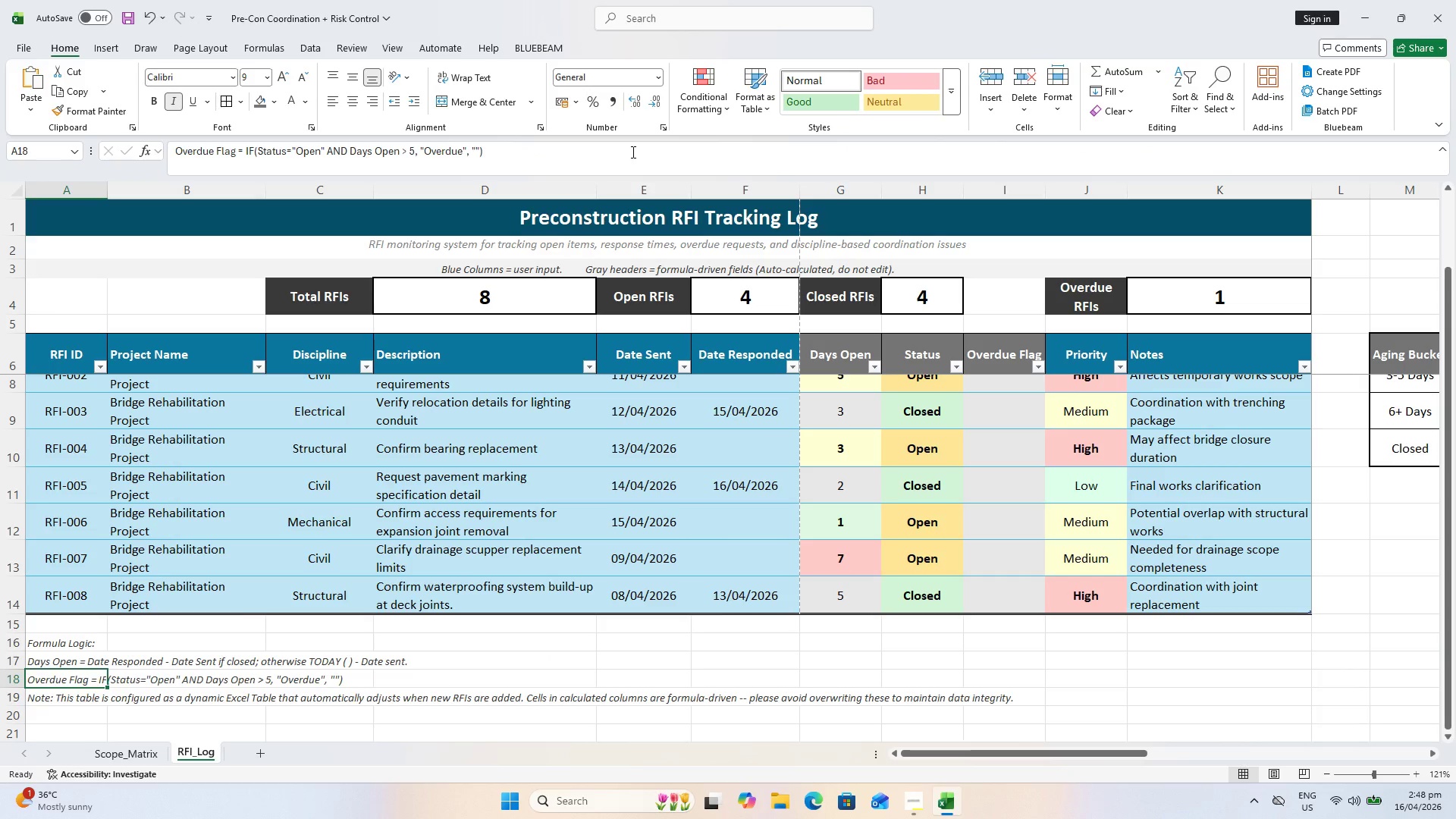 
left_click([632, 152])
 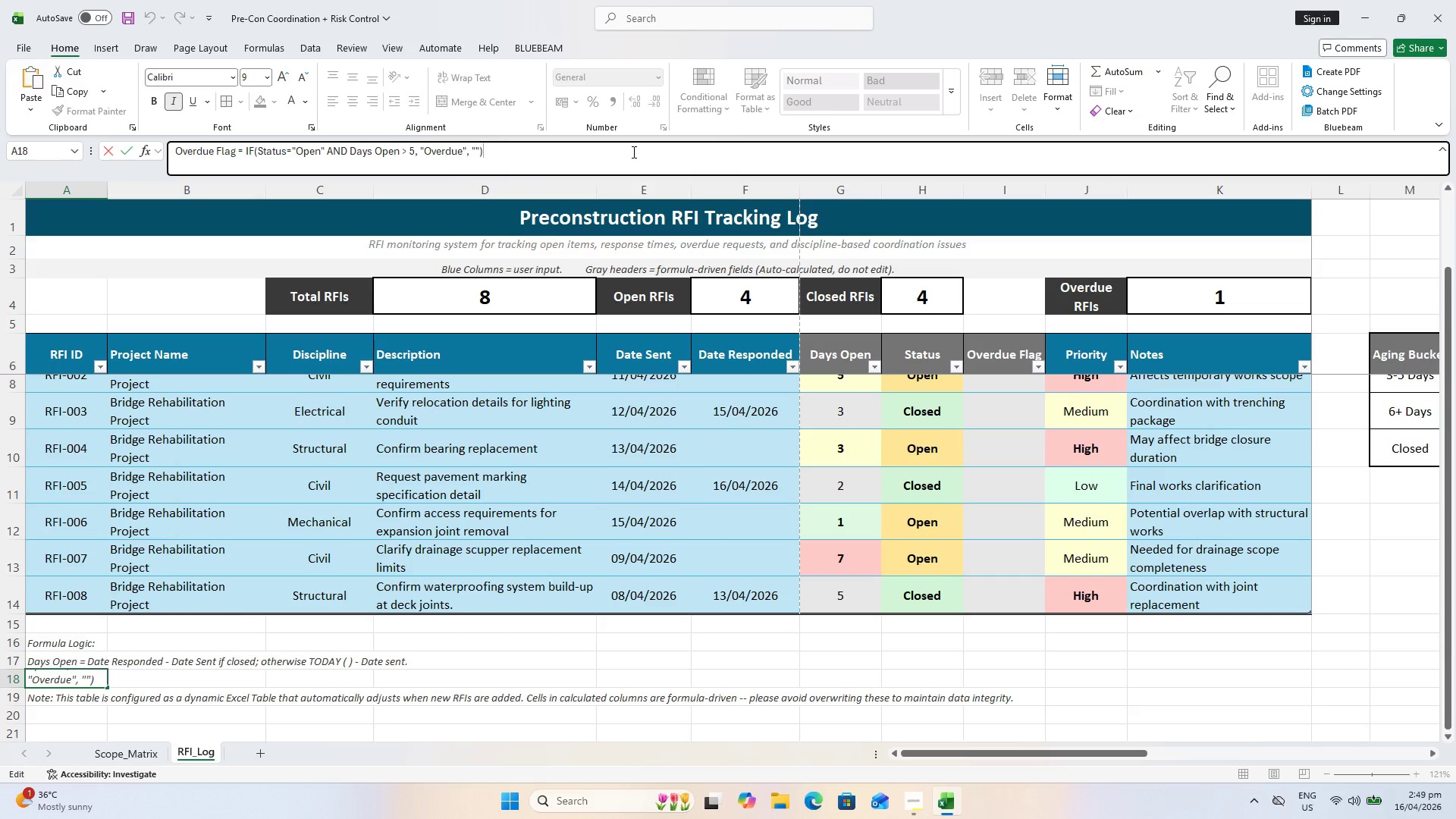 
key(Space)
 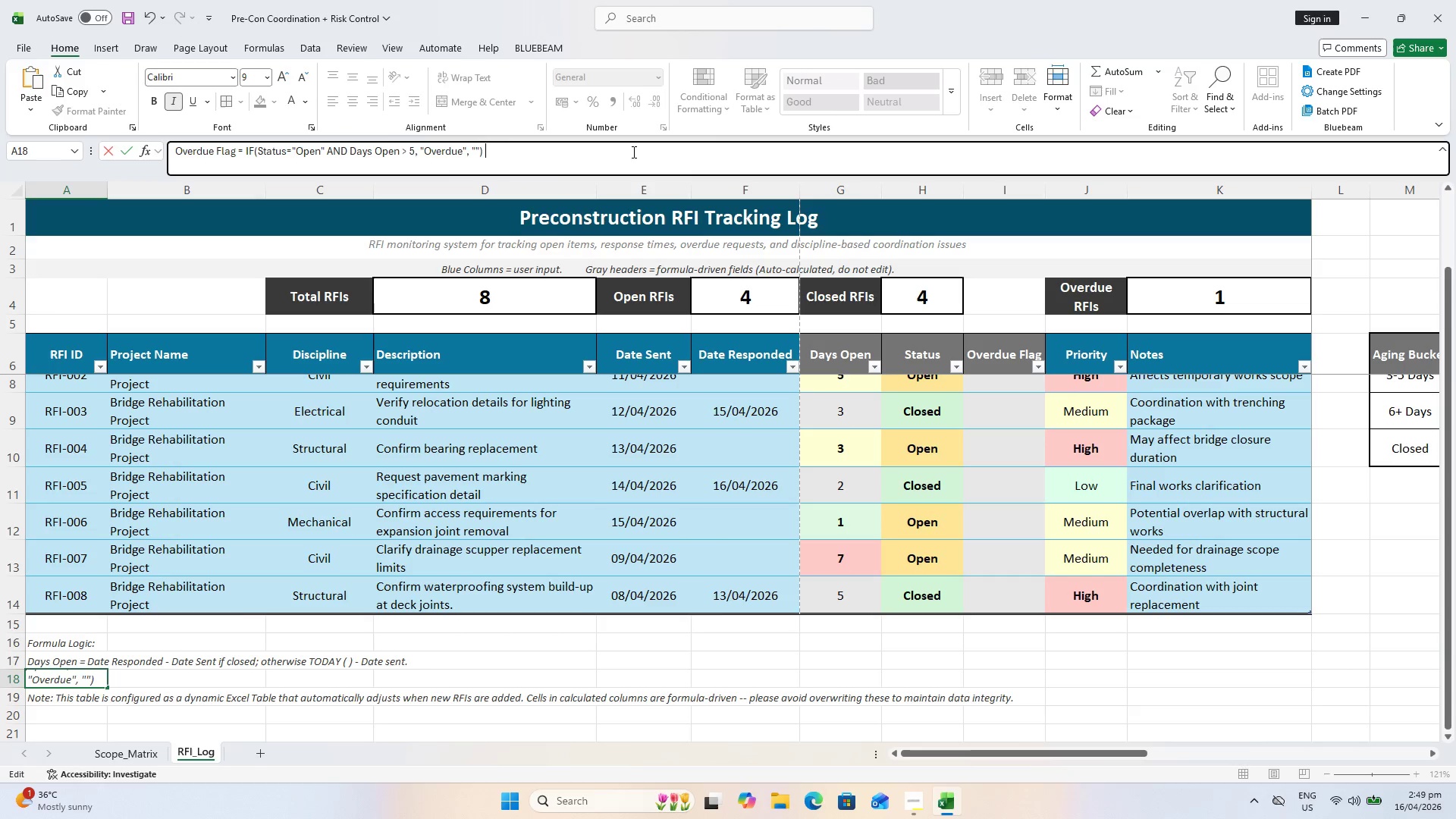 
key(Space)
 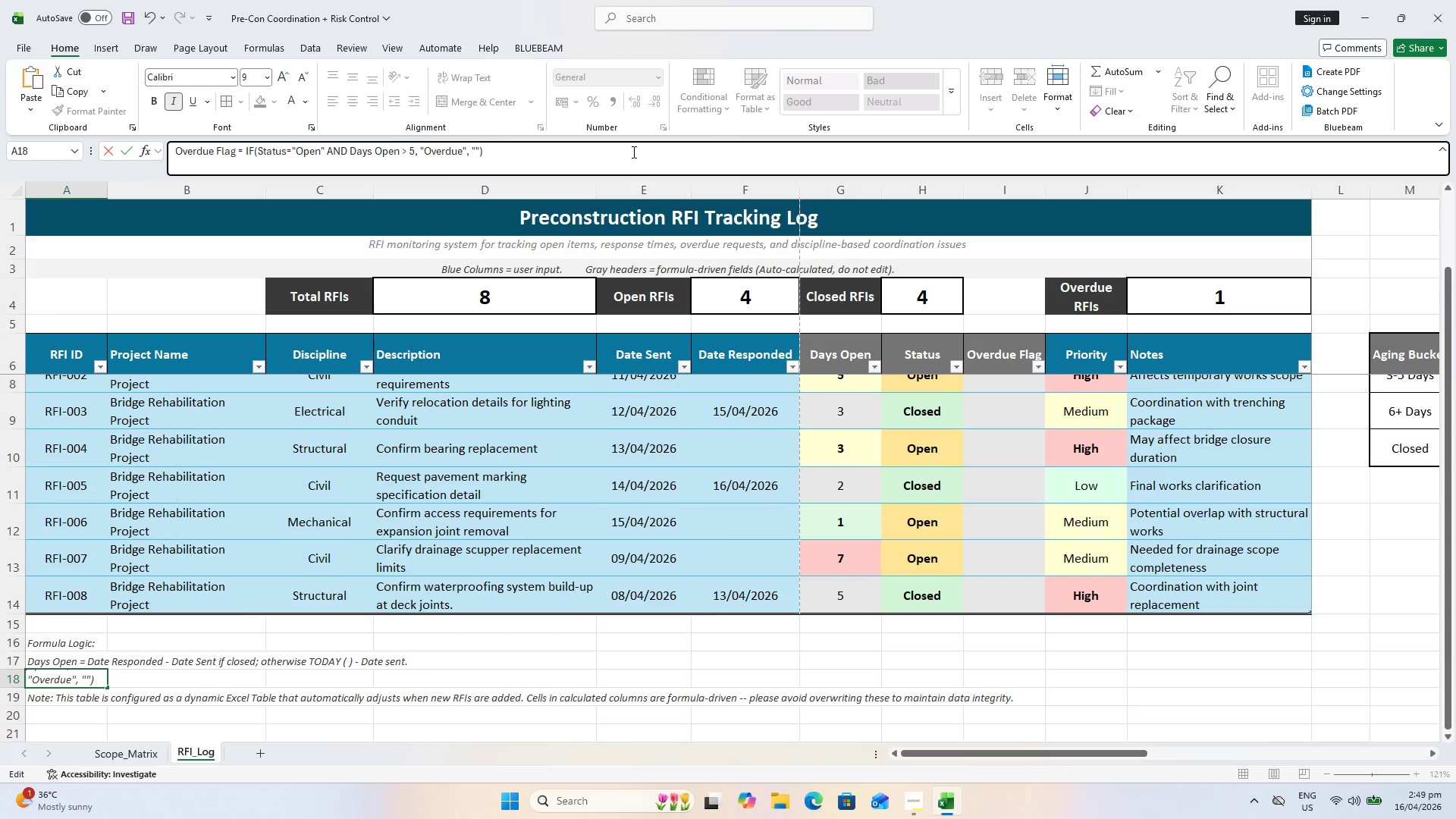 
key(Space)
 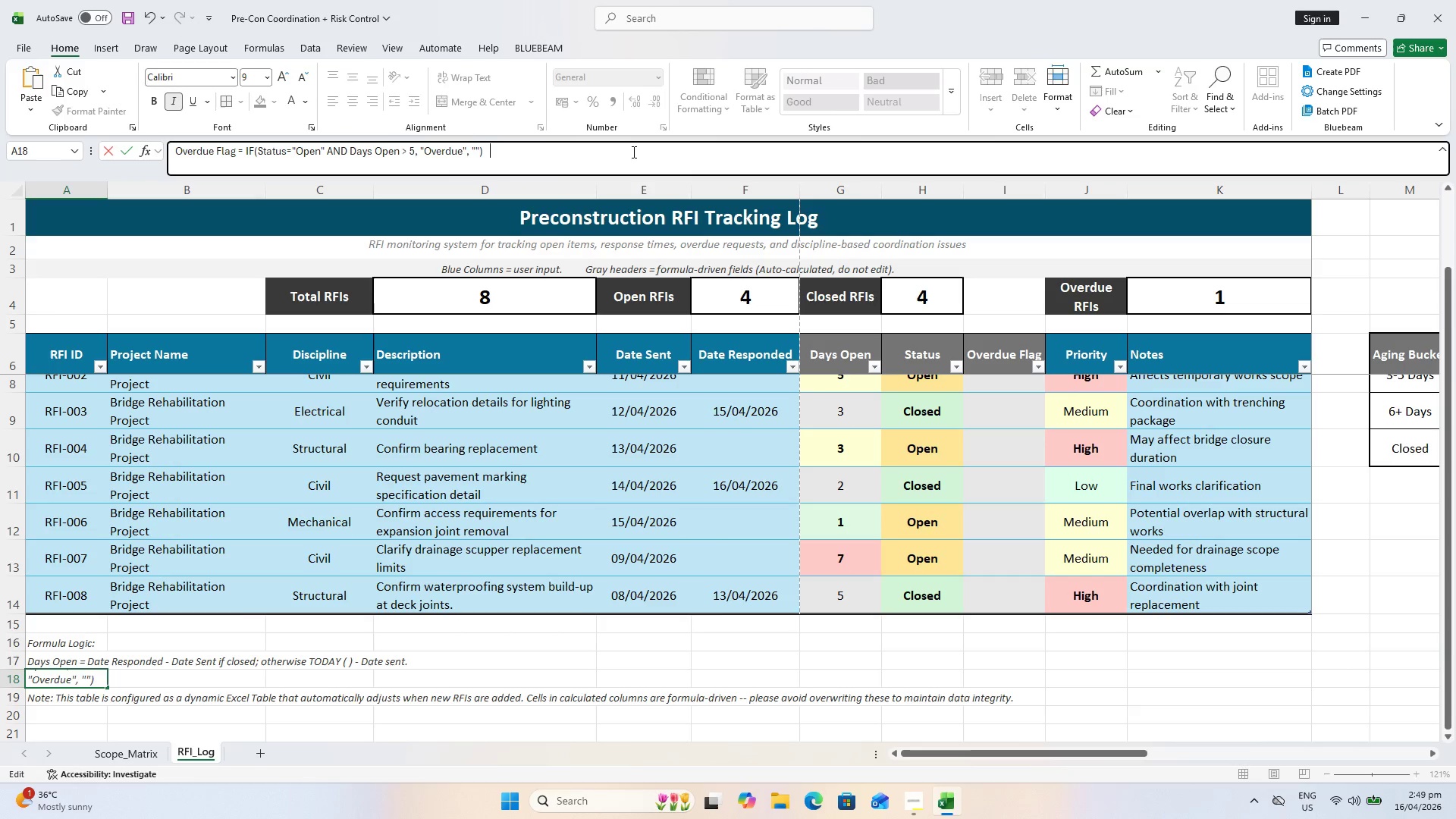 
key(Space)
 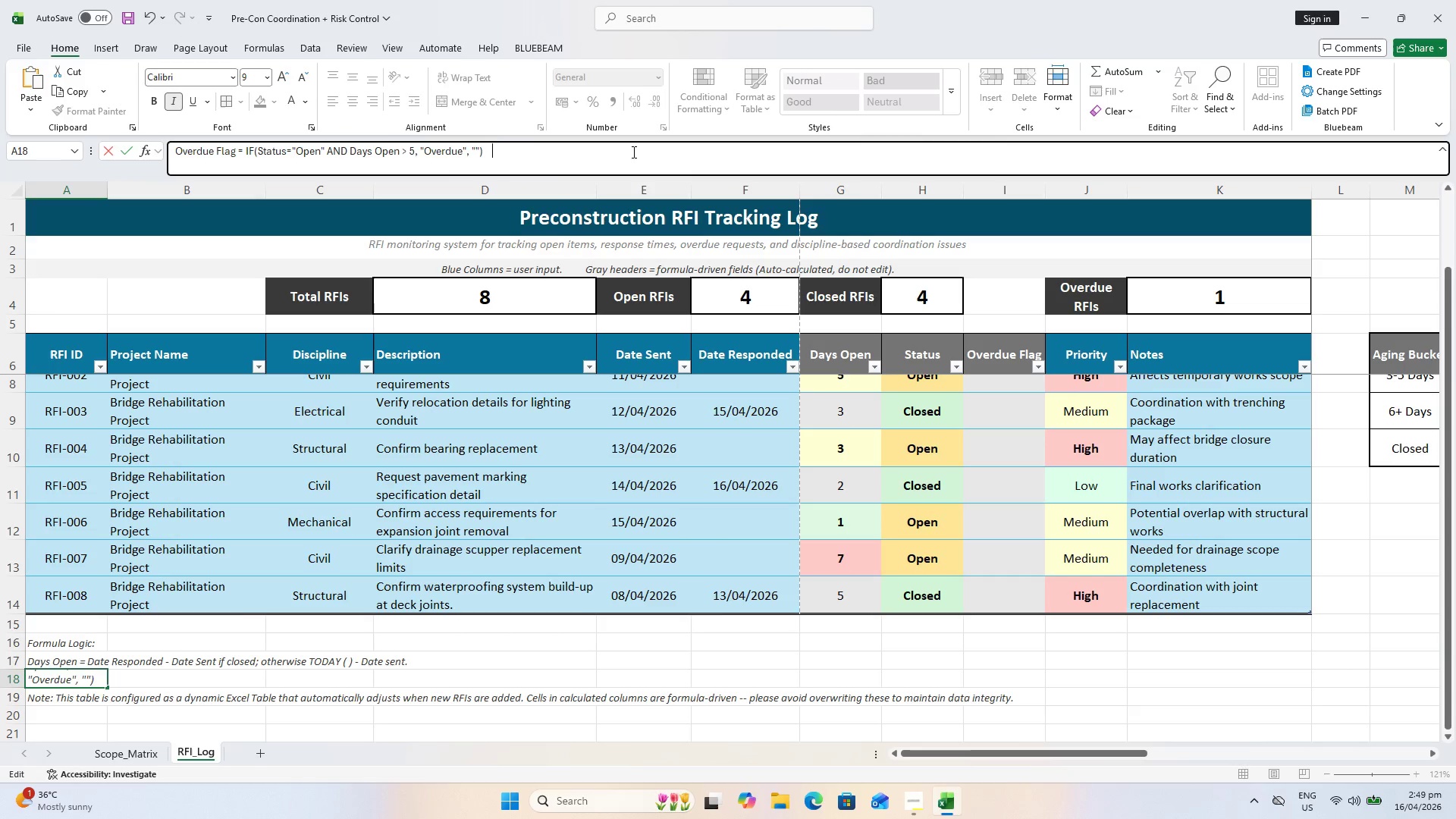 
key(Minus)
 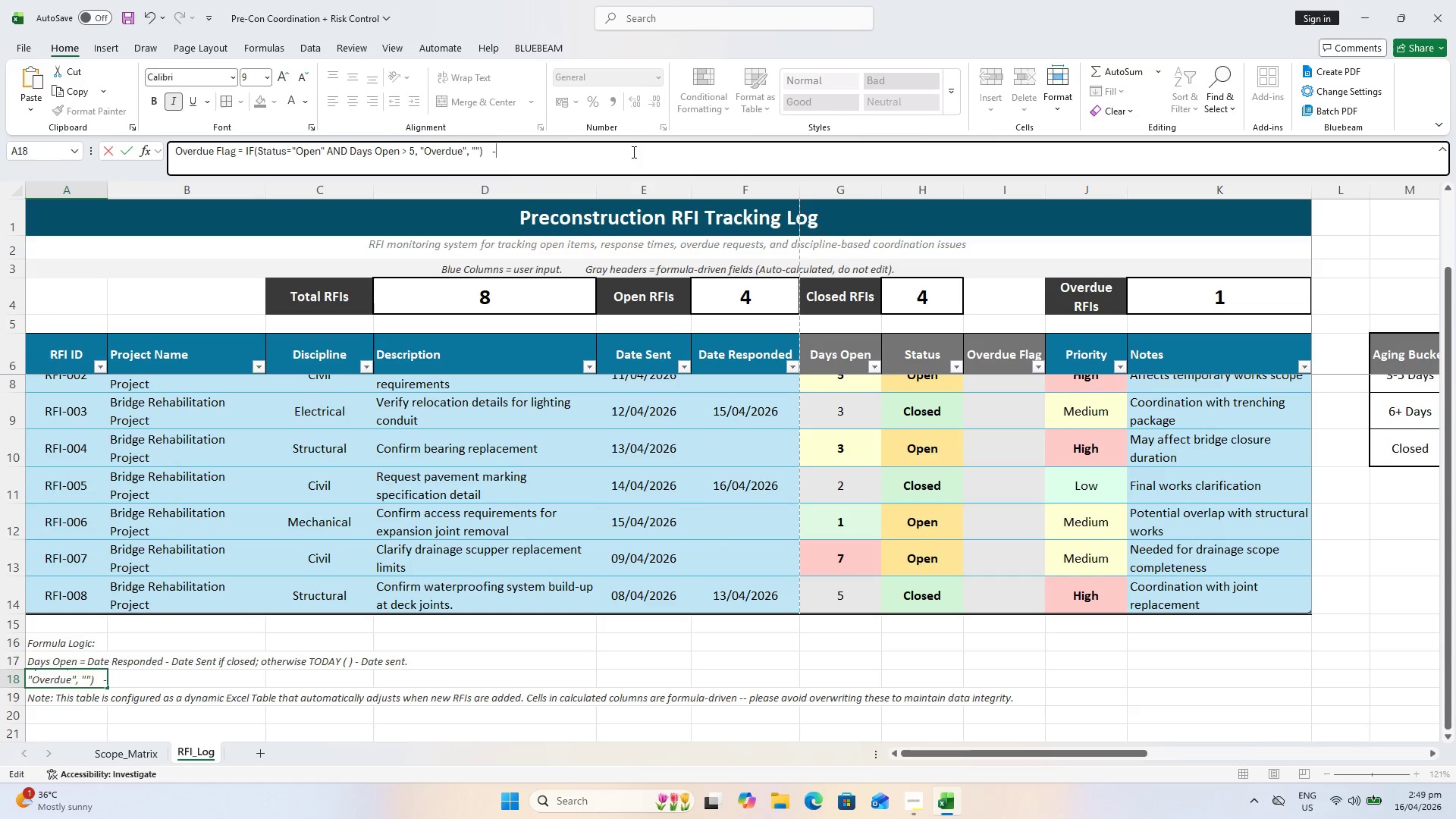 
key(Minus)
 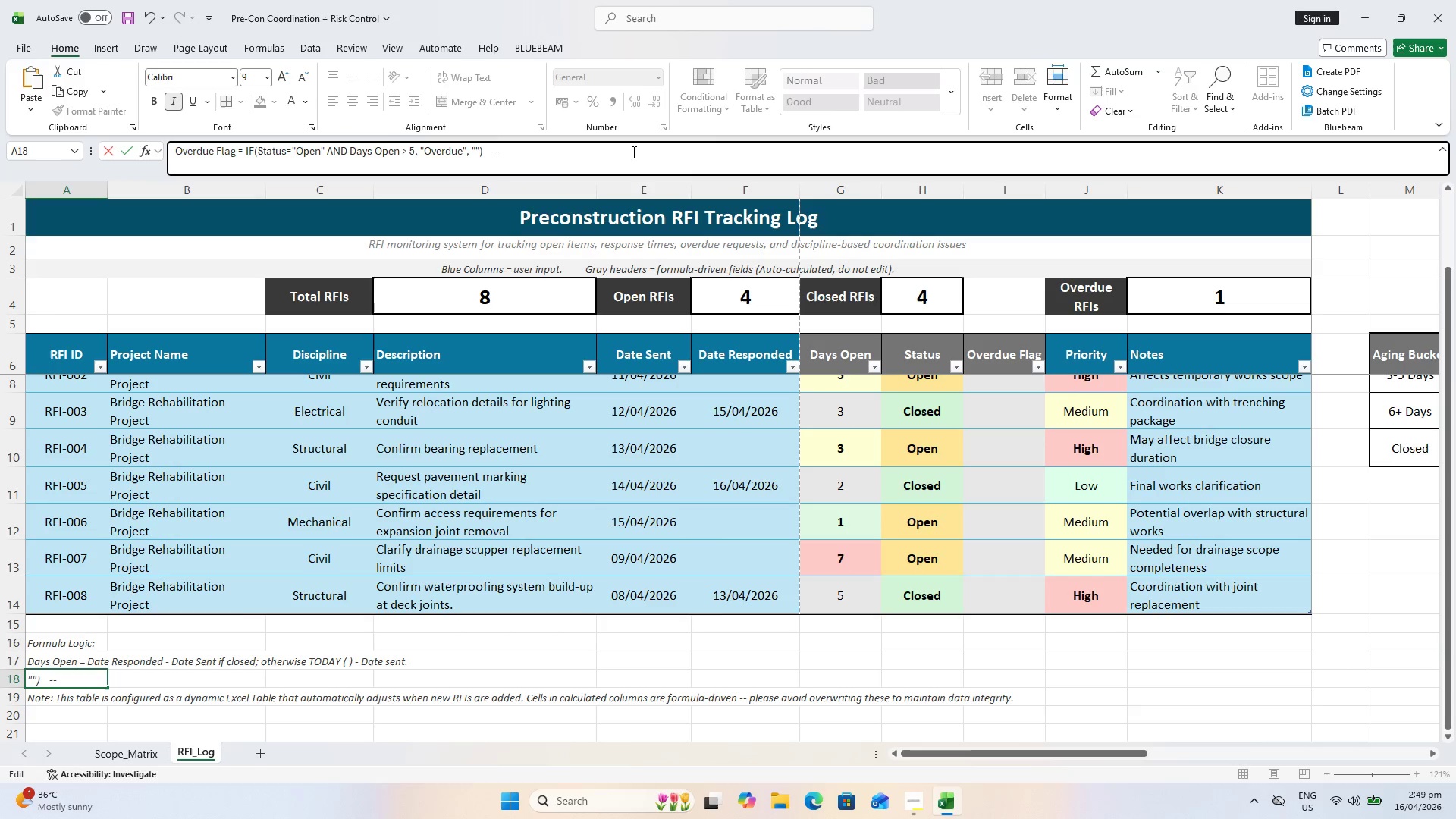 
key(Minus)
 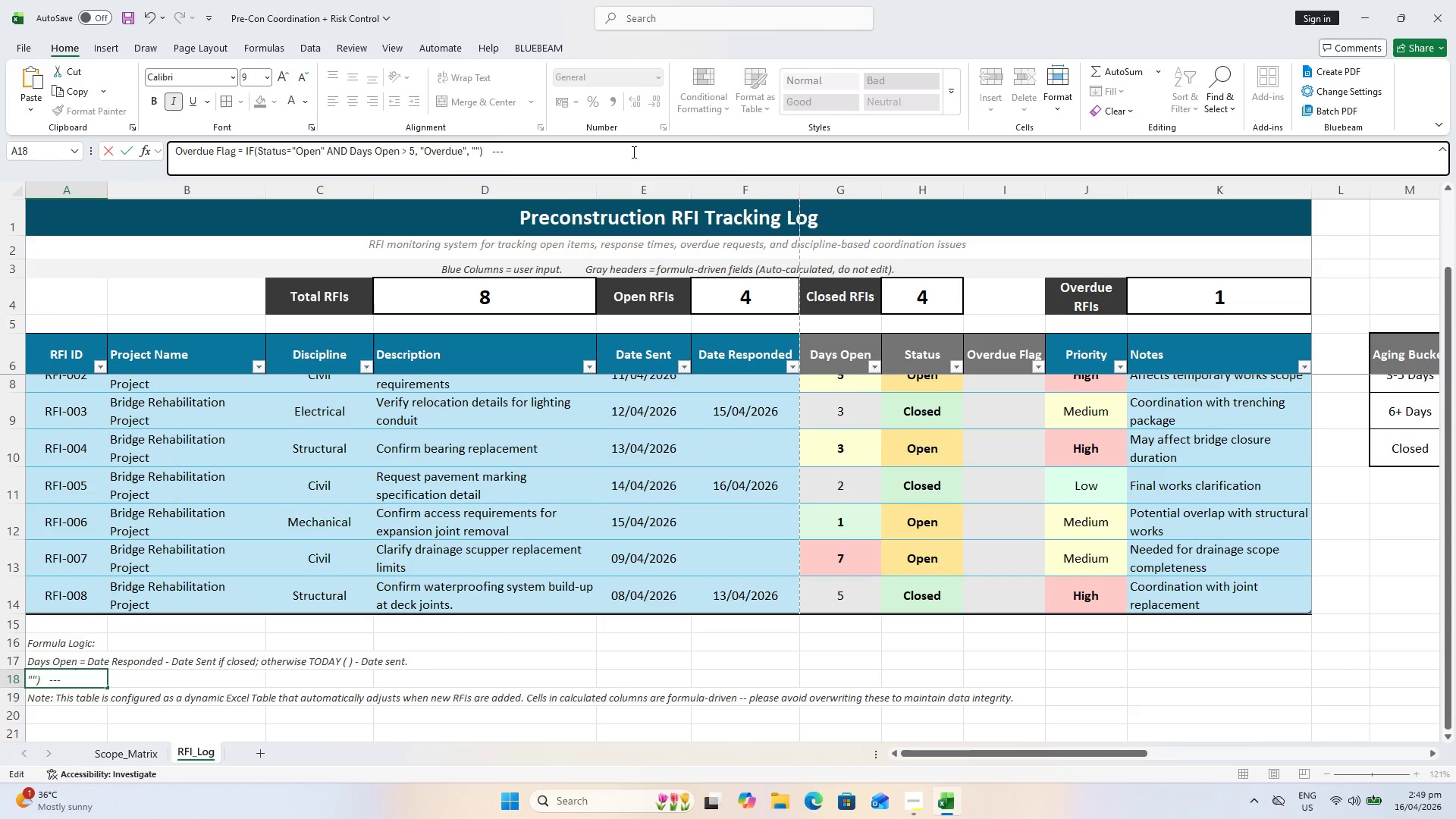 
key(Control+V)
 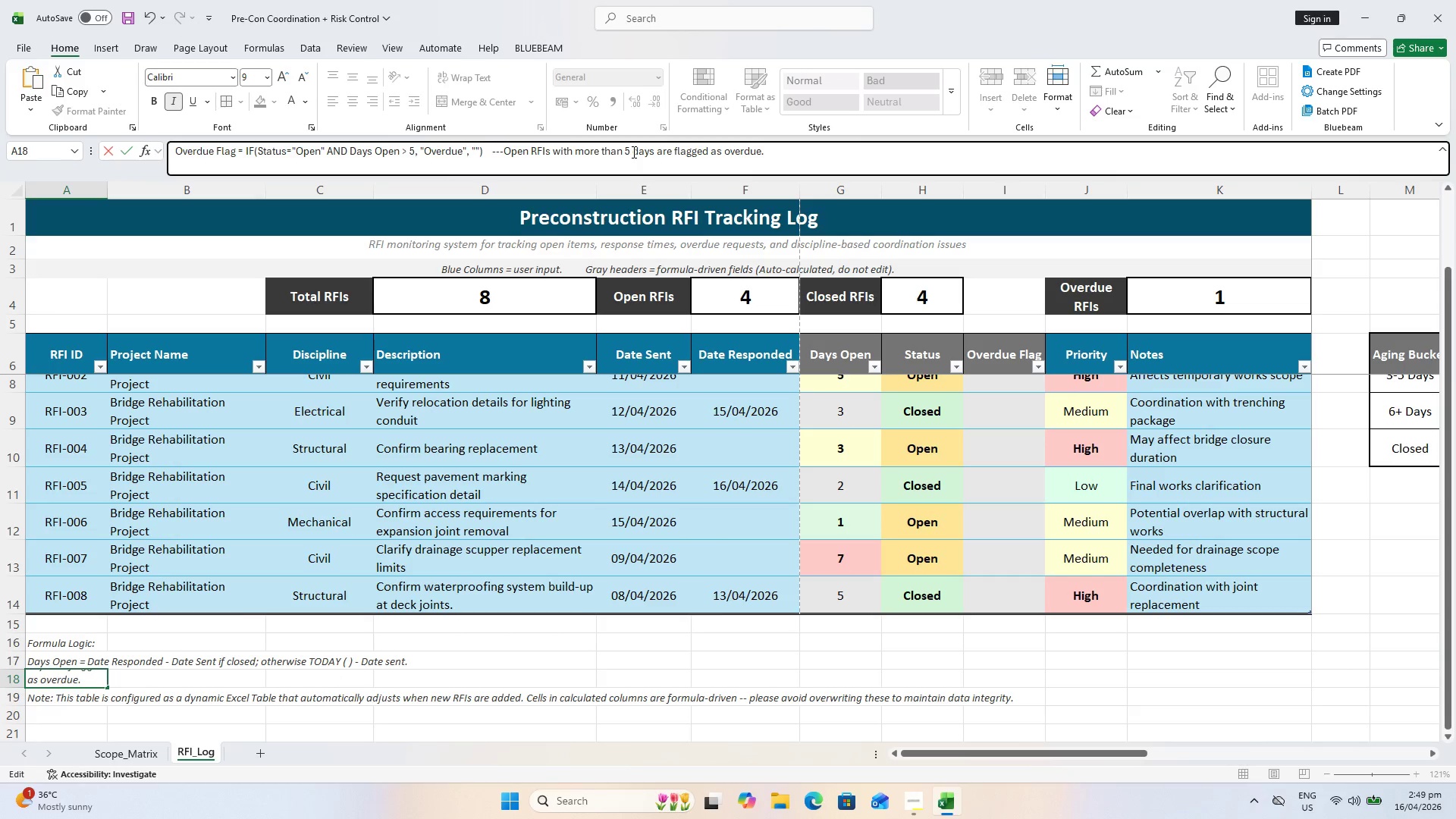 
key(Enter)
 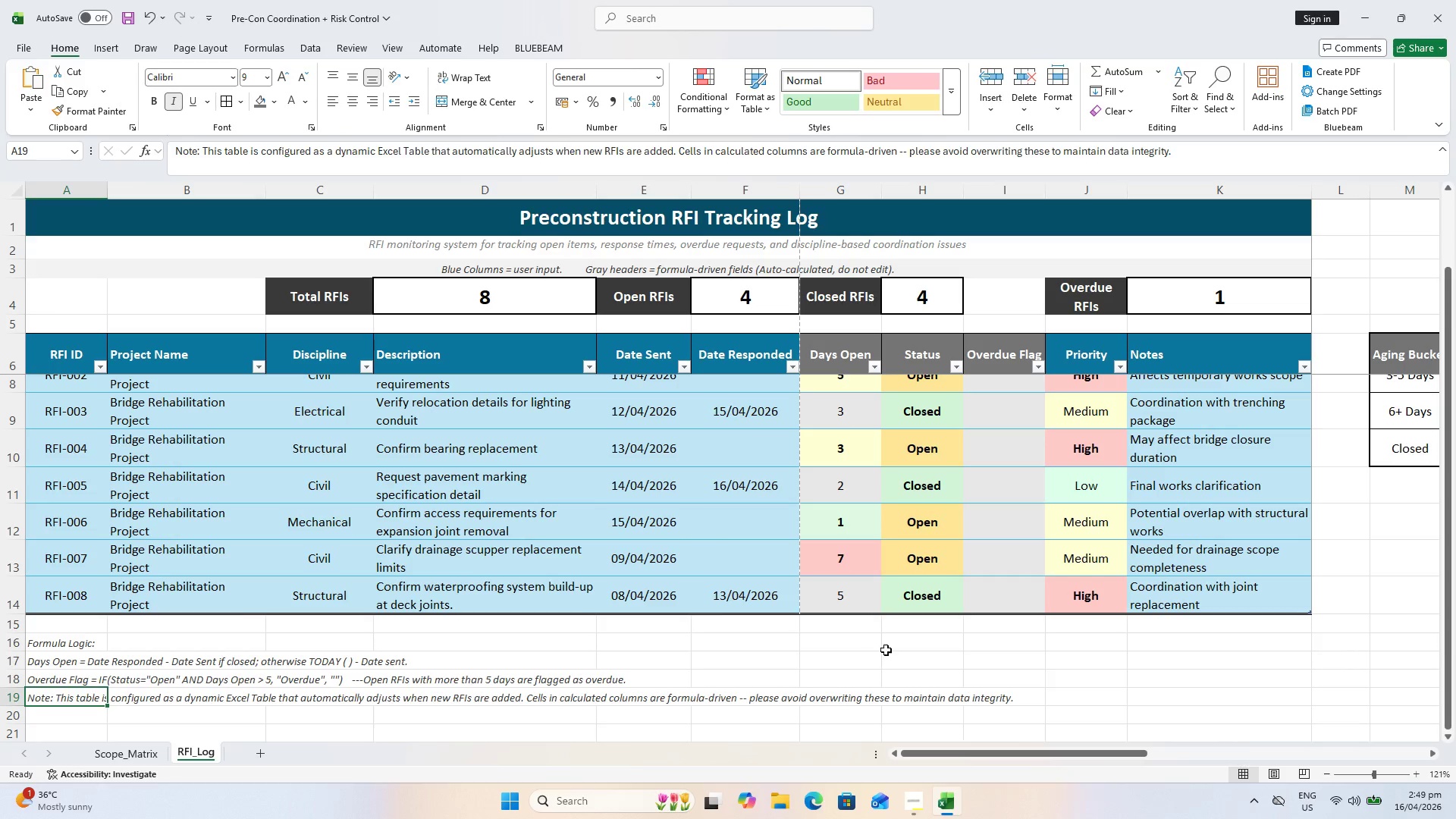 
wait(6.81)
 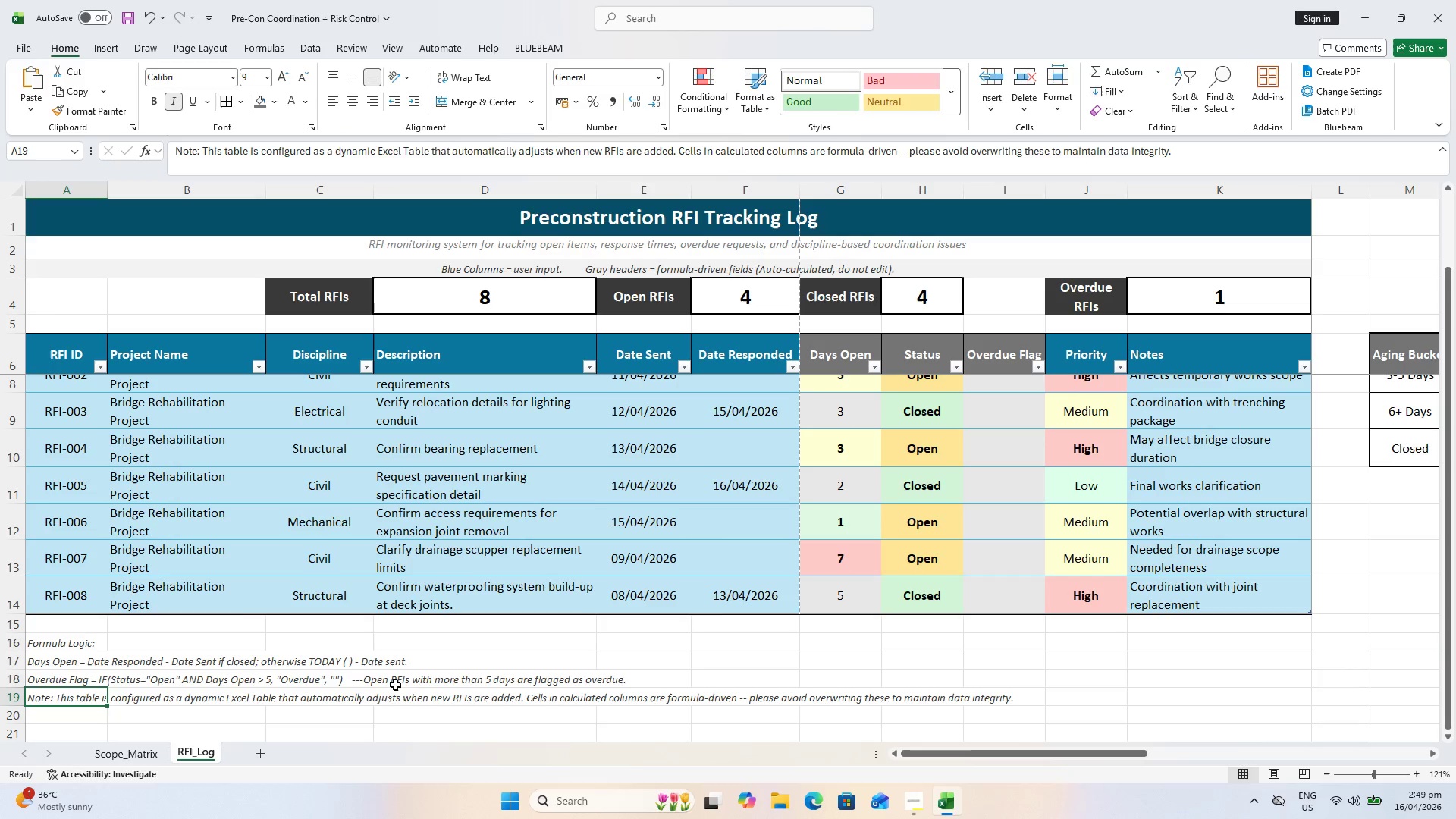 
key(Control+ControlLeft)
 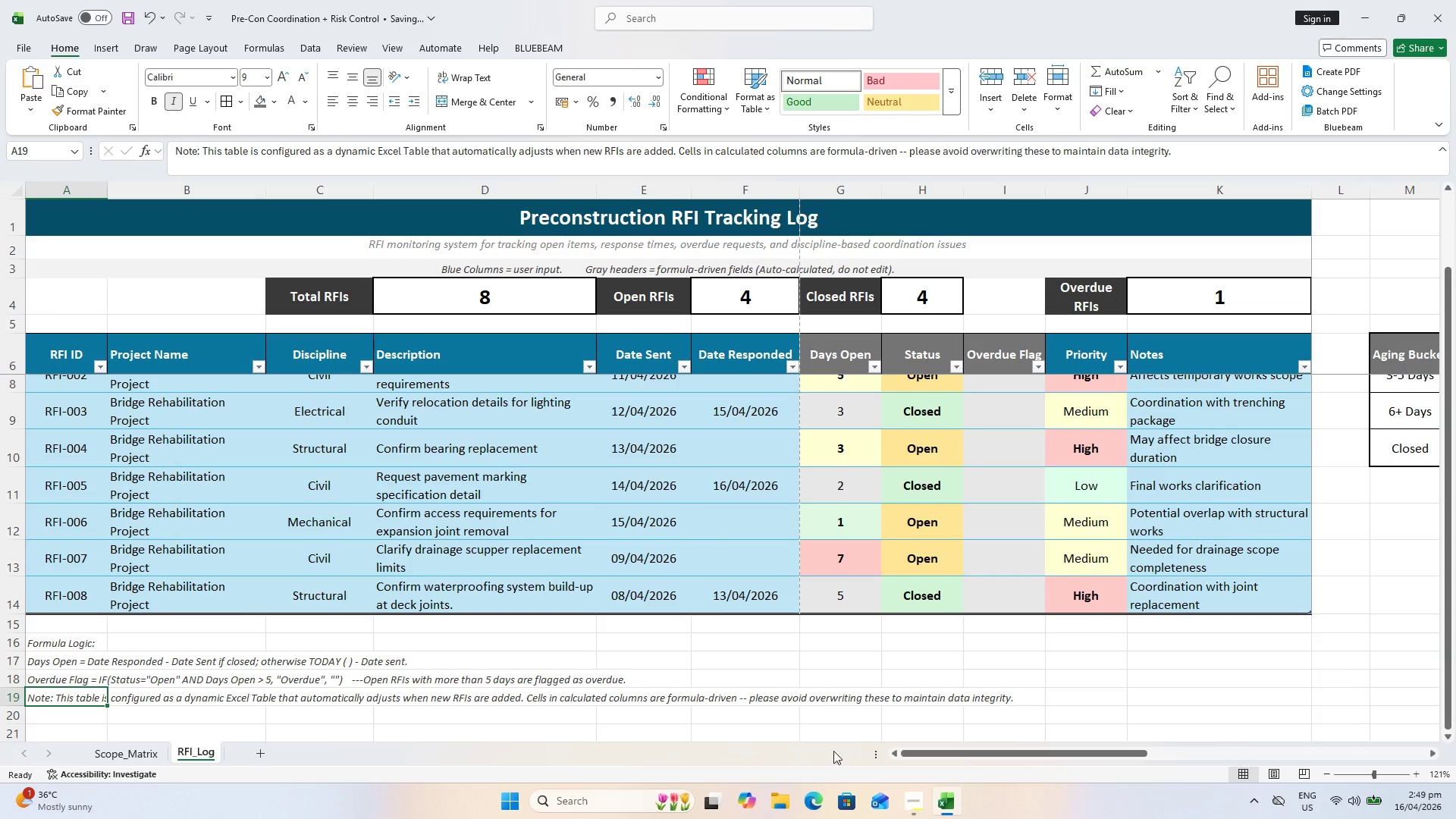 
key(Control+S)
 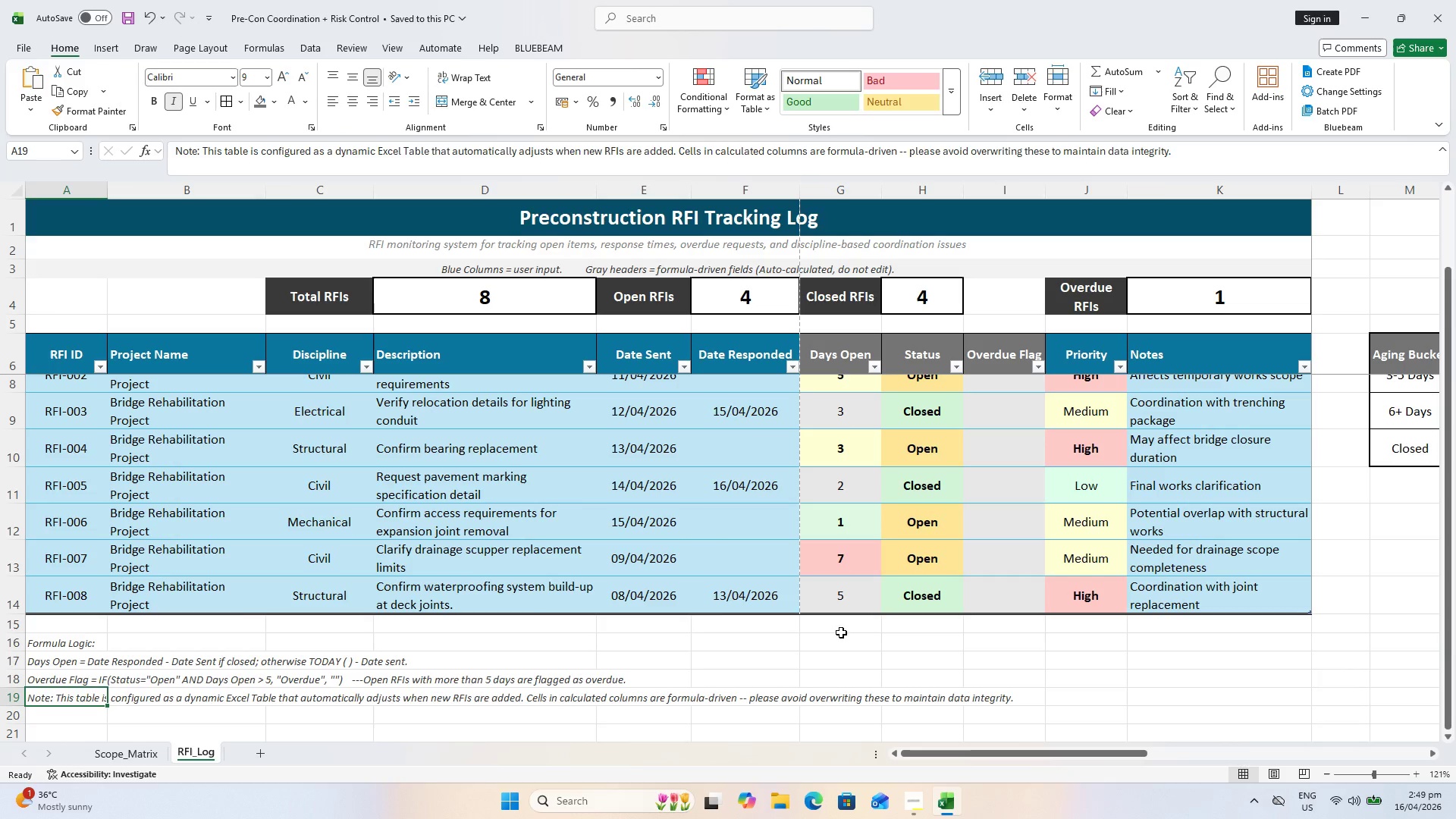 
wait(25.45)
 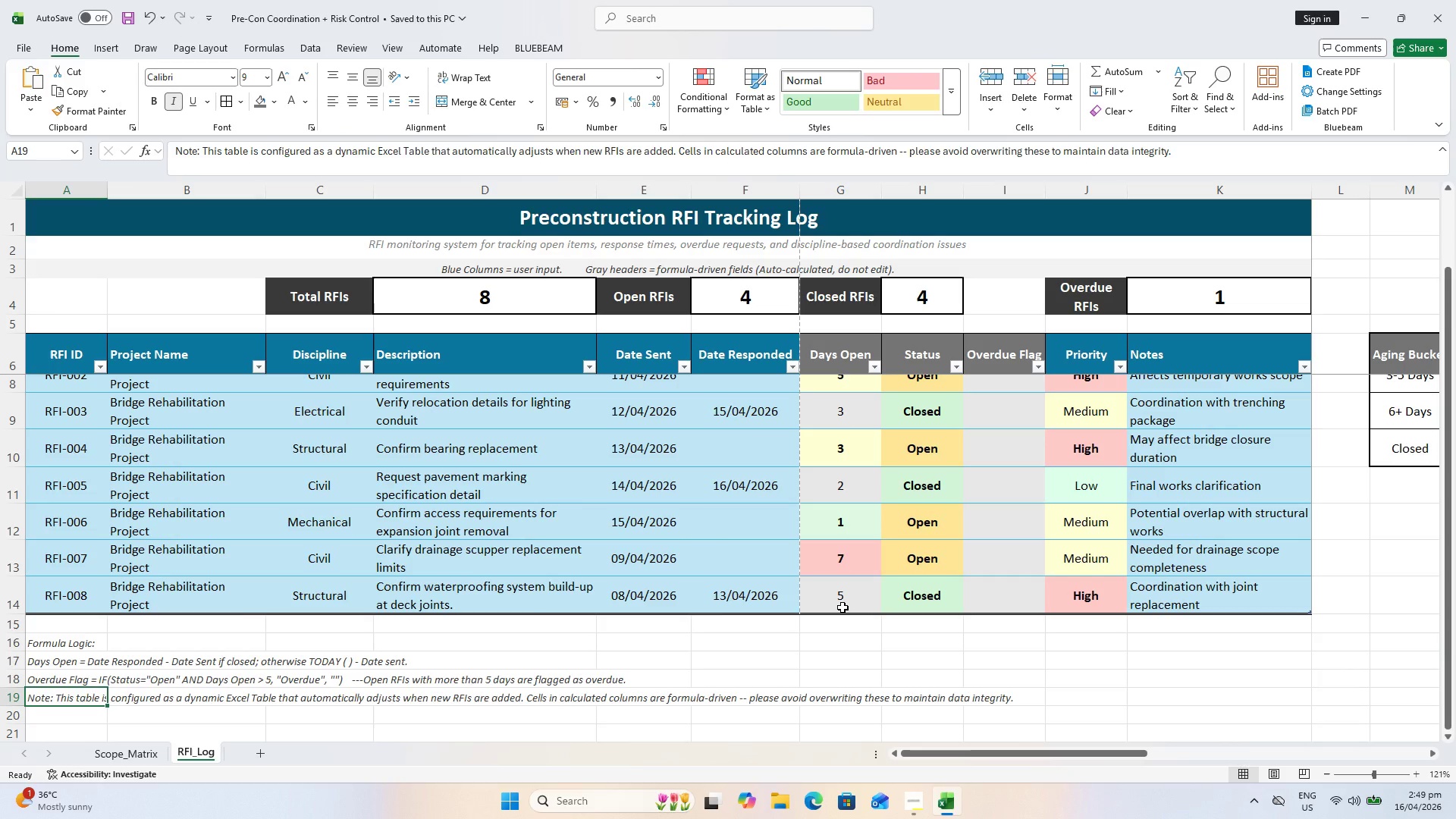 
key(Control+S)
 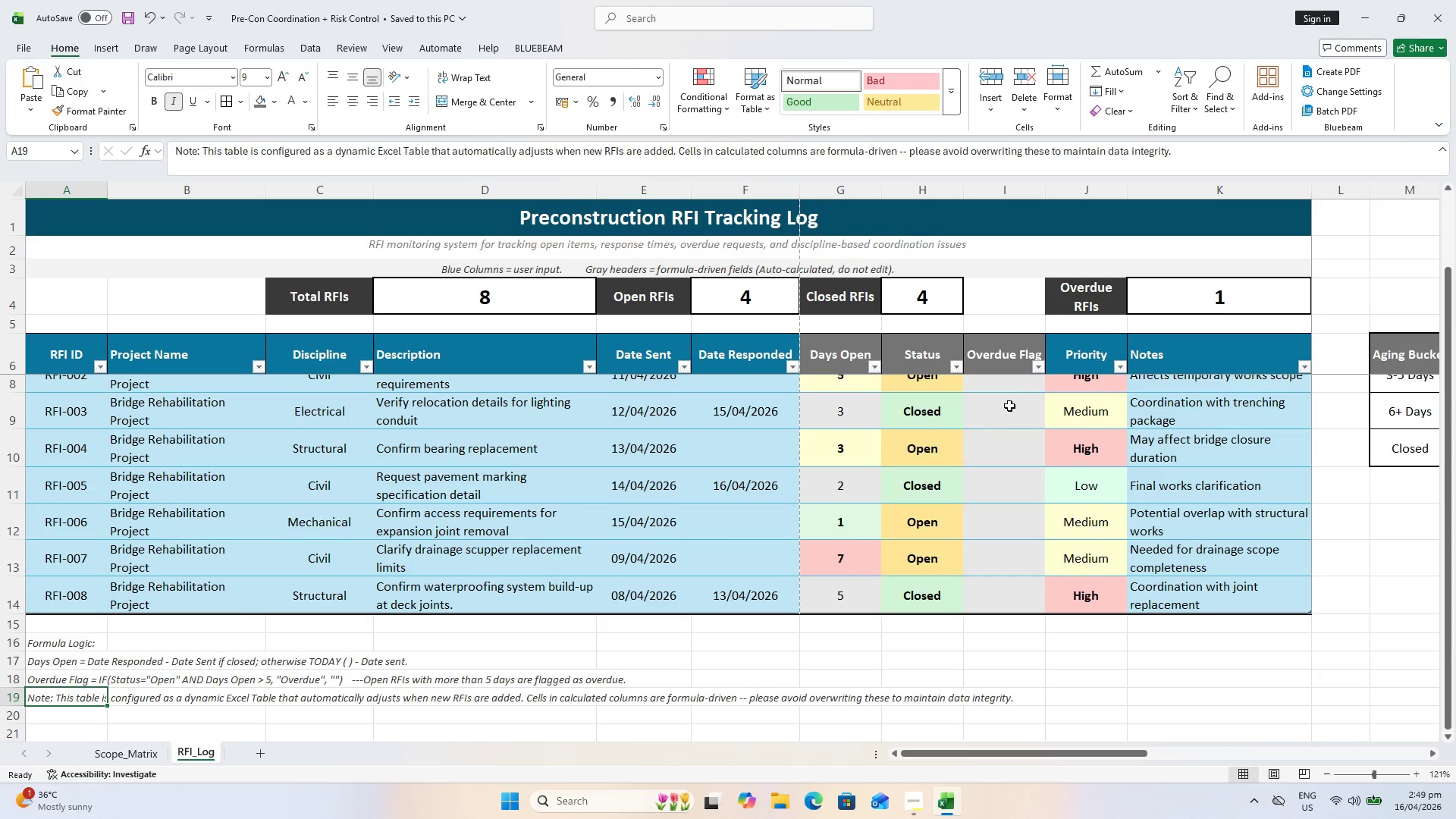 
scroll: coordinate [1006, 485], scroll_direction: up, amount: 5.0
 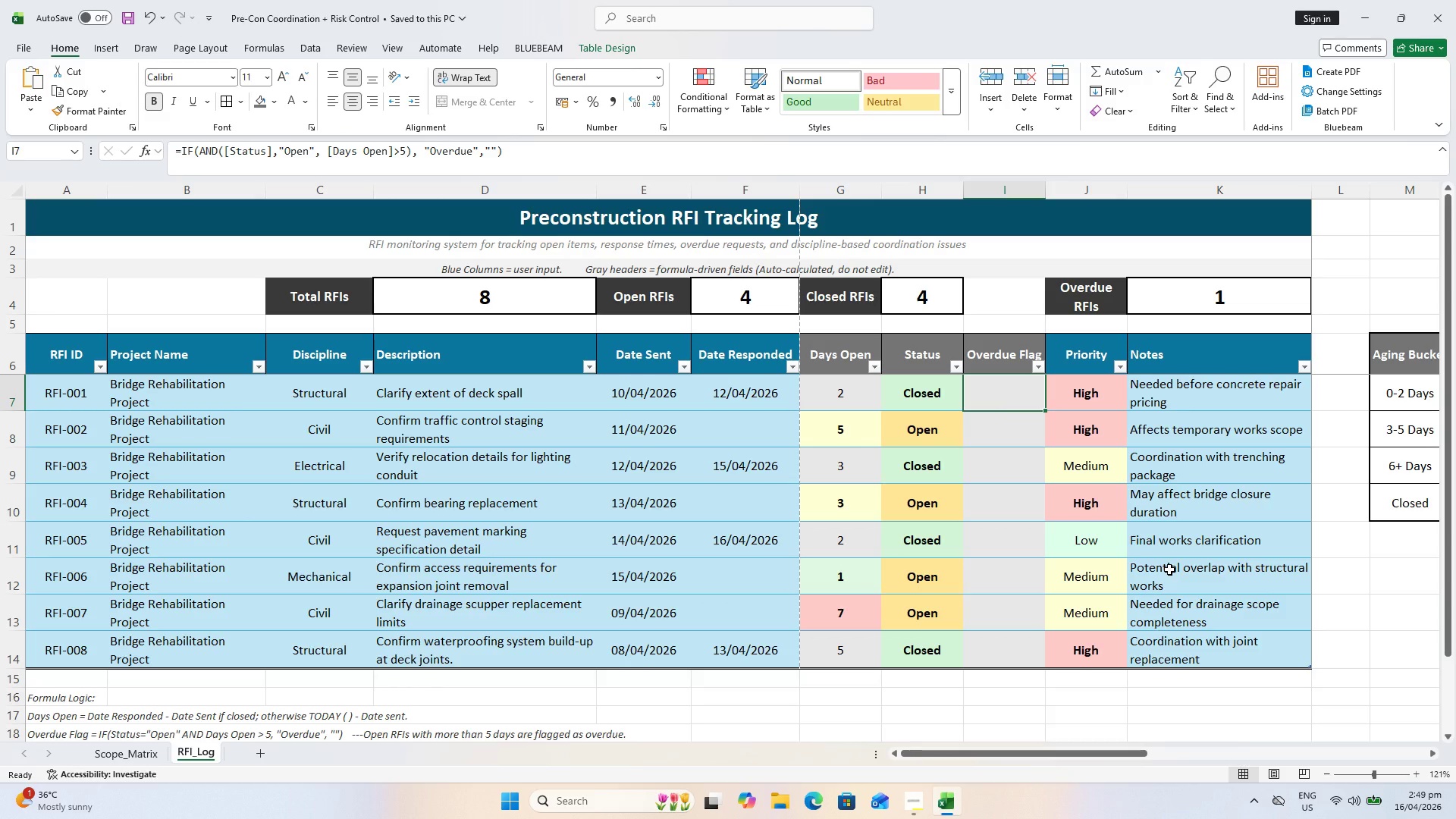 
wait(12.38)
 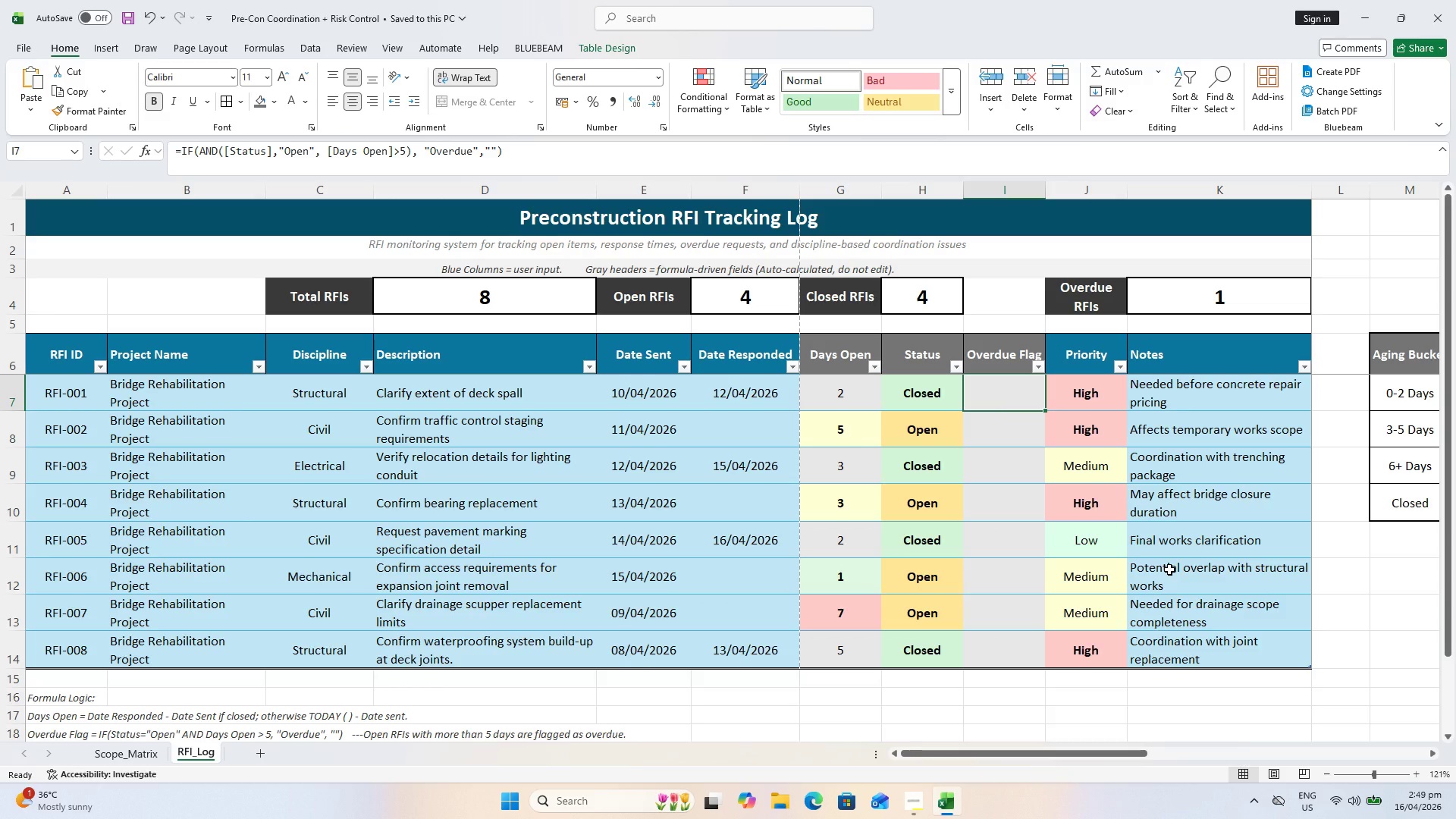 
double_click([1007, 394])
 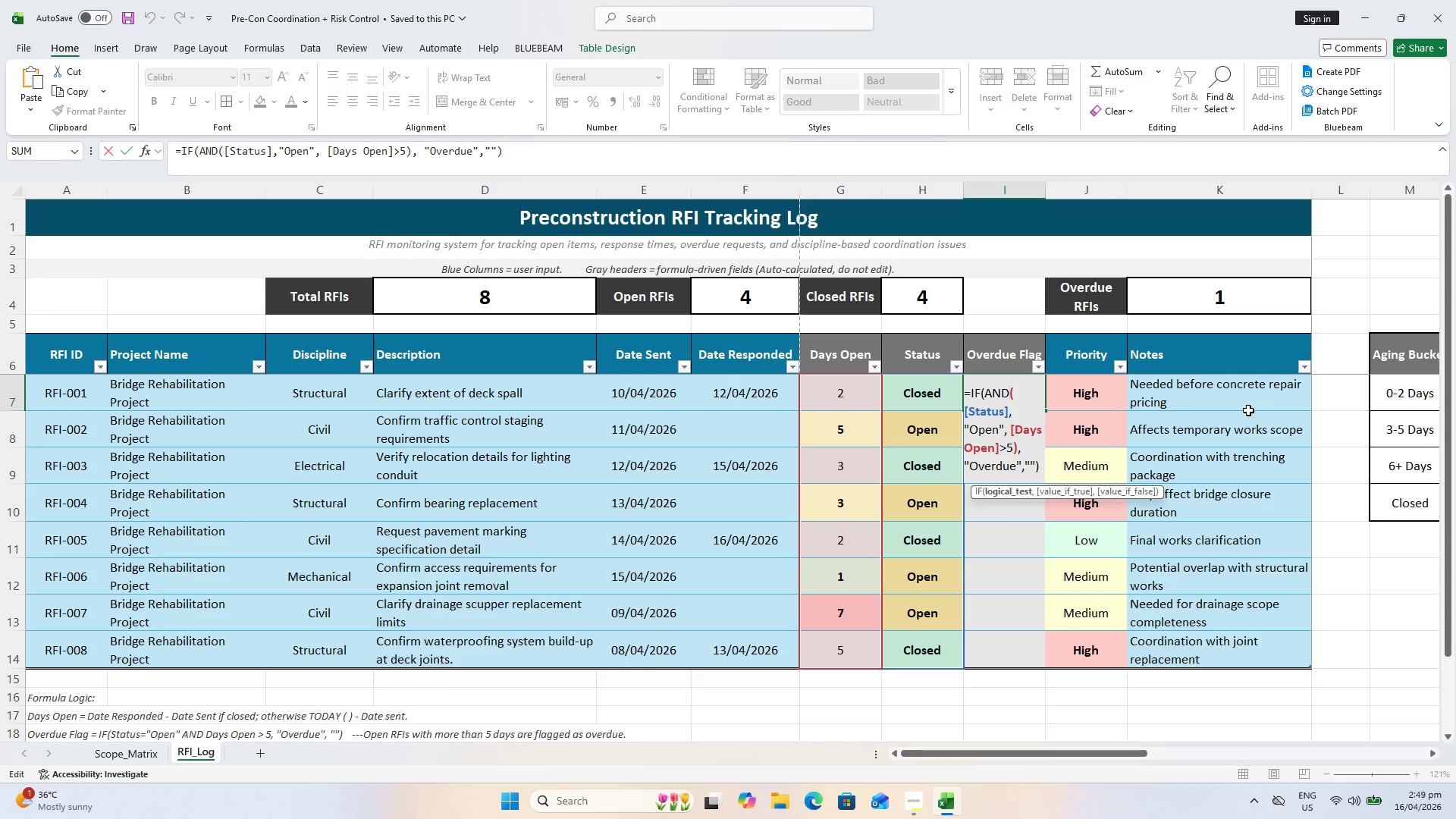 
wait(6.17)
 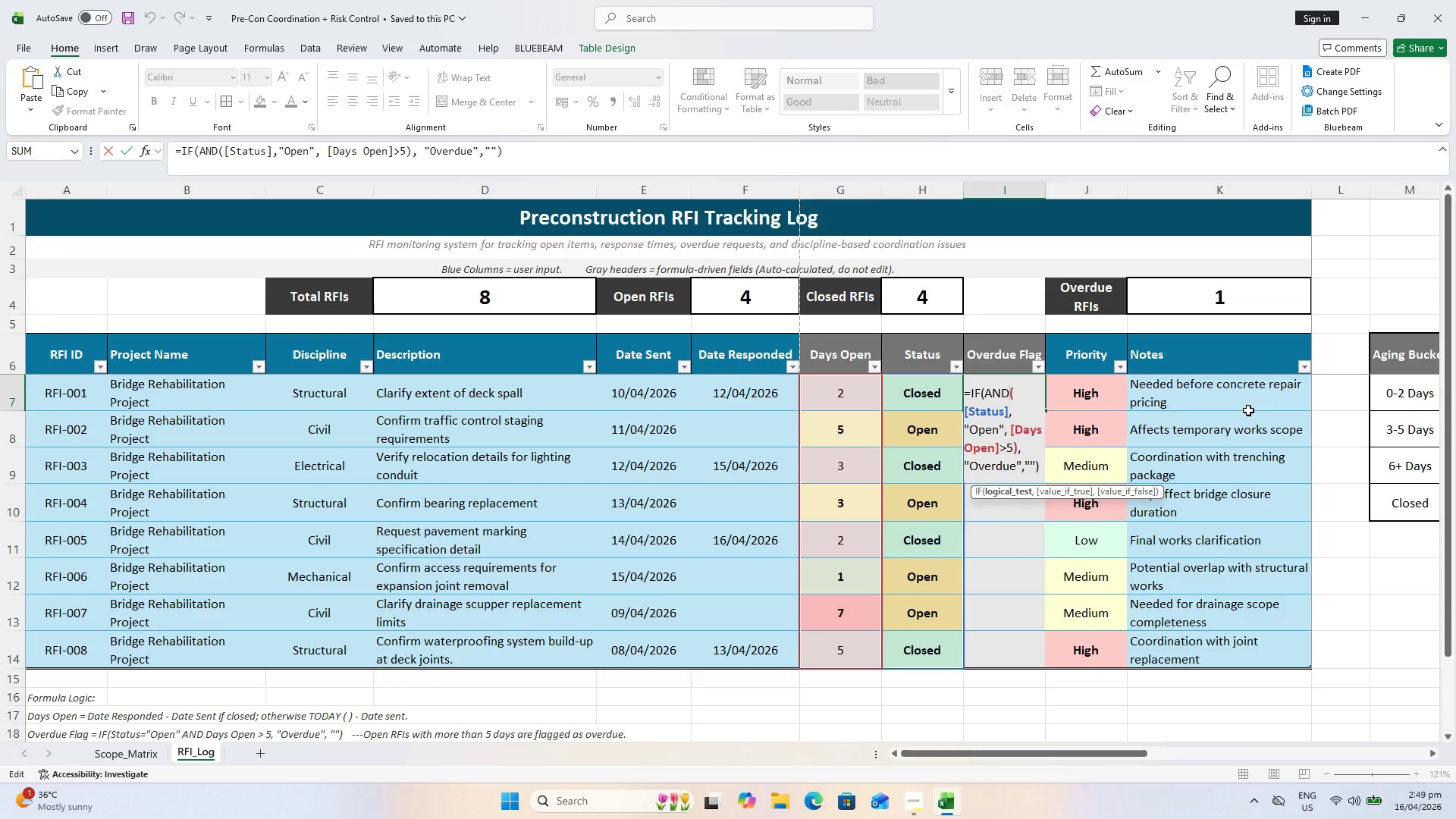 
key(Escape)
 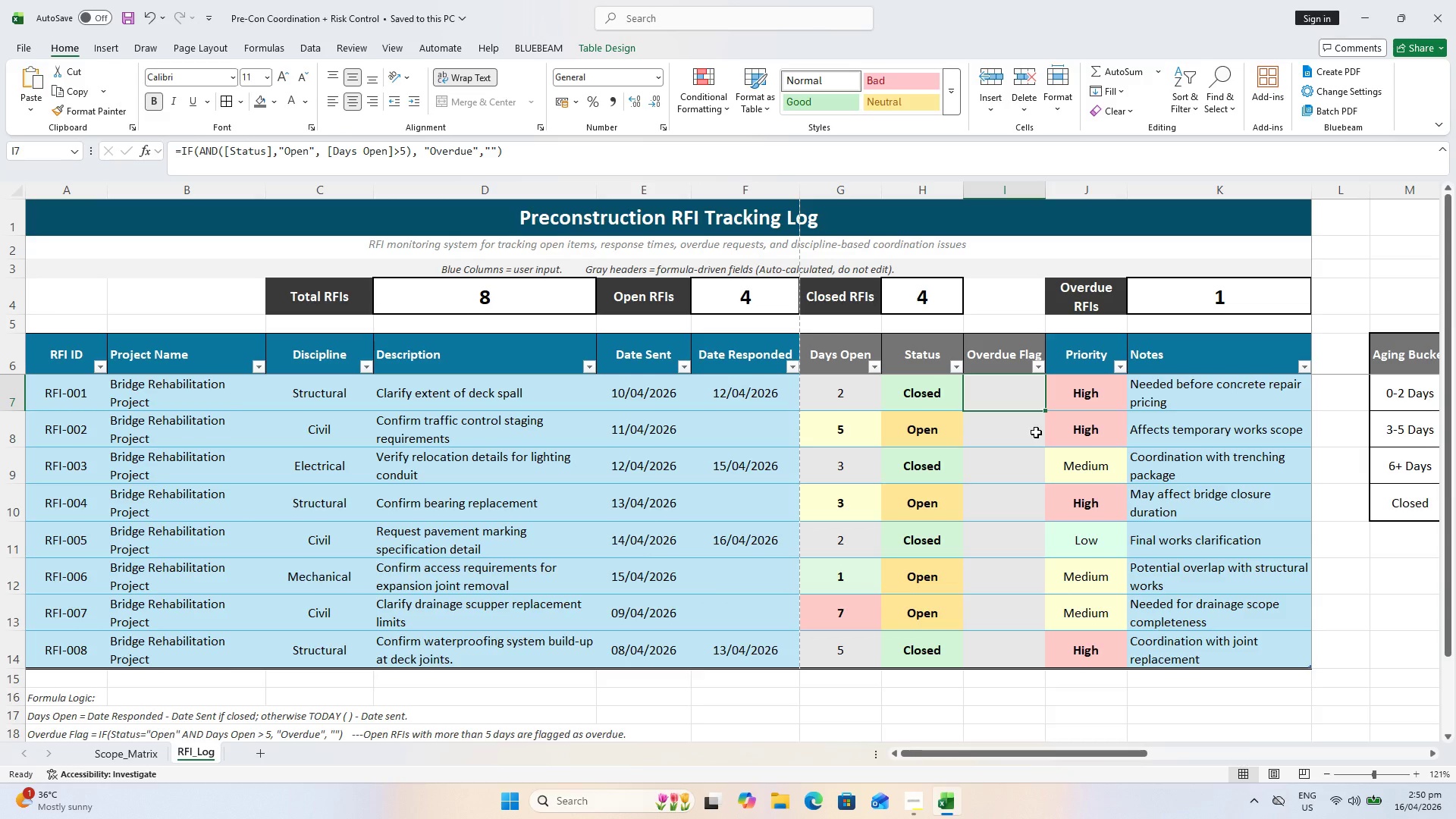 
wait(25.62)
 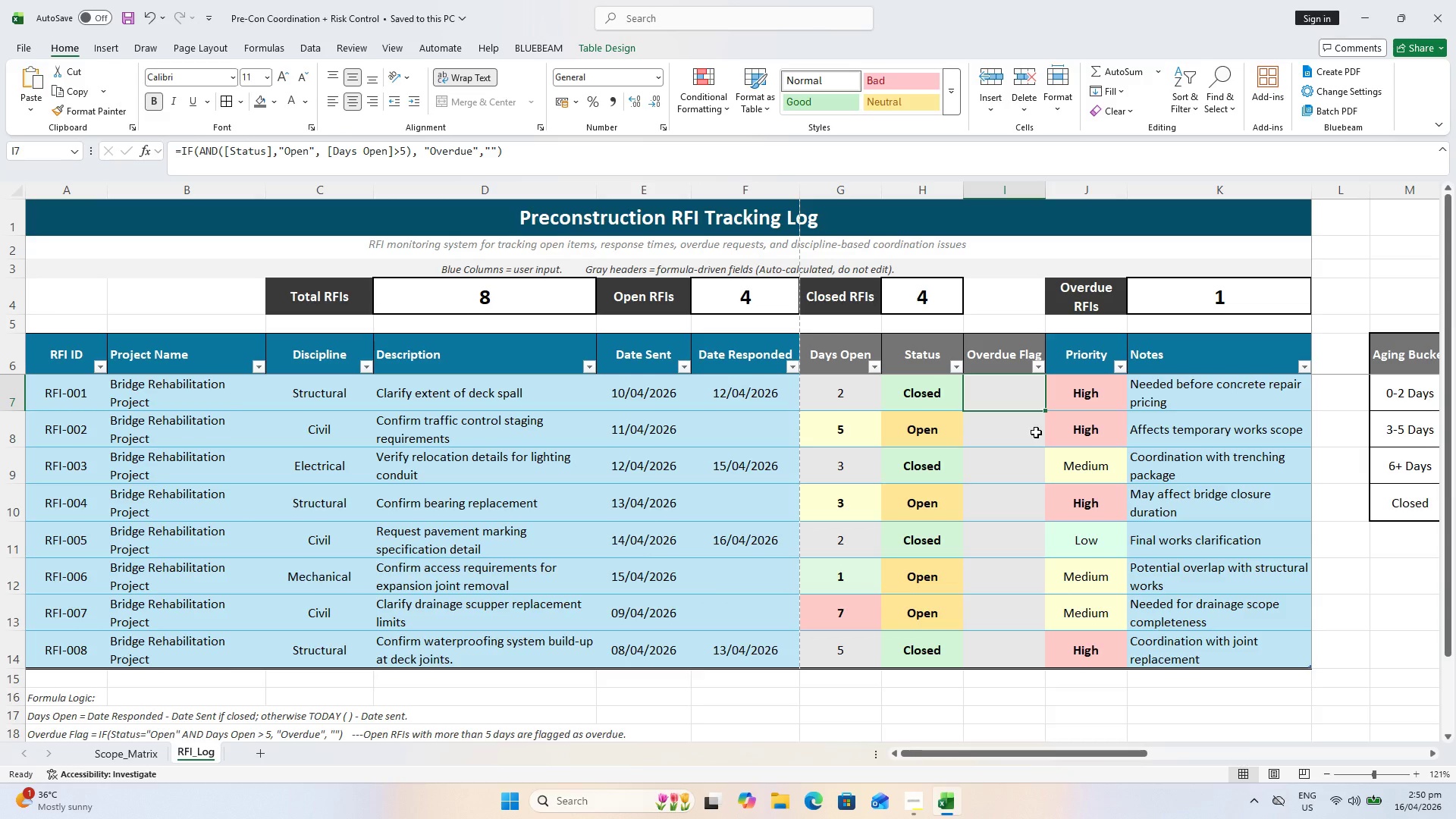 
key(Control+ControlLeft)
 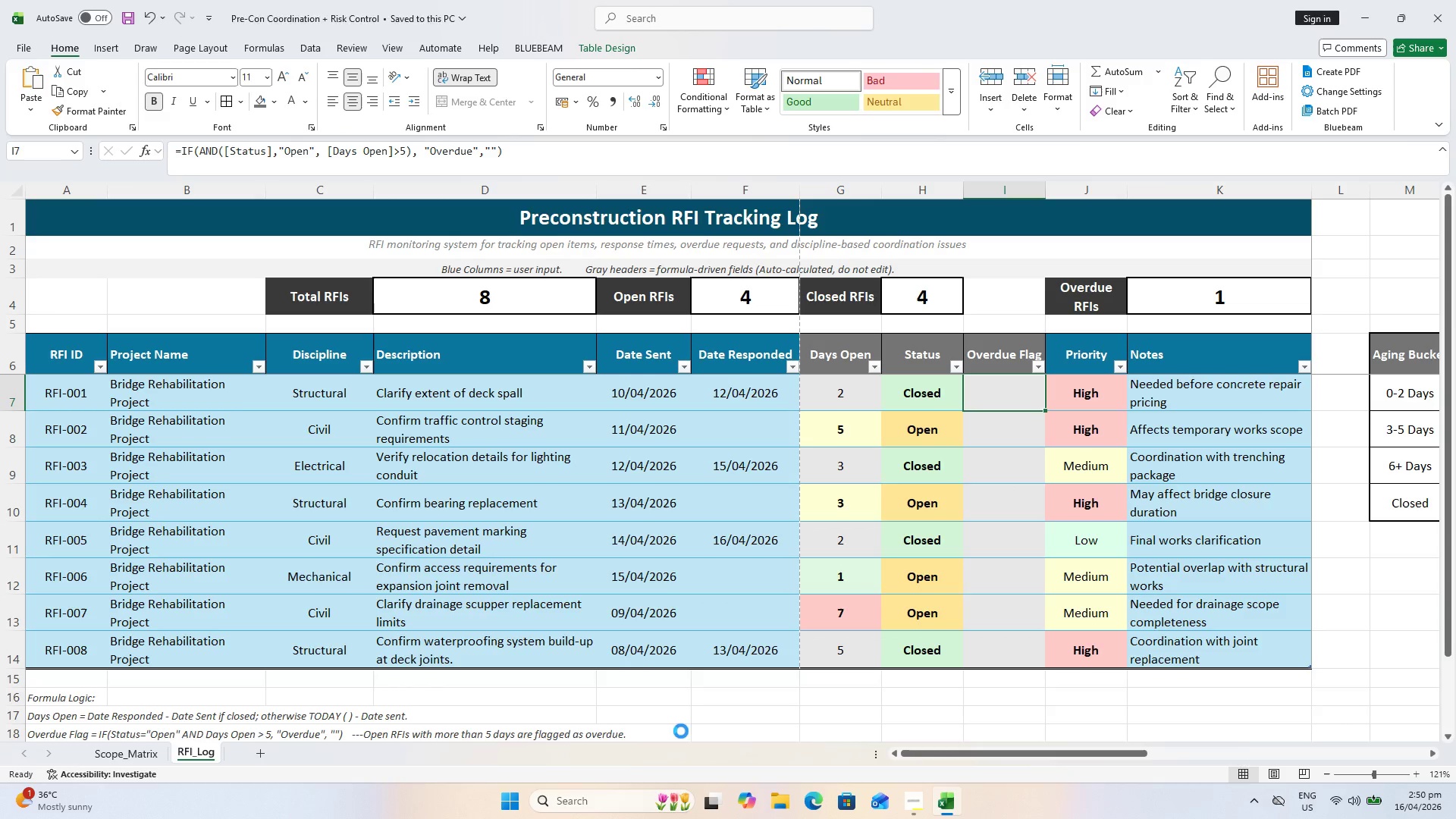 
key(Control+S)
 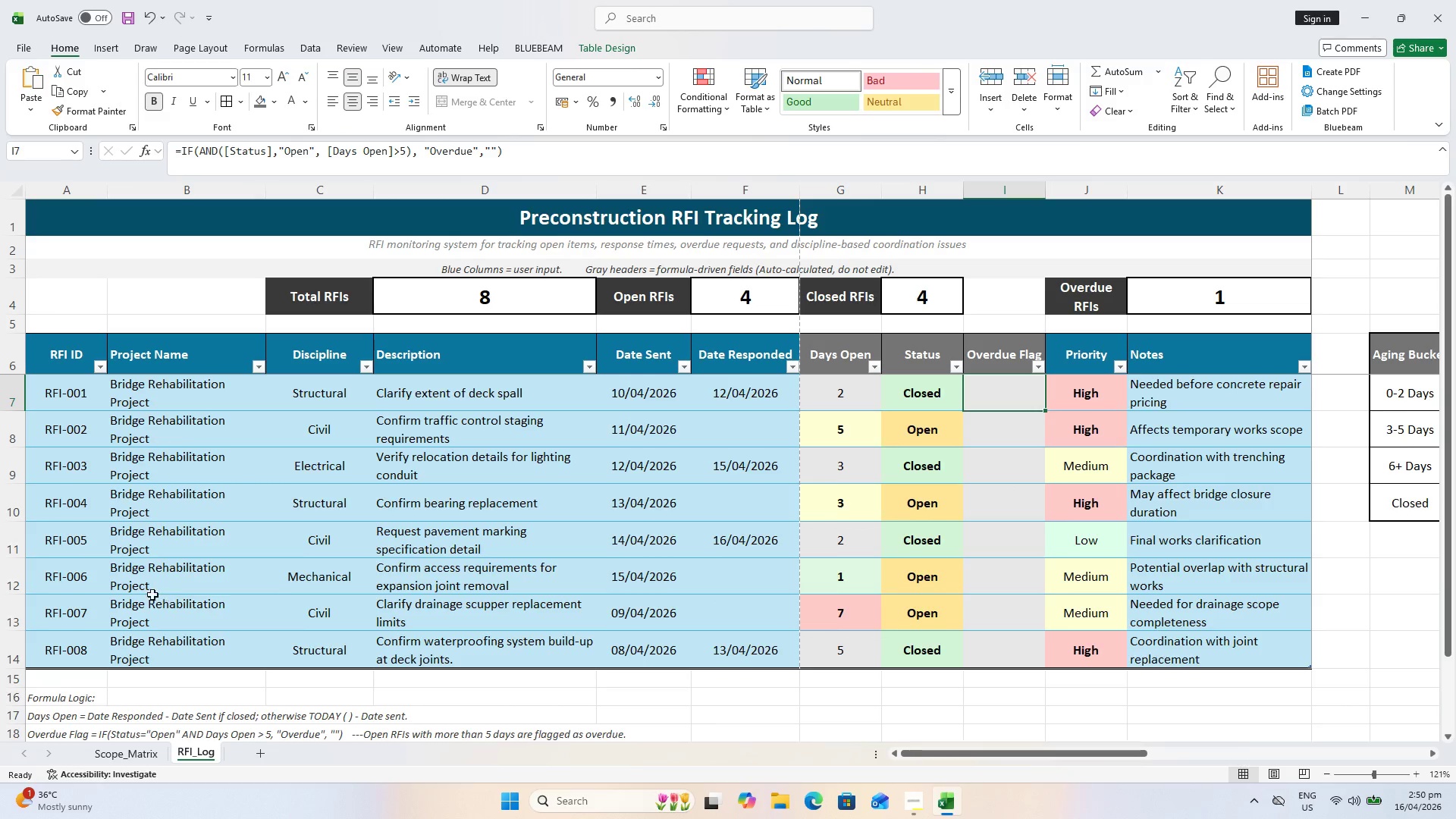 
scroll: coordinate [117, 624], scroll_direction: down, amount: 2.0
 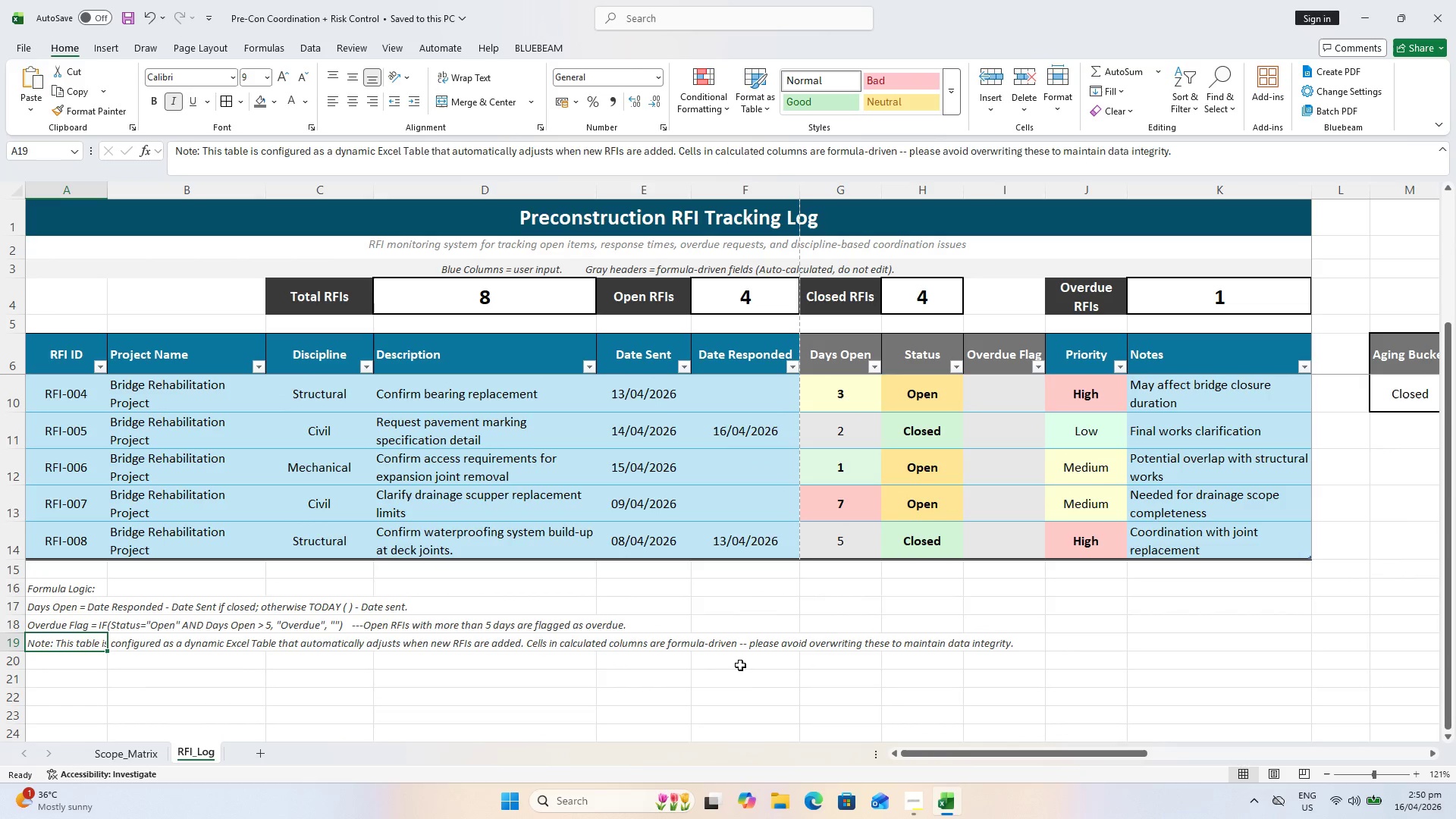 
scroll: coordinate [758, 642], scroll_direction: up, amount: 2.0
 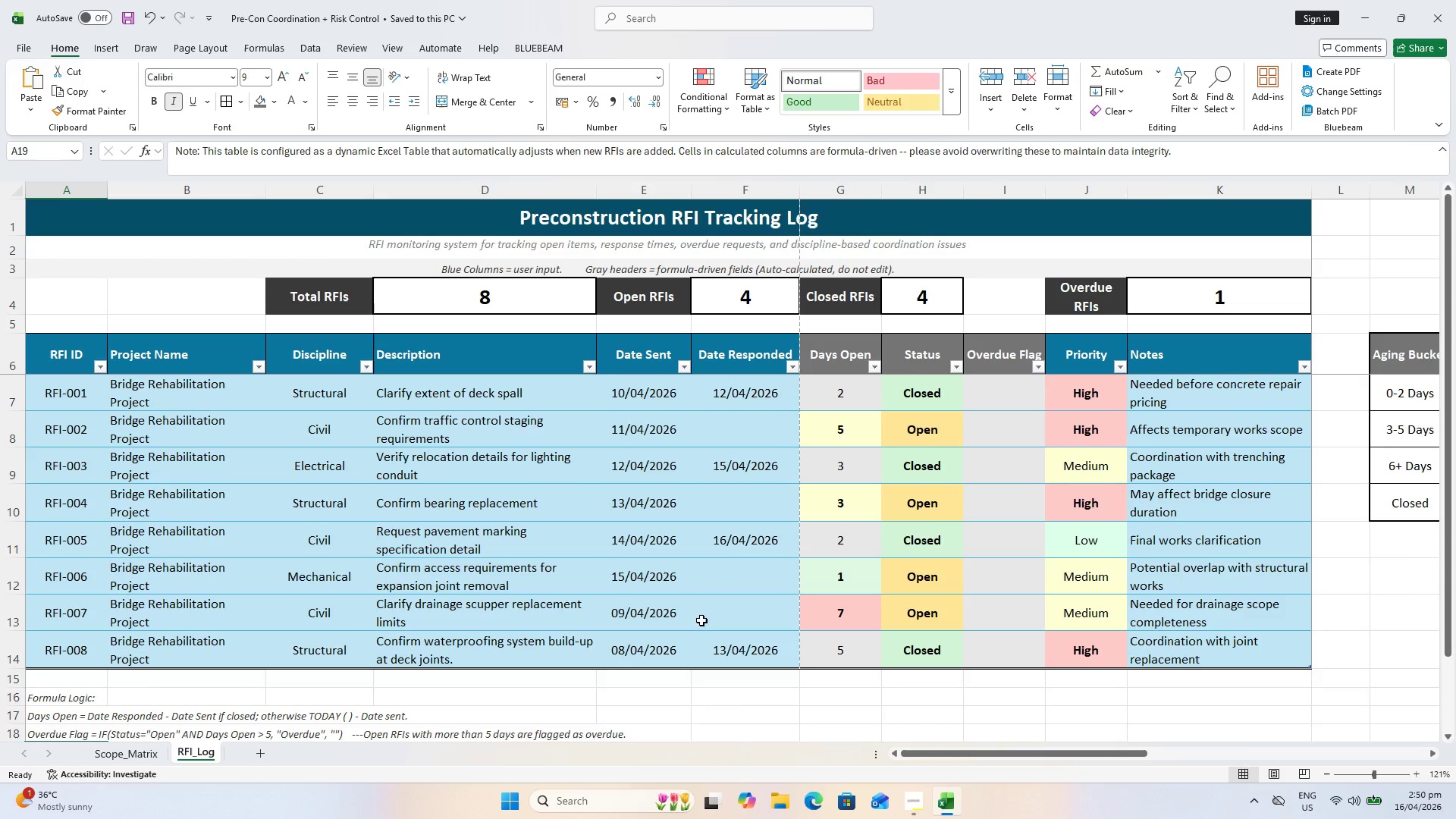 
key(Control+C)
 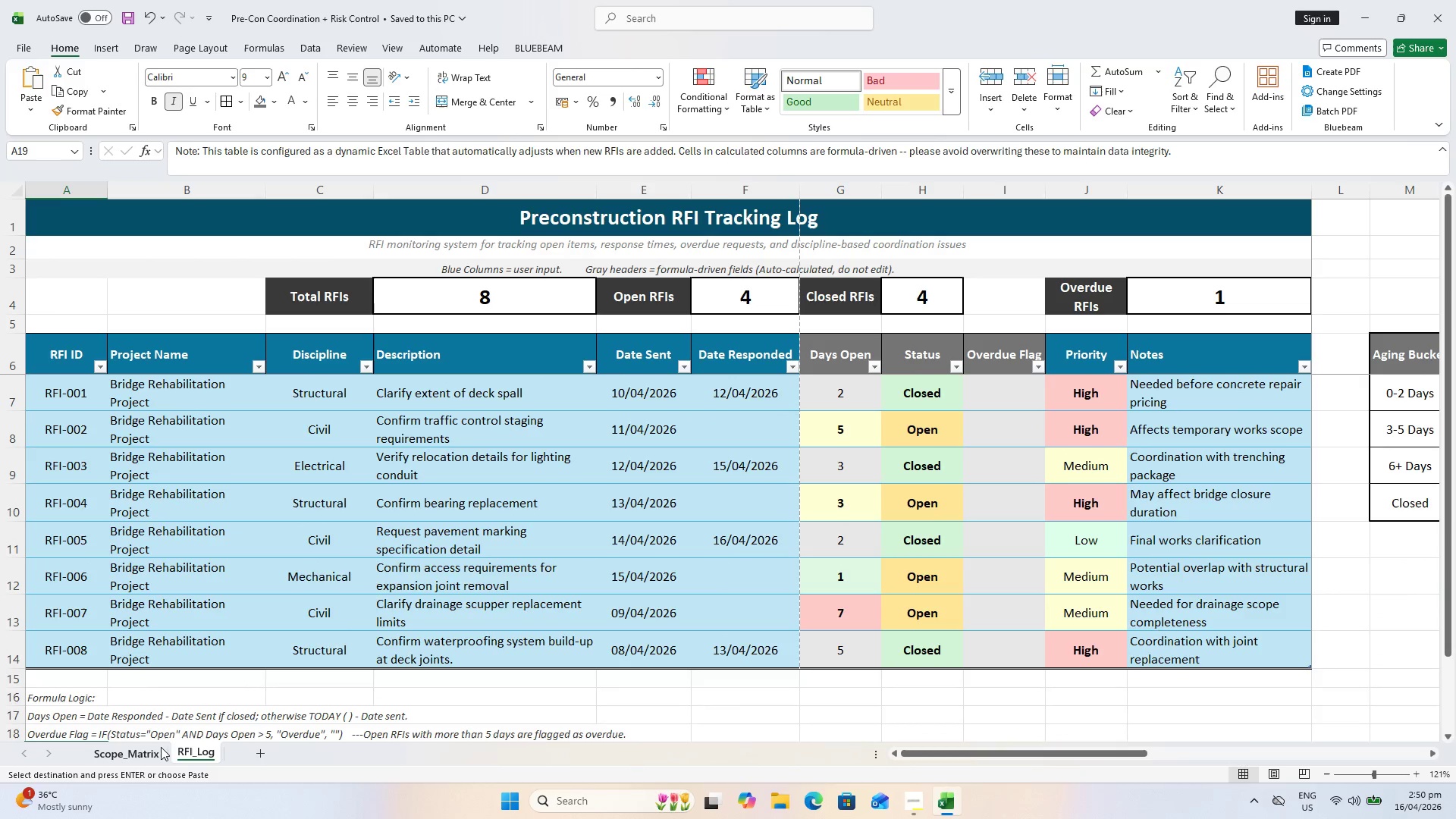 
left_click([156, 747])
 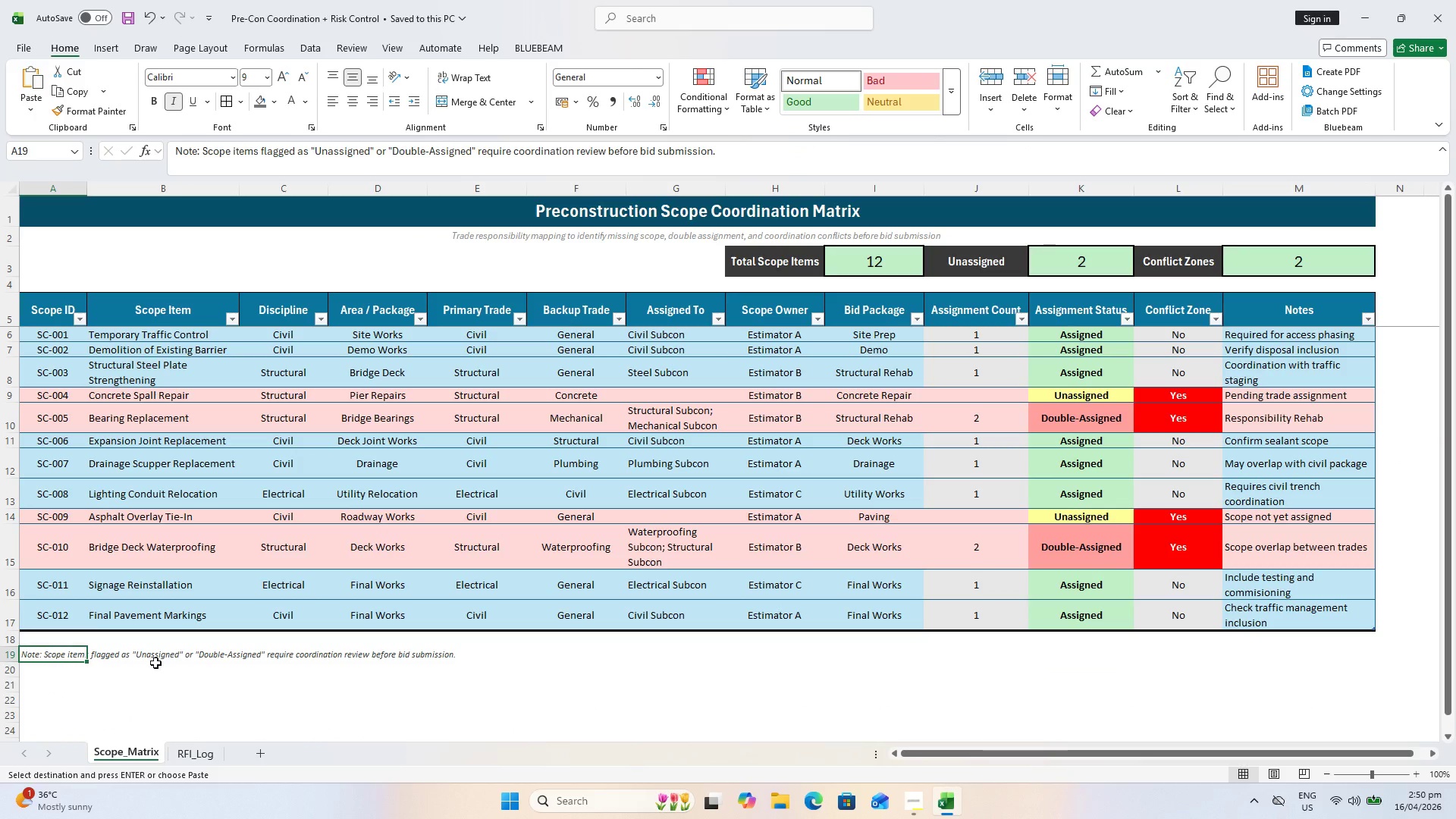 
left_click([37, 671])
 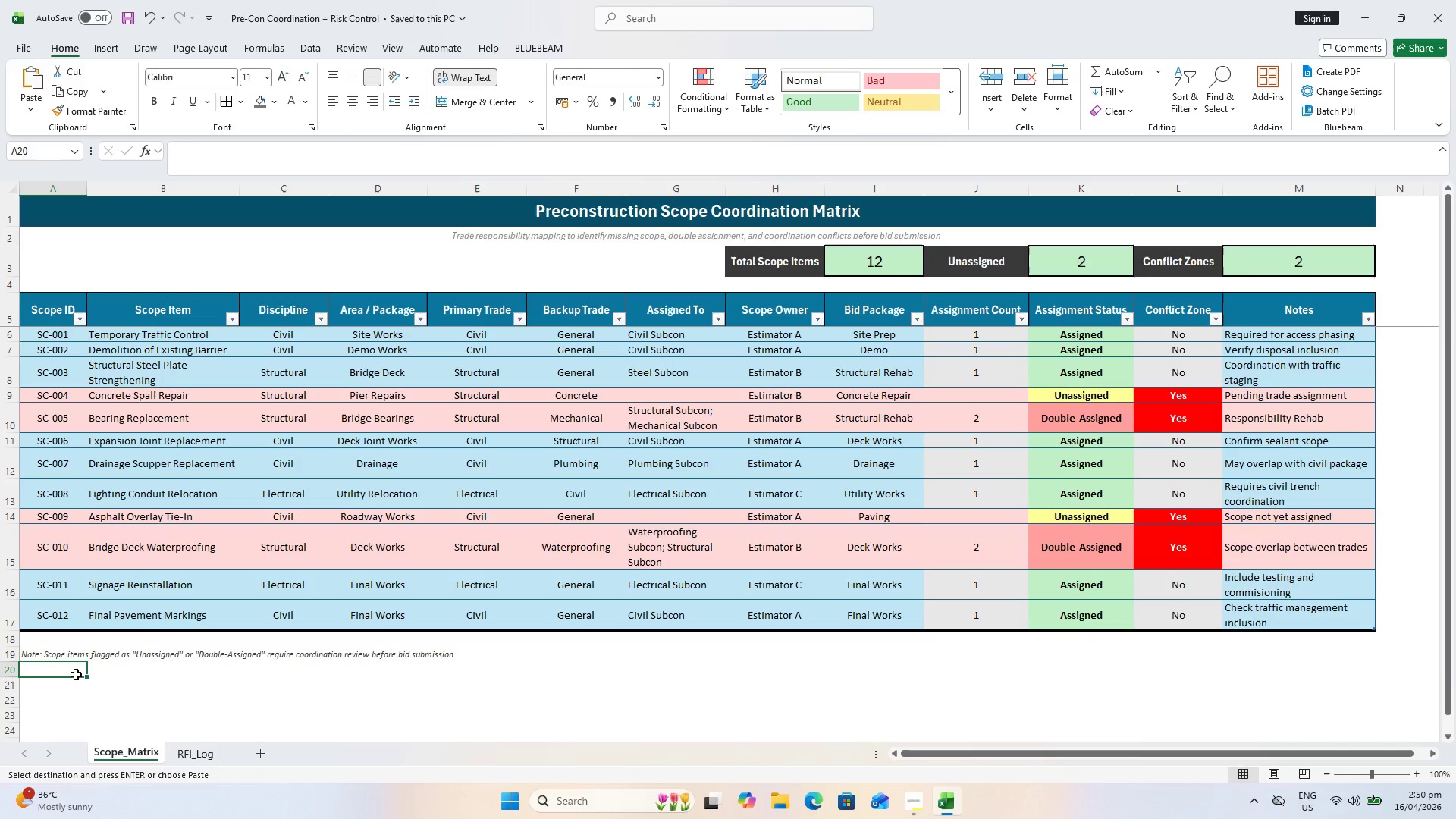 
left_click([61, 667])
 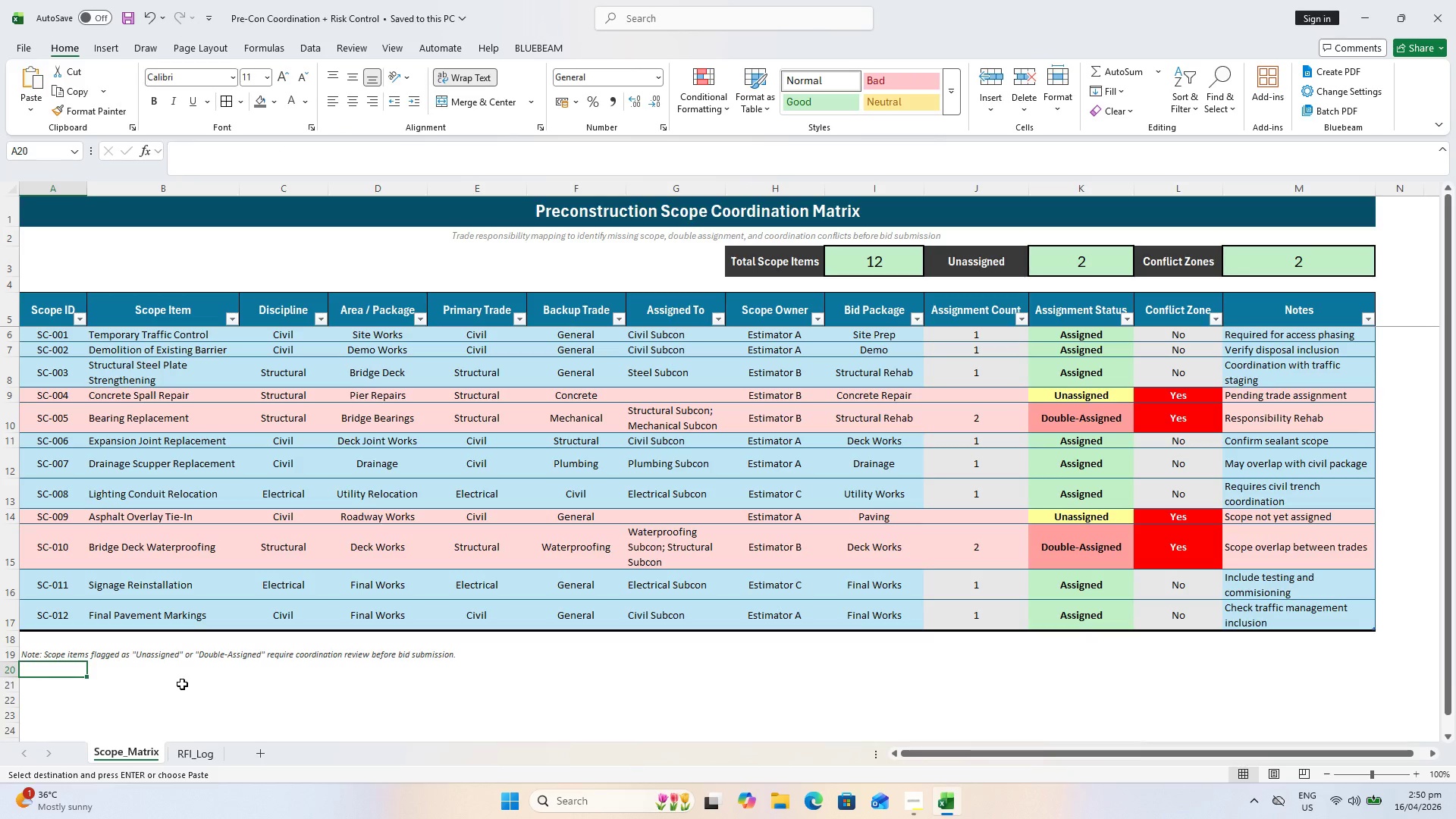 
key(Control+V)
 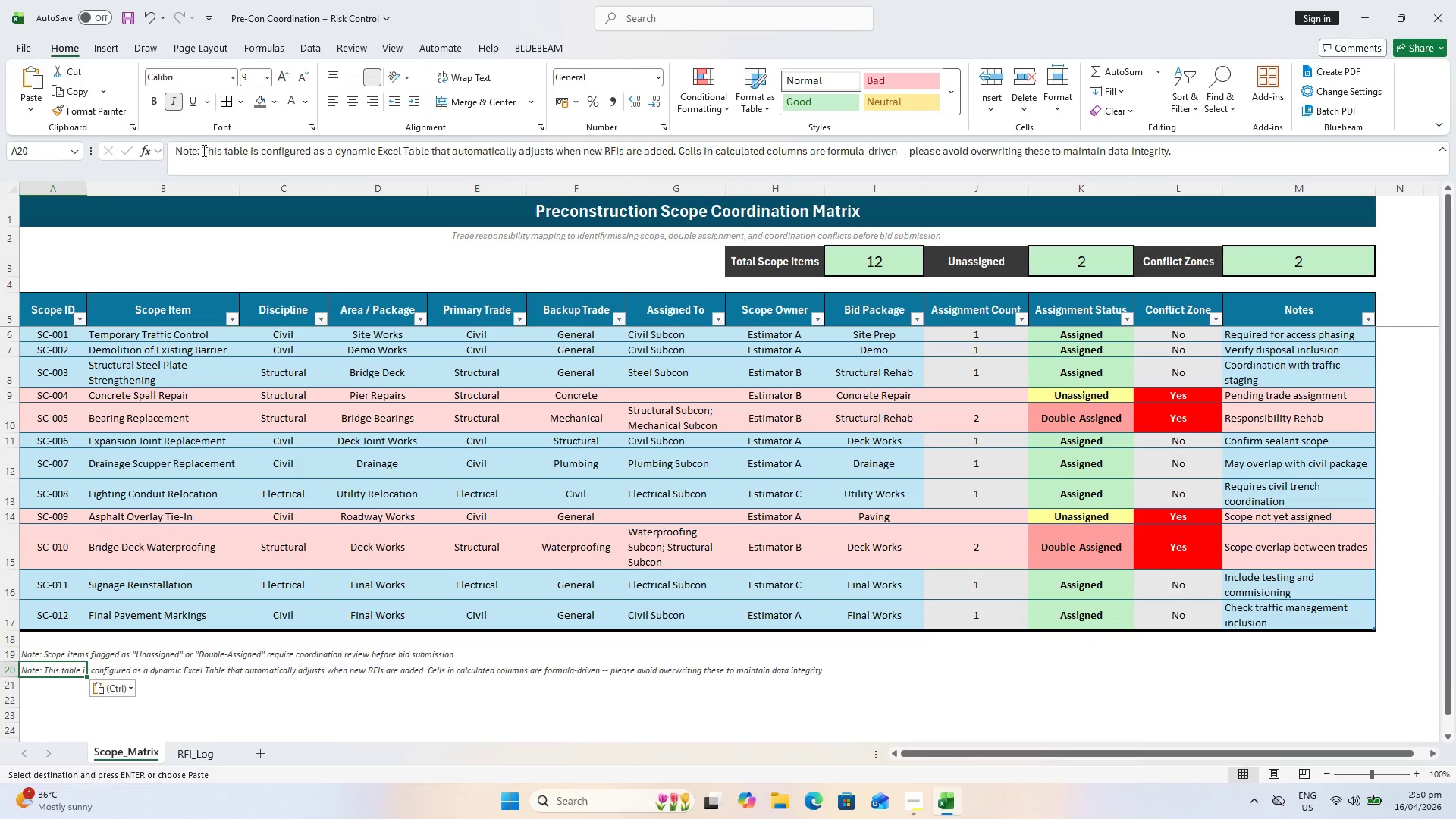 
left_click_drag(start_coordinate=[200, 150], to_coordinate=[138, 159])
 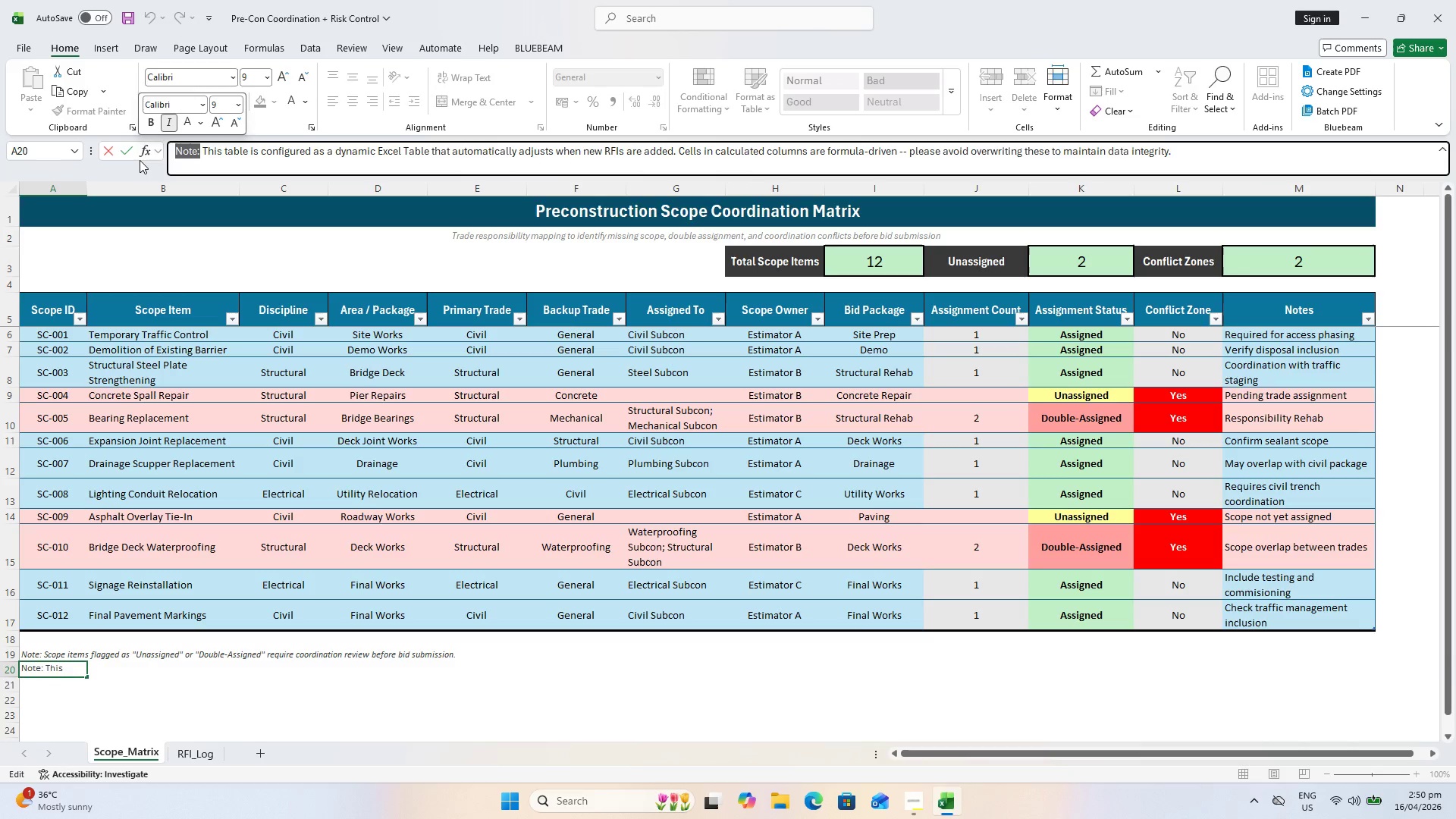 
key(Backspace)
 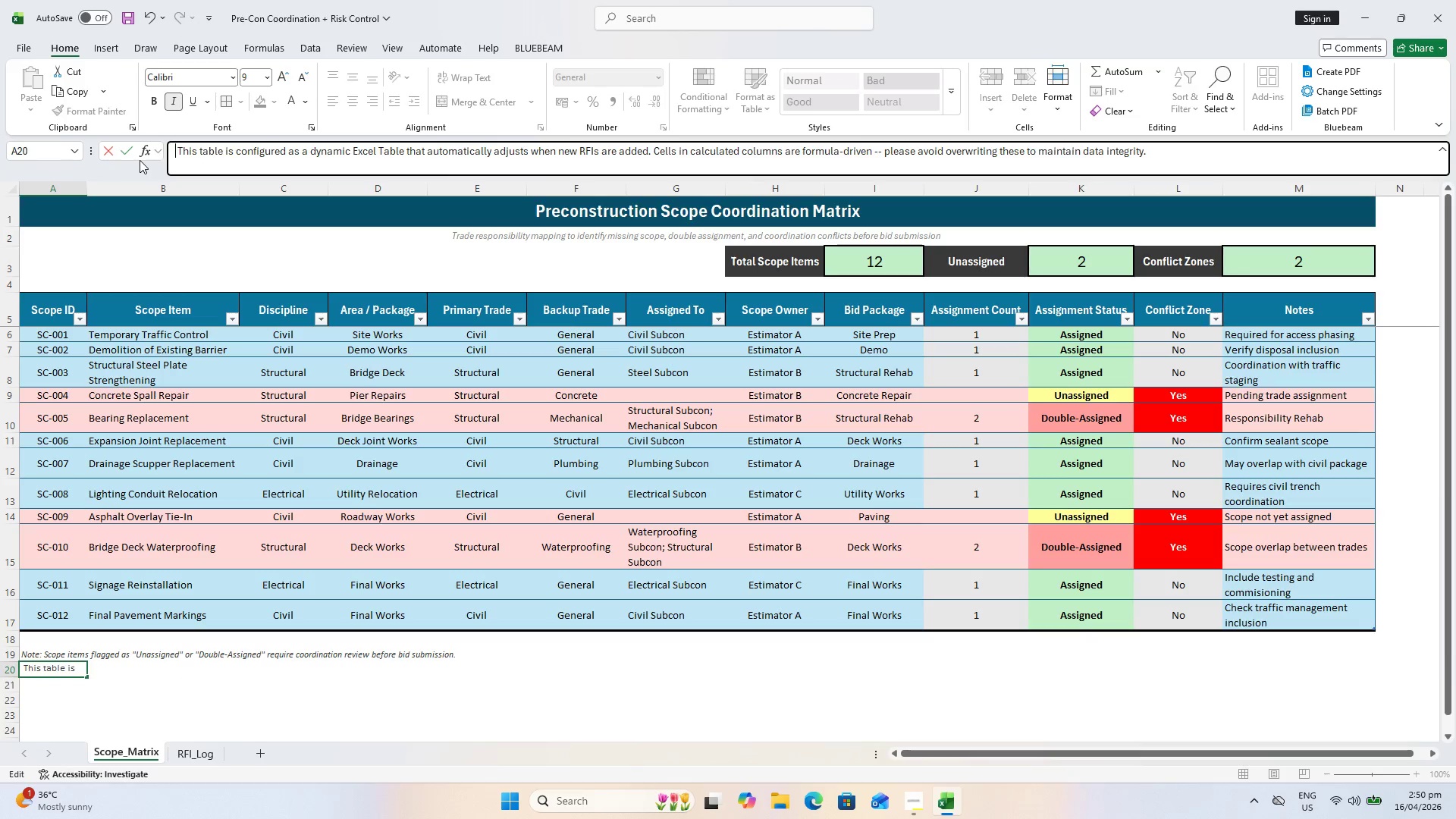 
key(Enter)
 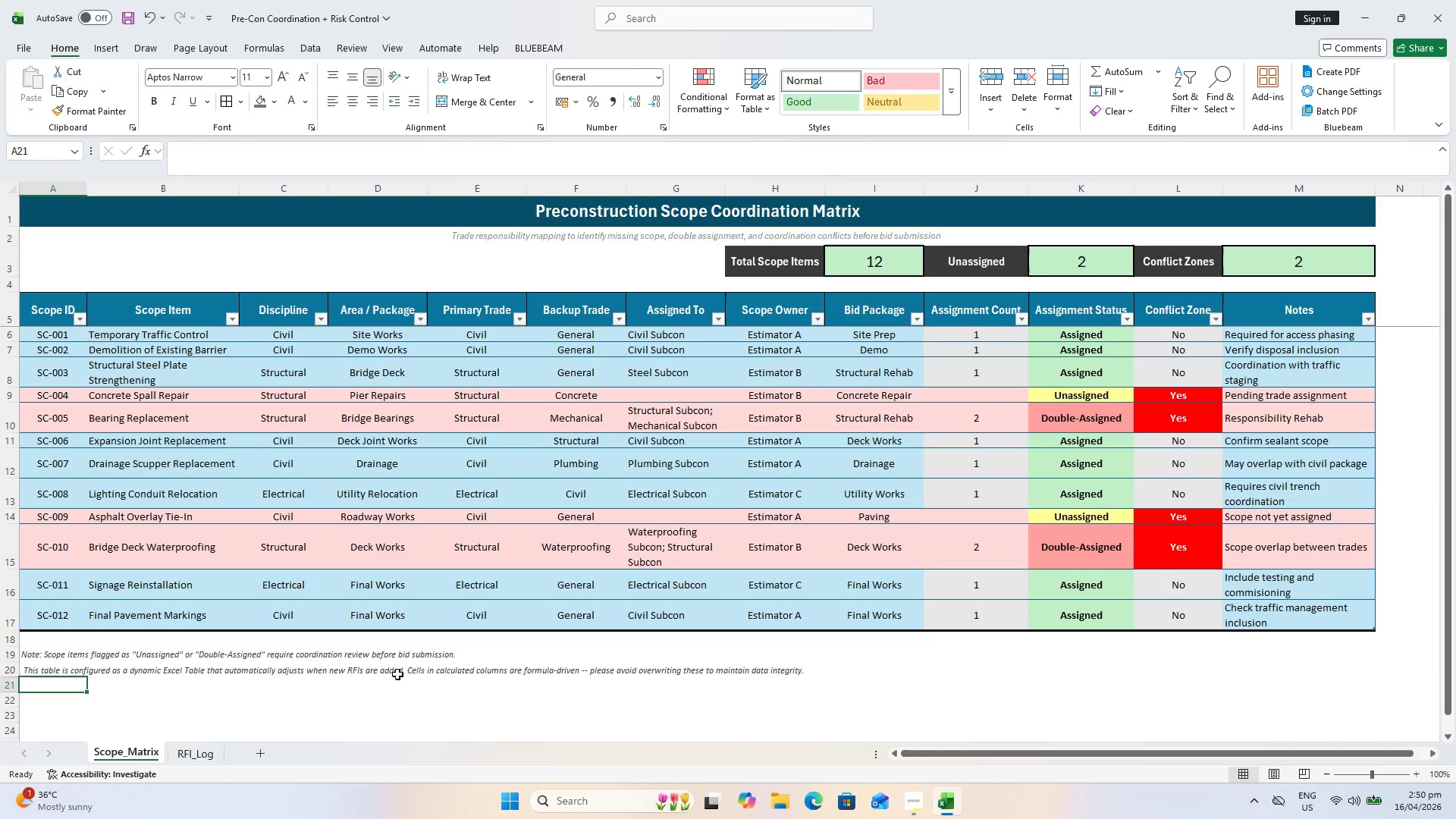 
scroll: coordinate [744, 342], scroll_direction: up, amount: 3.0
 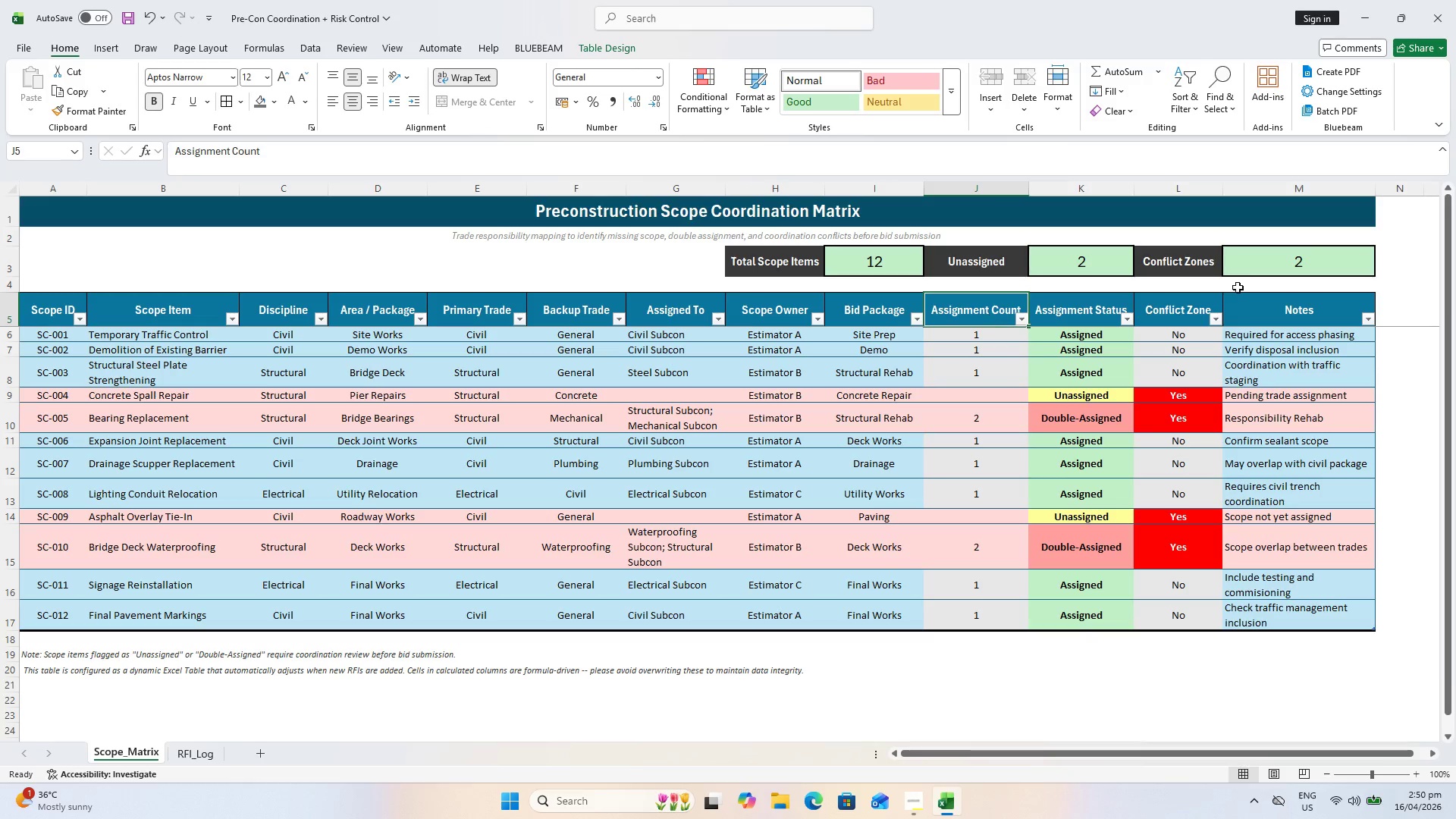 
left_click([1075, 374])
 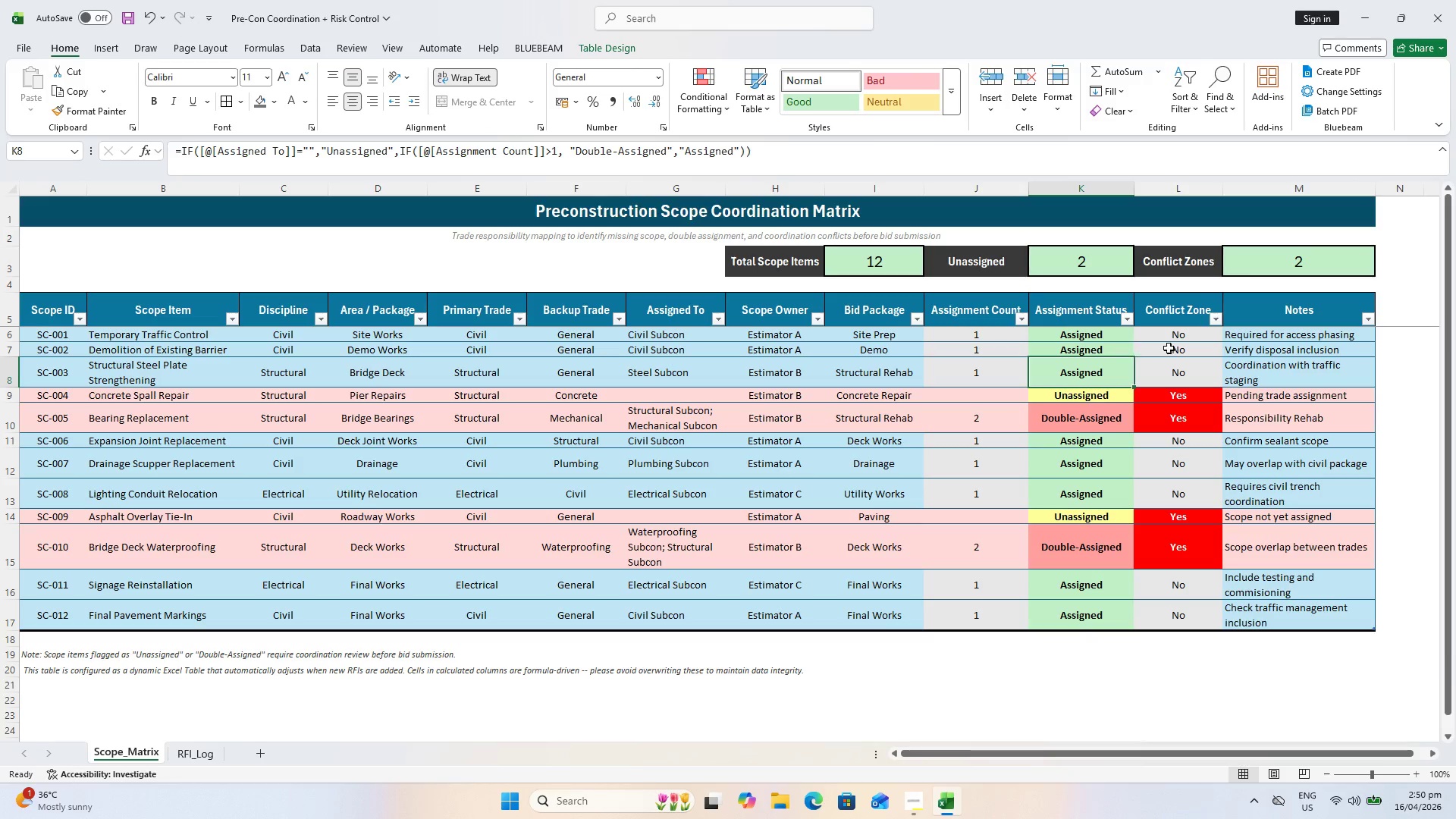 
left_click([1181, 347])
 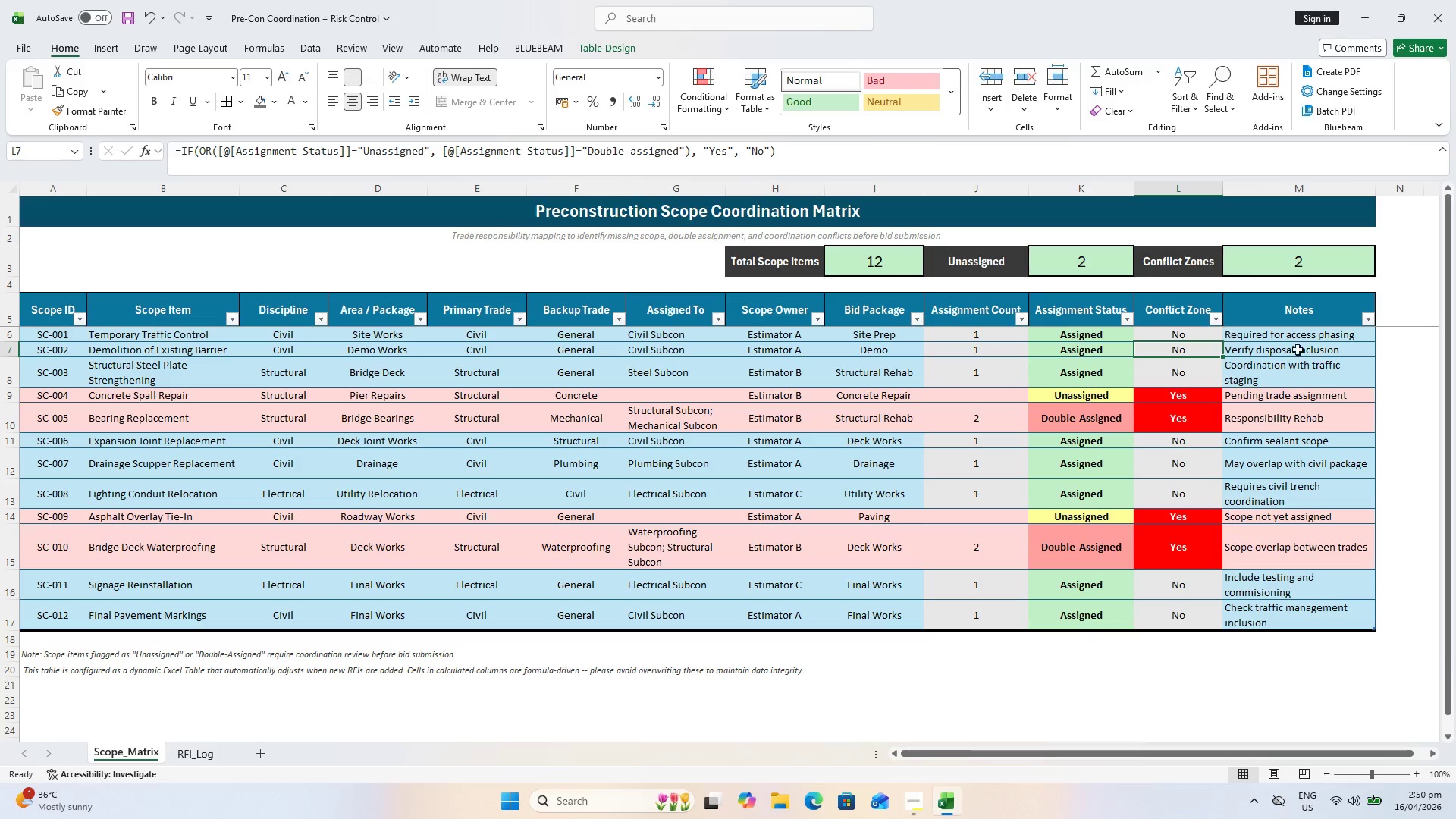 
left_click([1296, 356])
 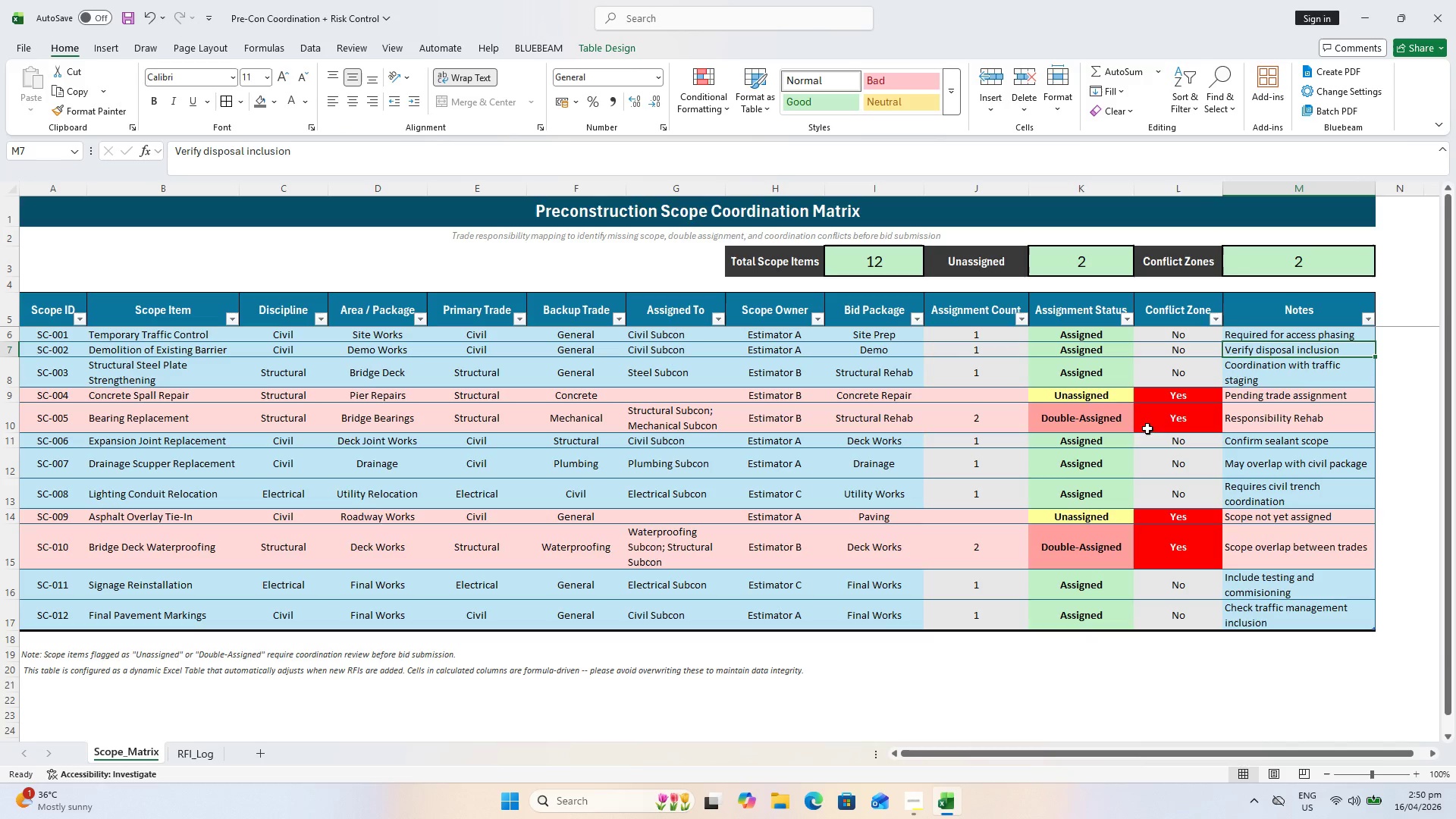 
wait(7.95)
 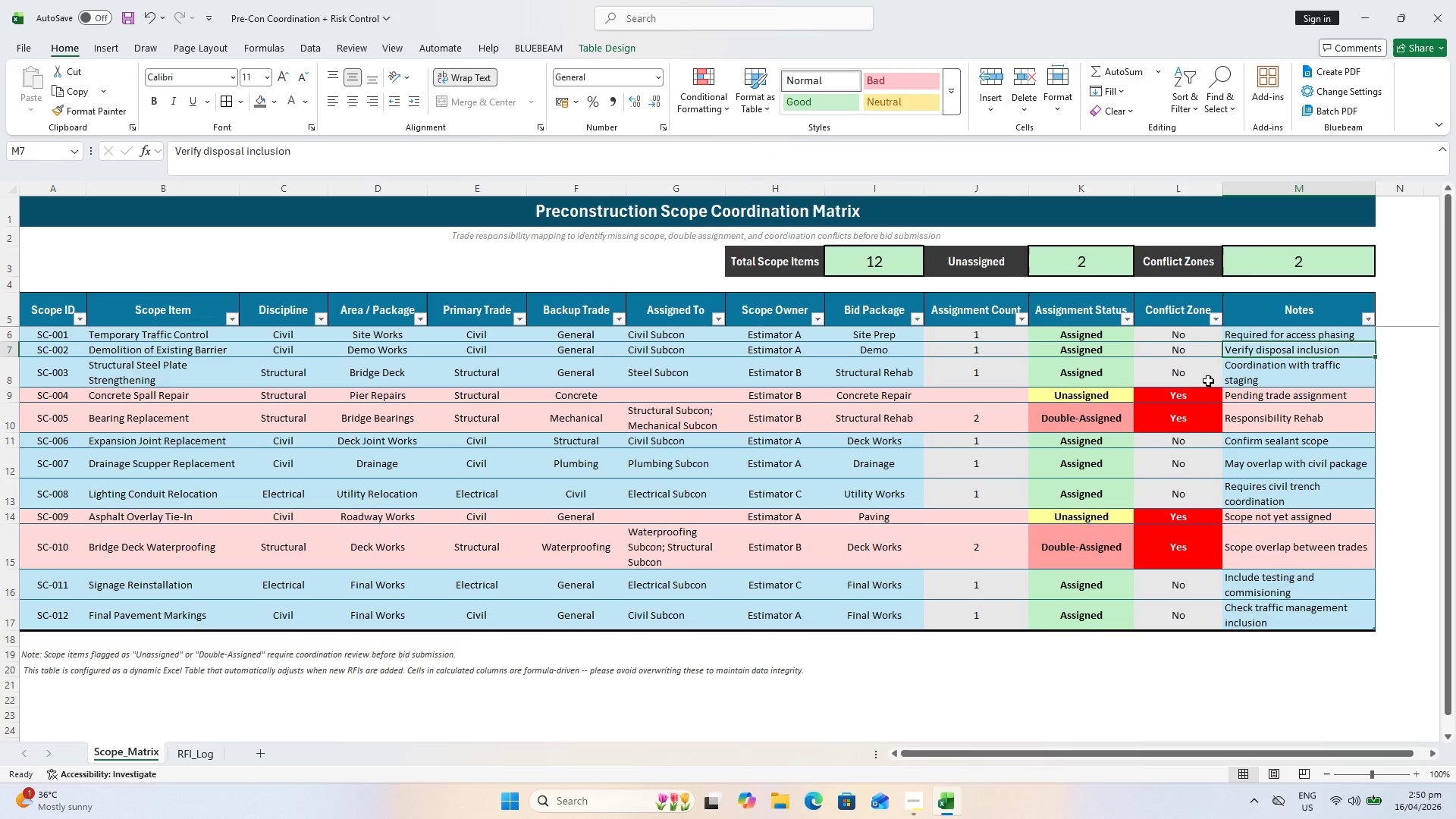 
left_click([1166, 315])
 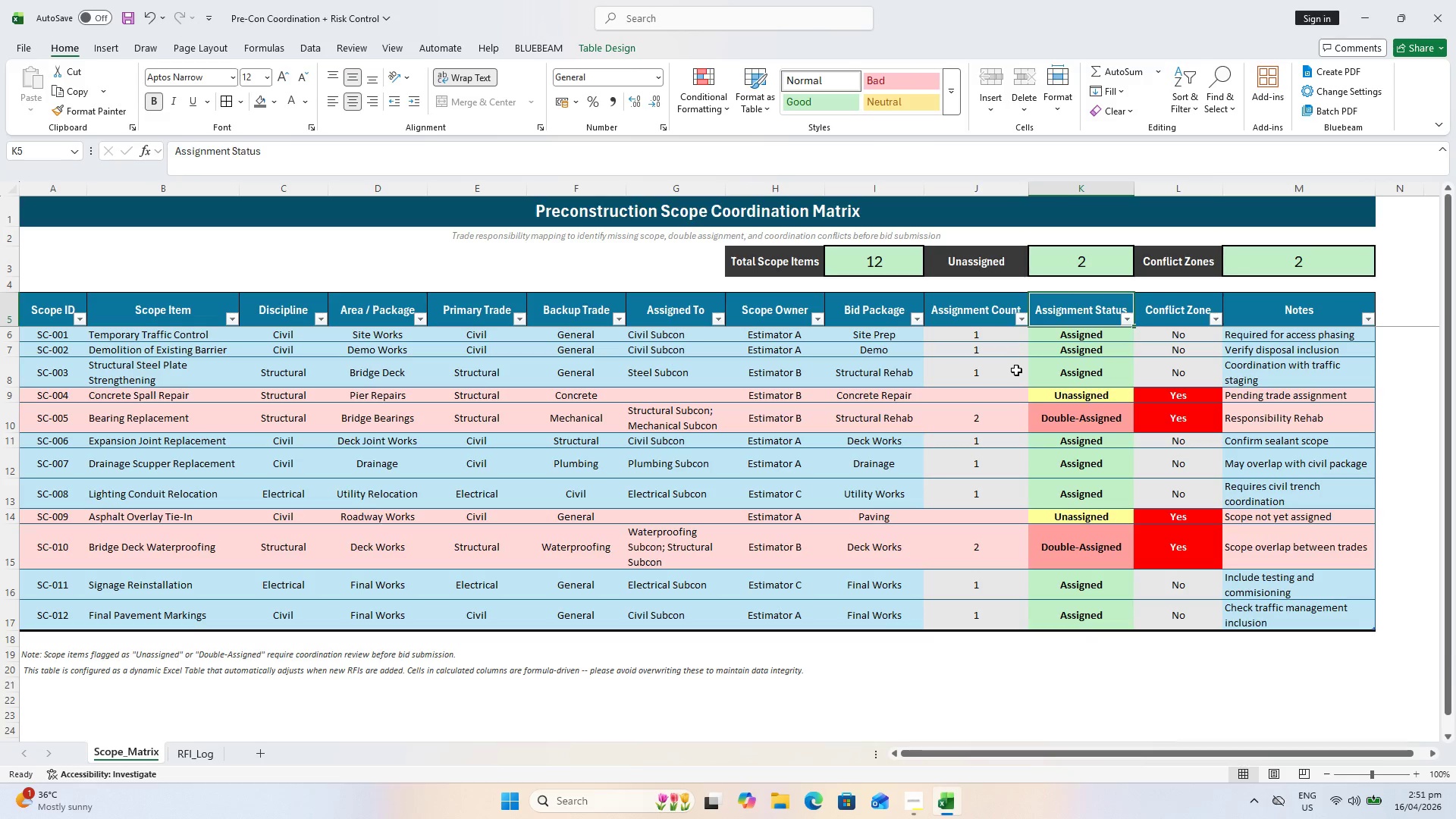 
double_click([1090, 378])
 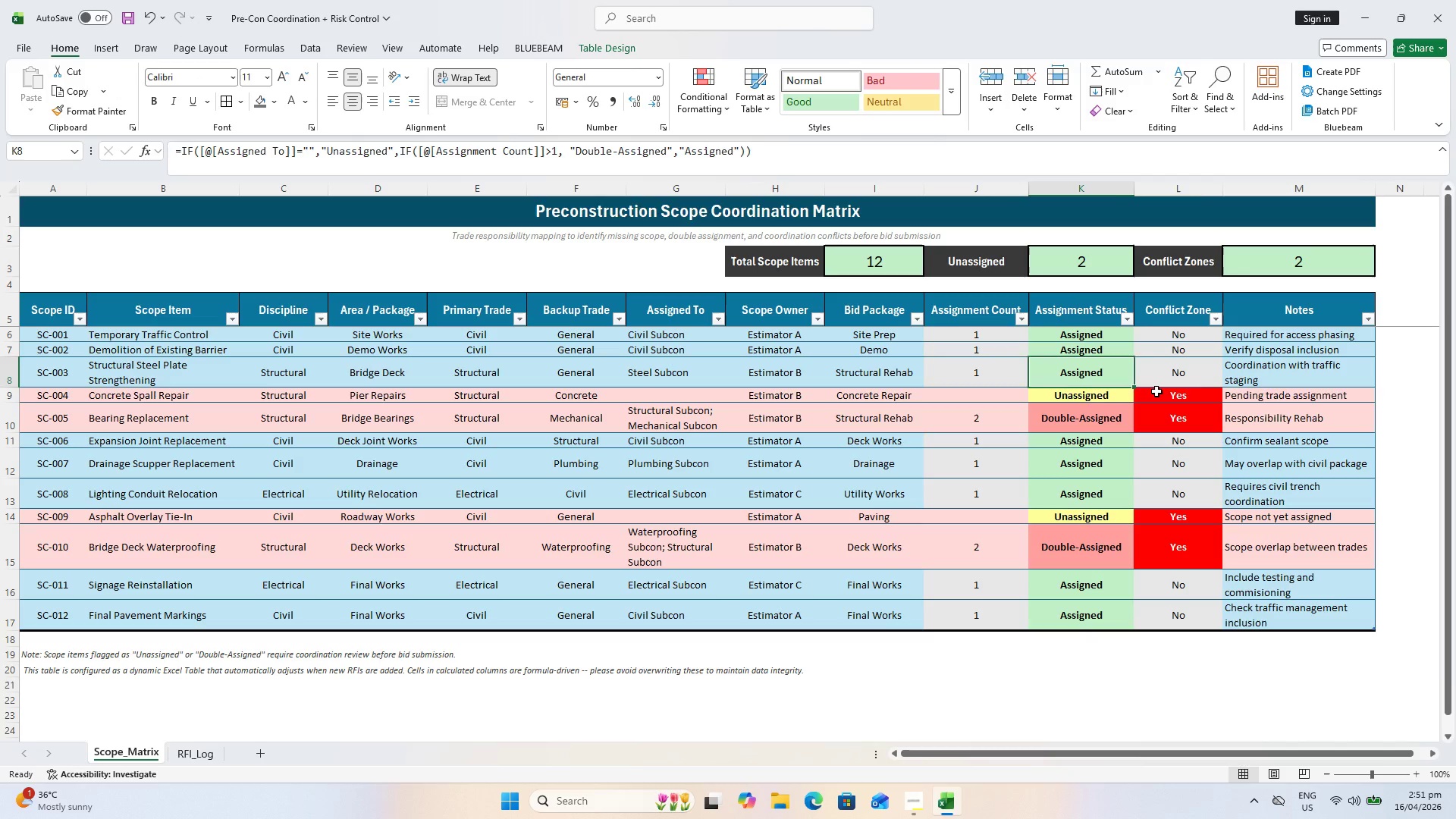 
triple_click([1156, 391])
 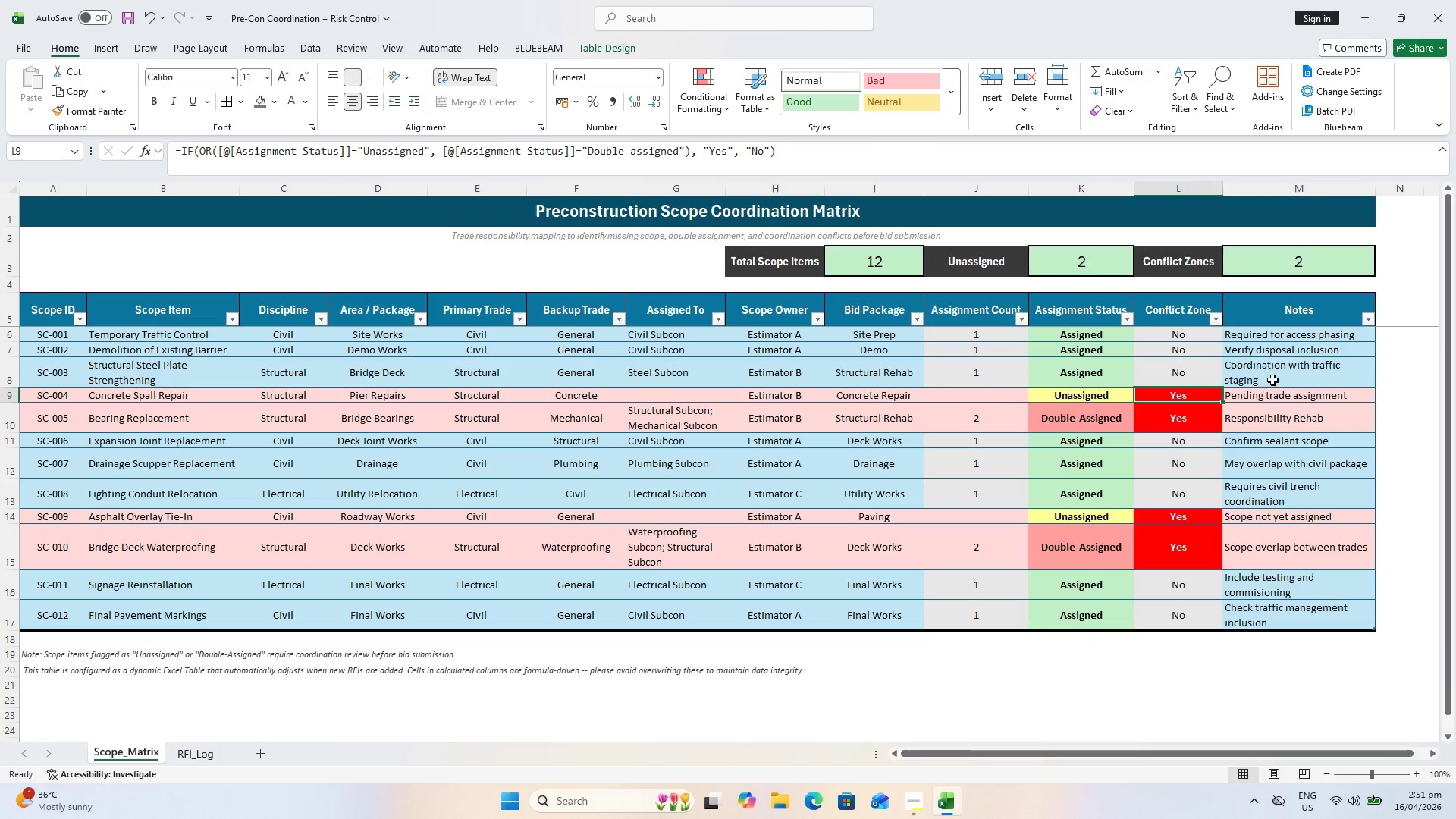 
triple_click([1272, 380])
 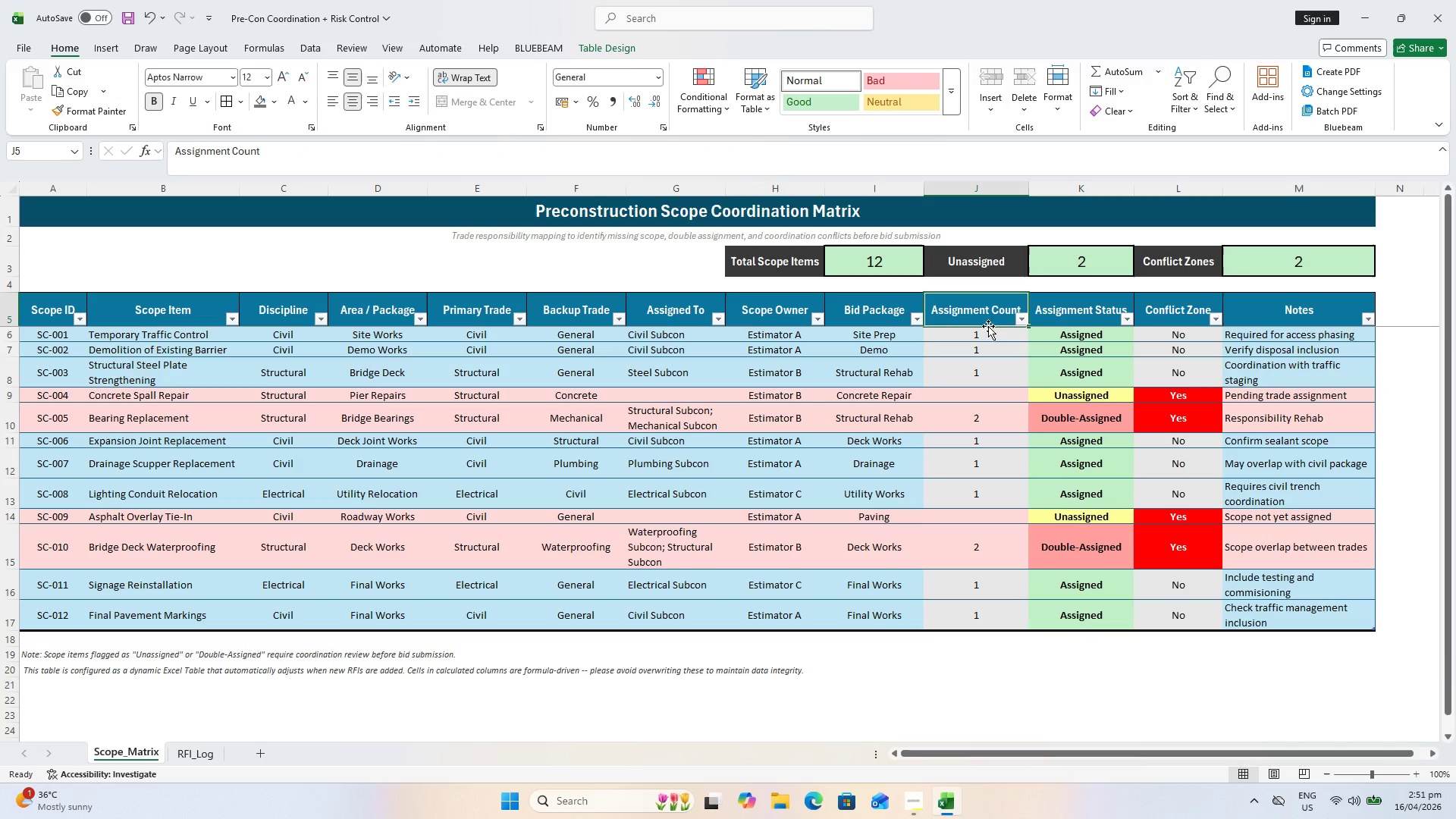 
key(Control+ControlLeft)
 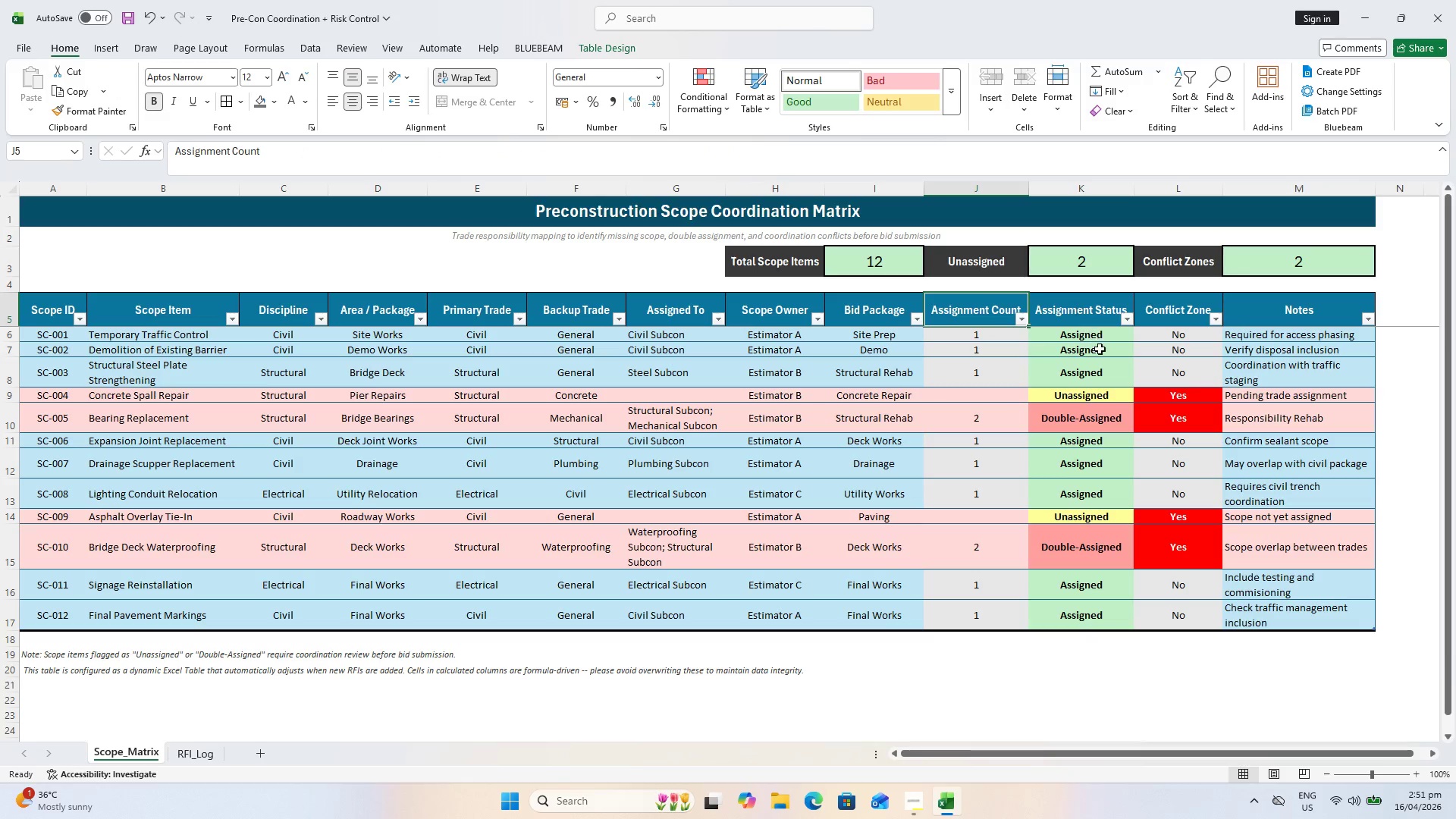 
left_click_drag(start_coordinate=[1100, 349], to_coordinate=[1103, 345])
 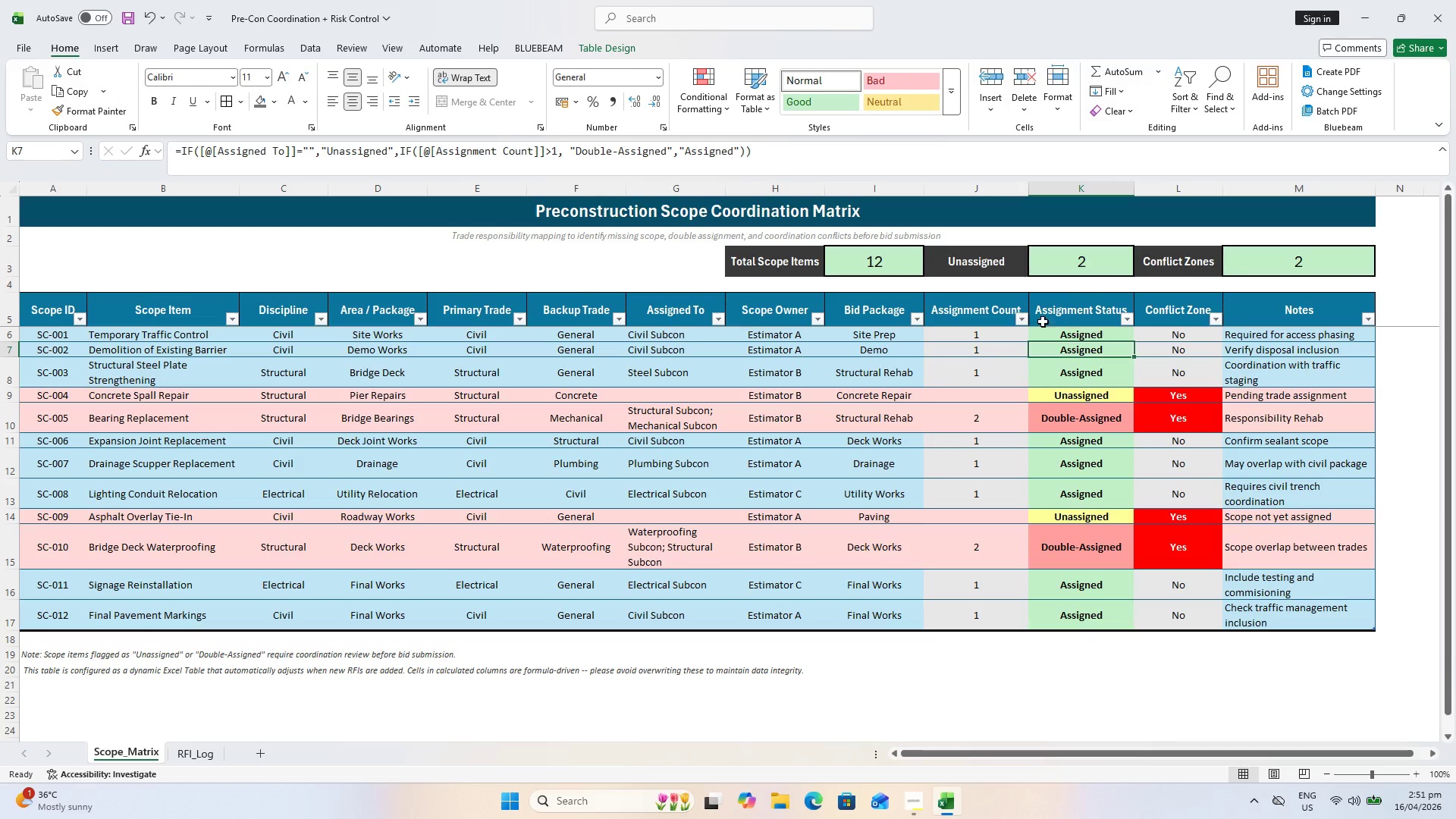 
left_click([980, 305])
 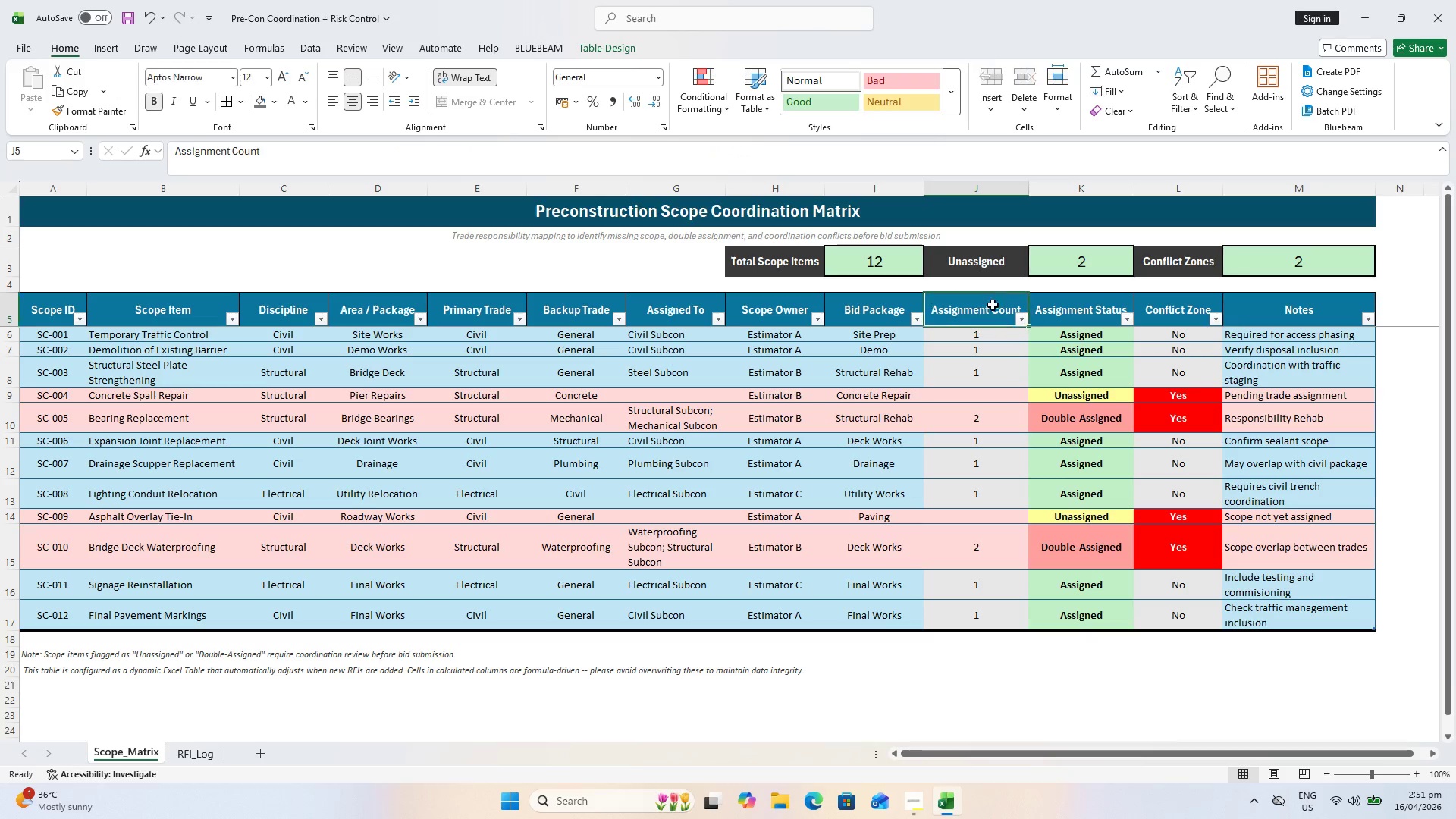 
hold_key(key=ControlLeft, duration=0.77)
double_click([1094, 311])
 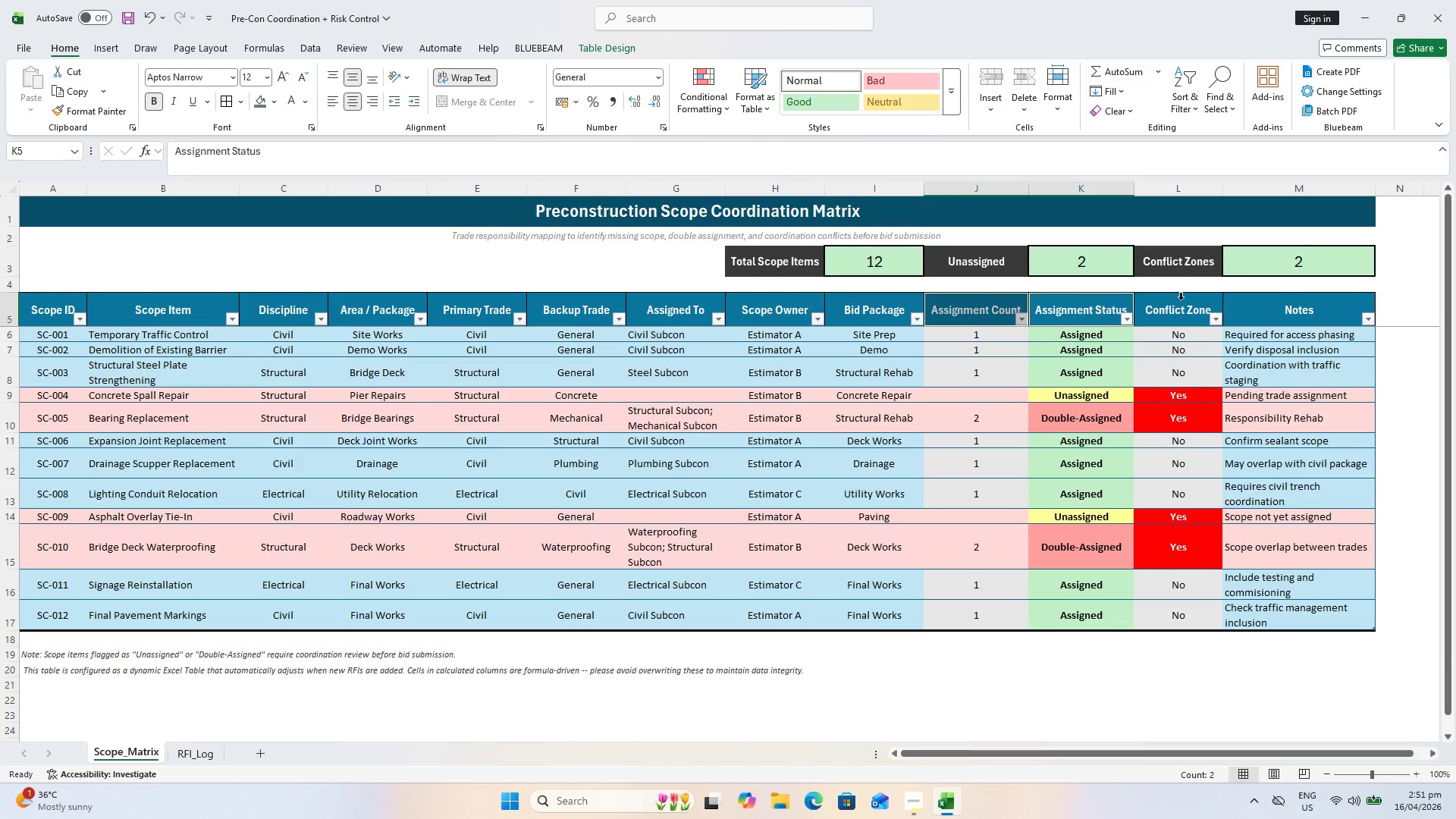 
triple_click([1179, 300])
 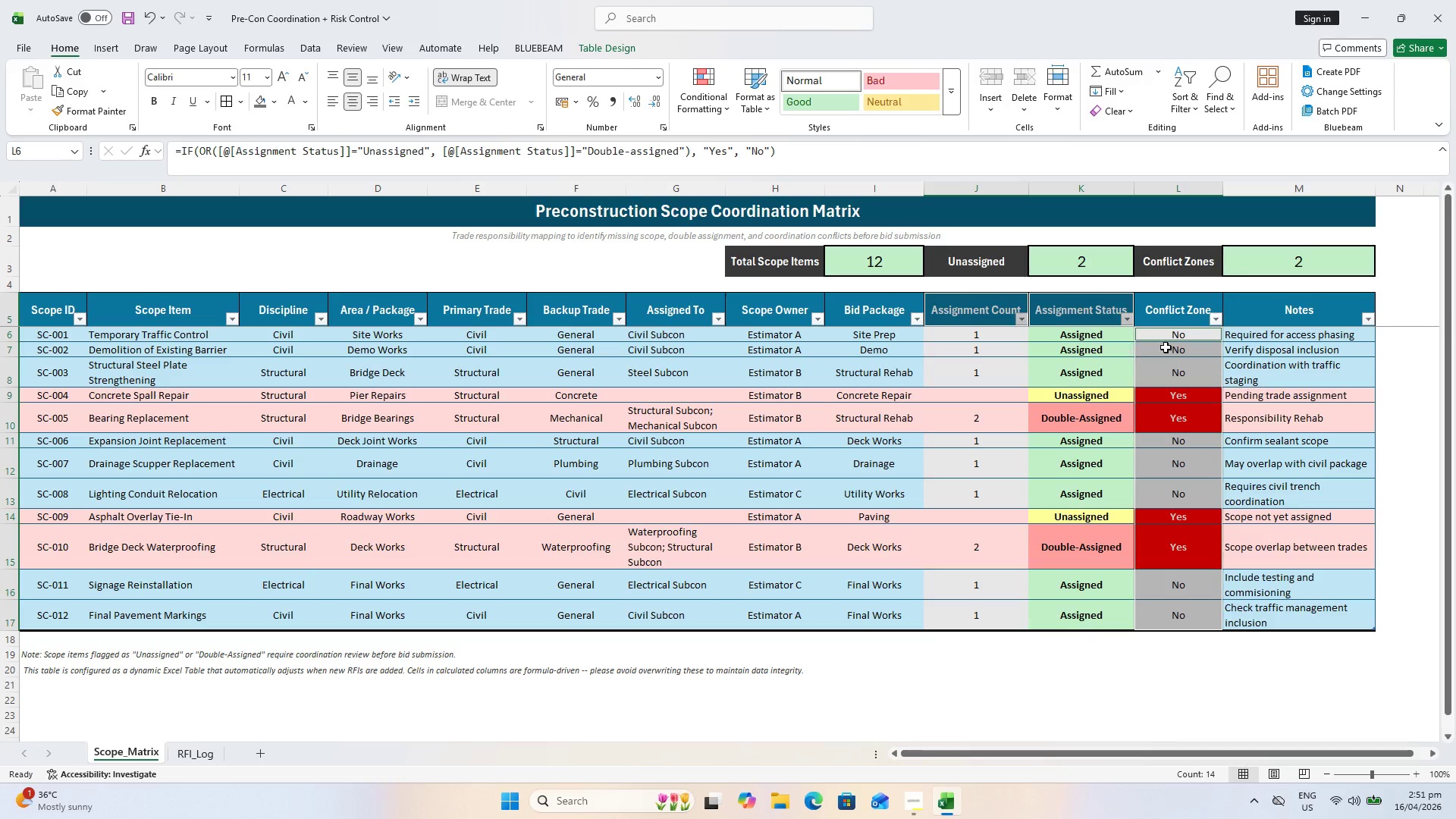 
left_click([1160, 309])
 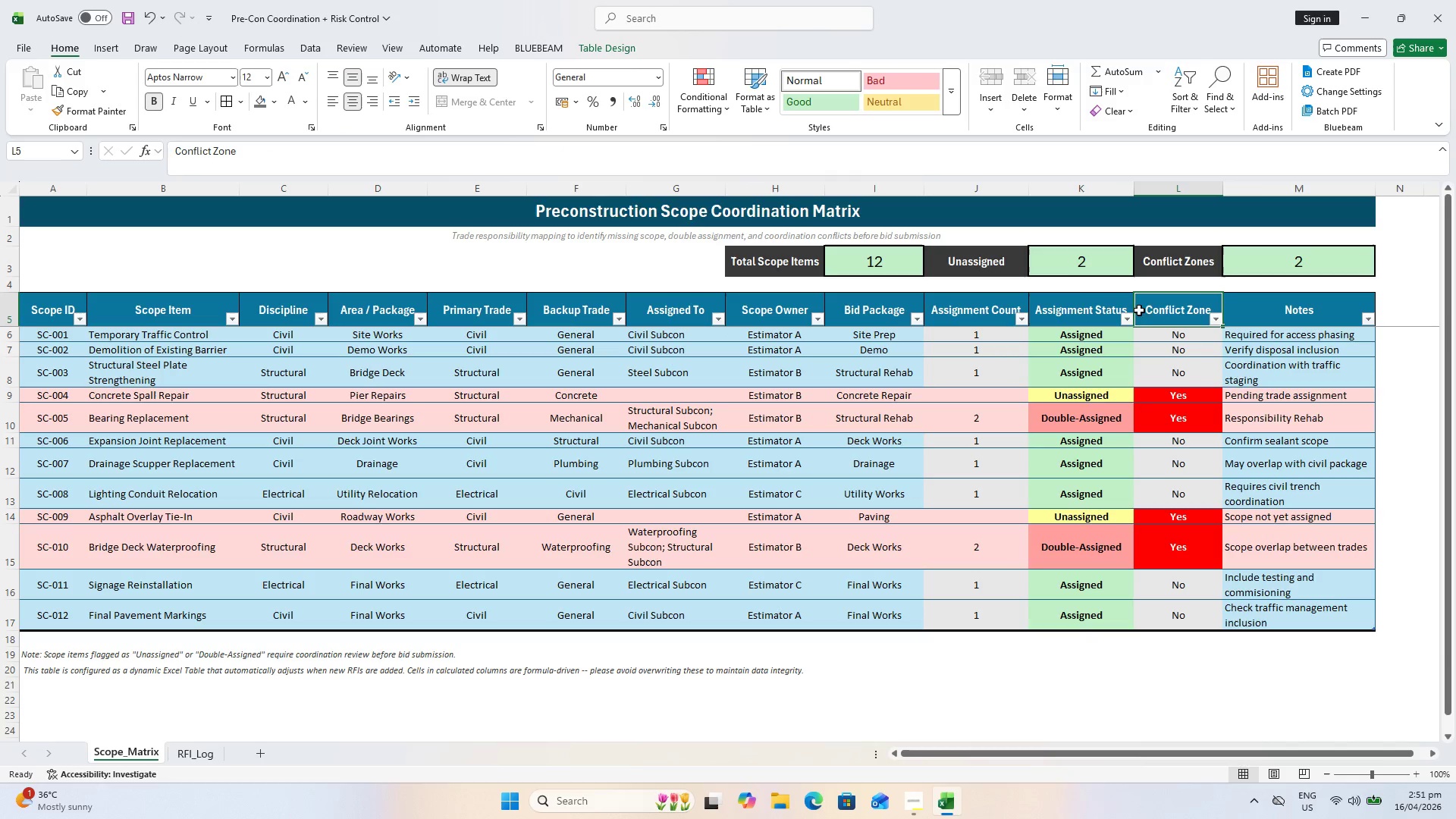 
hold_key(key=ControlLeft, duration=0.81)
double_click([974, 315])
 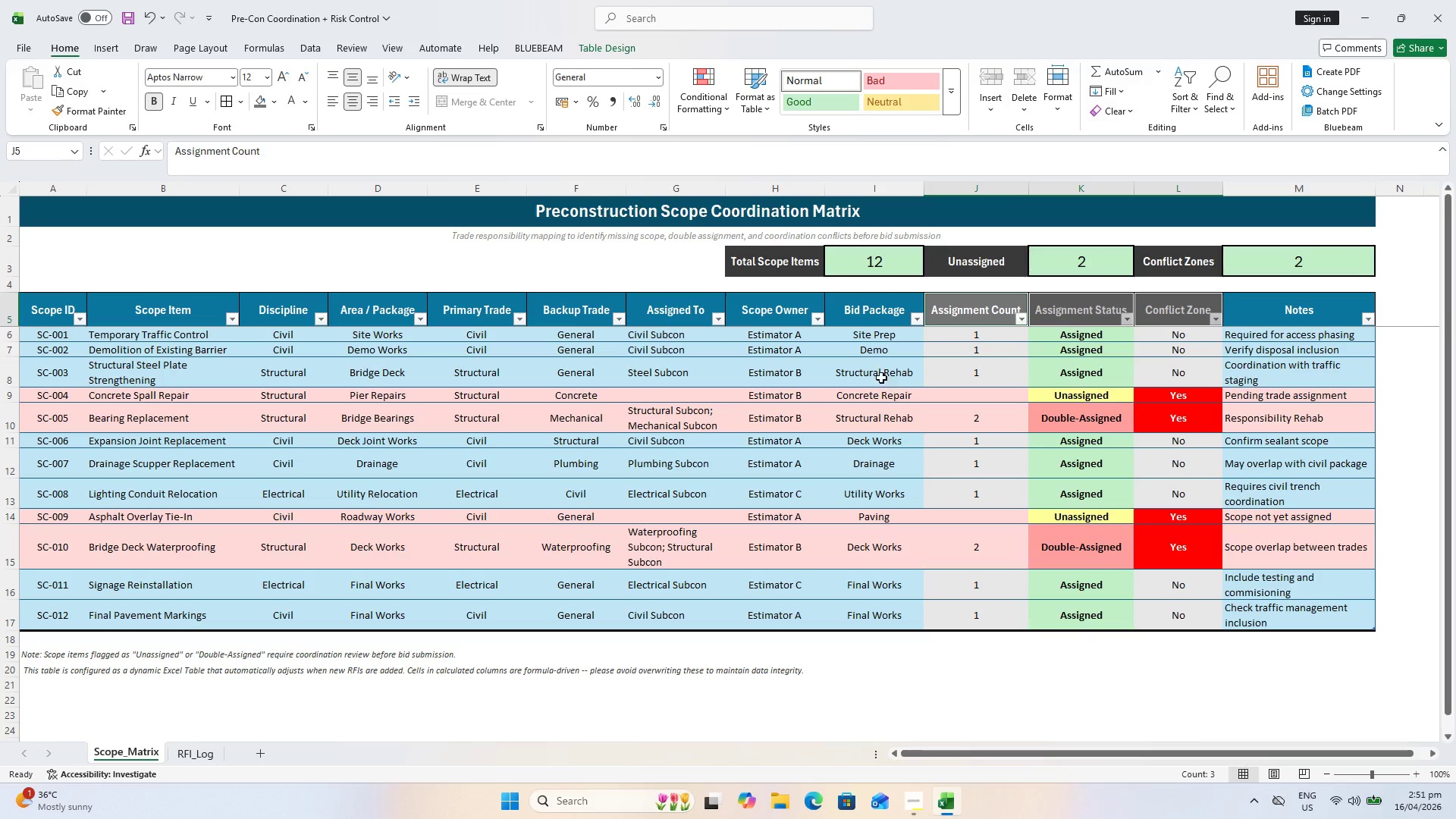 
wait(5.12)
 